 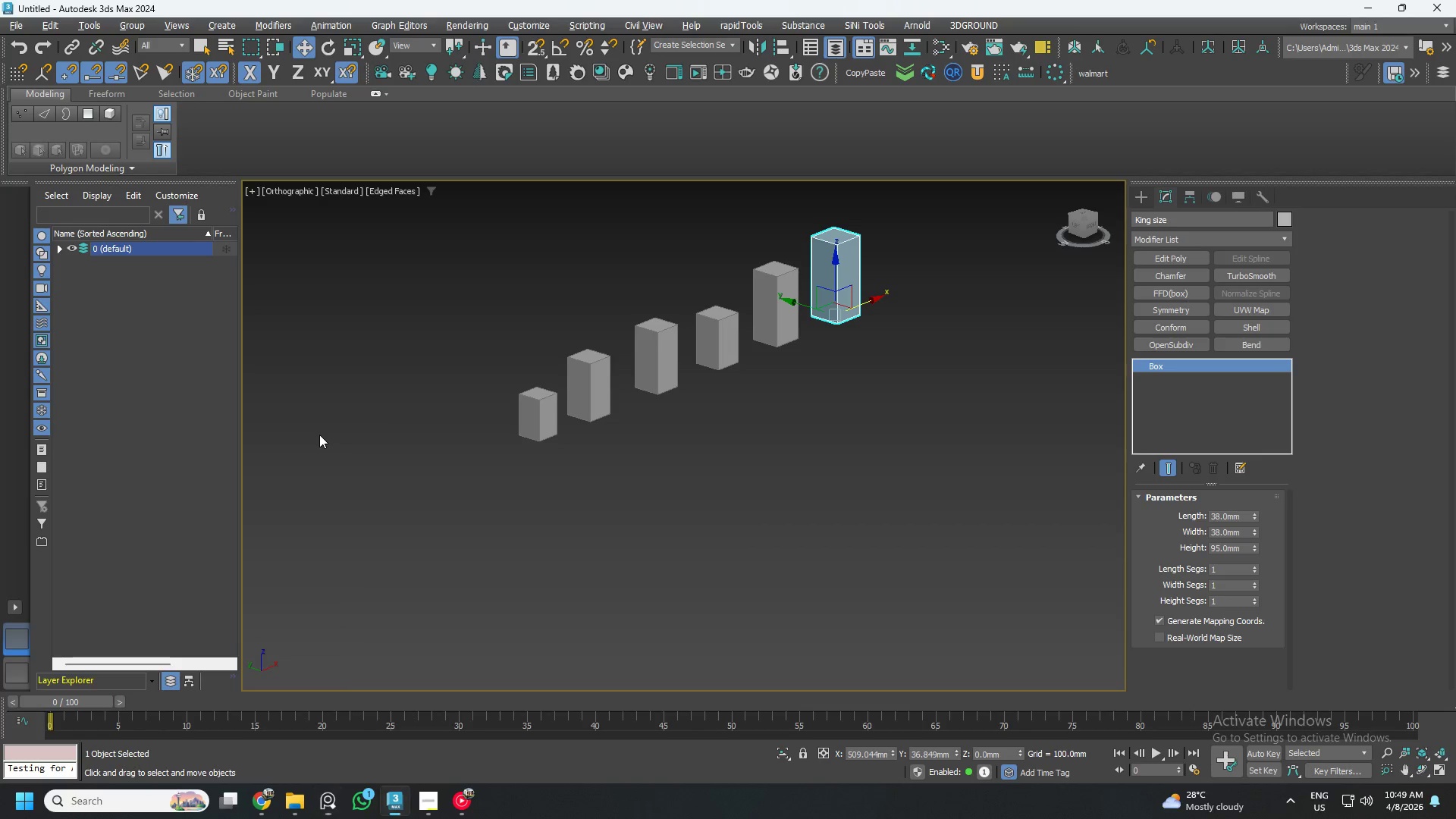 
key(Control+S)
 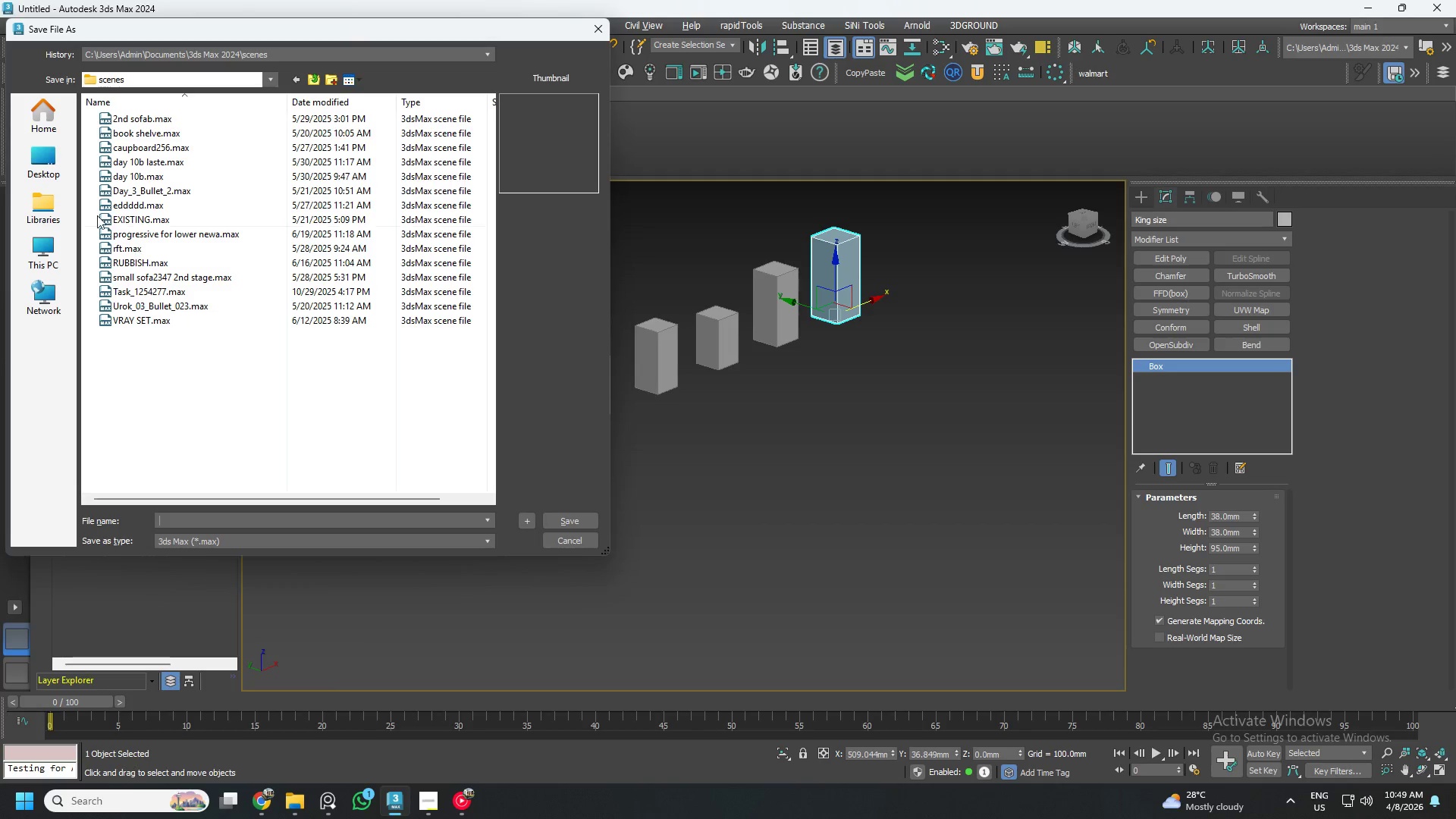 
left_click([39, 163])
 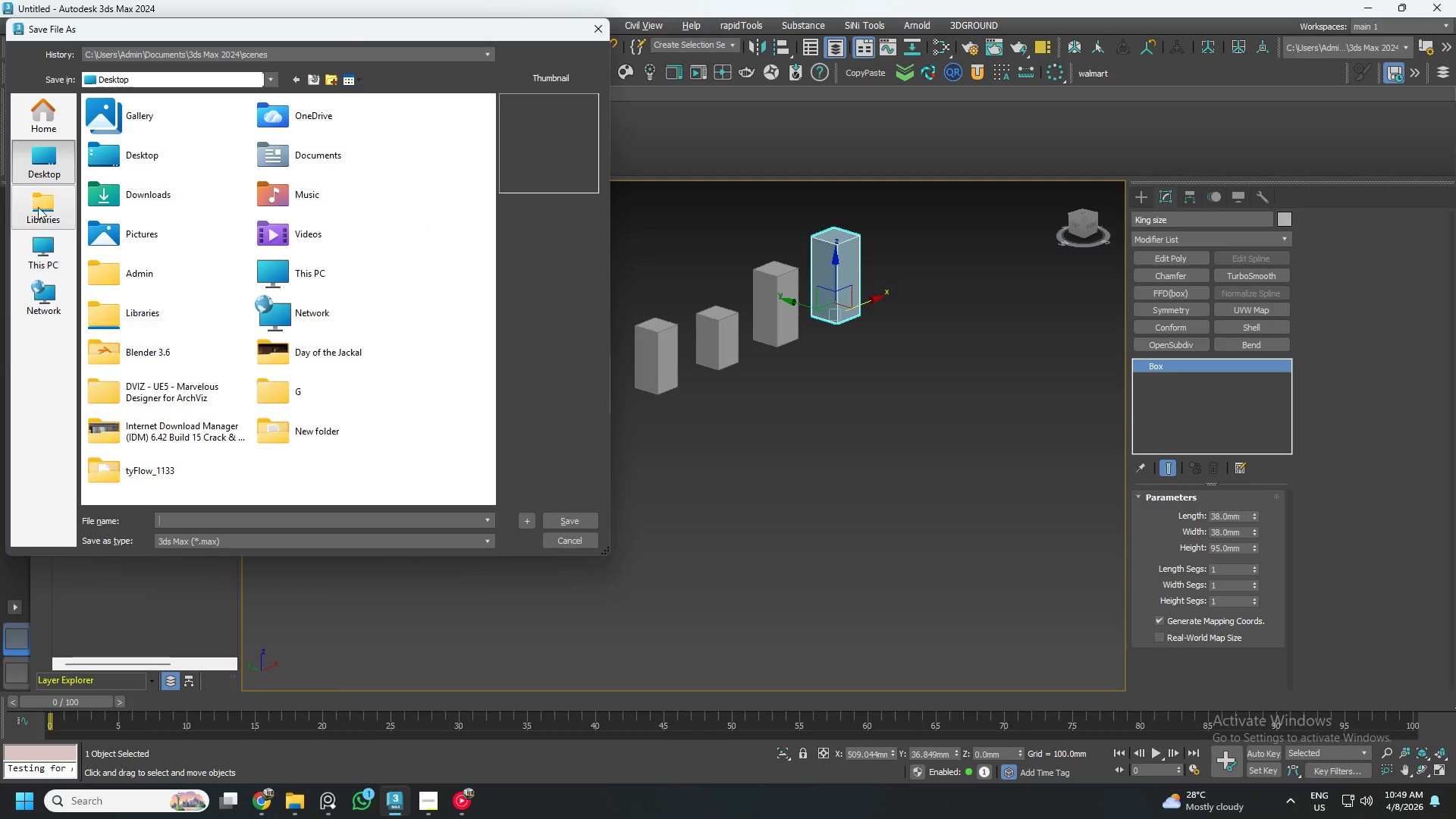 
left_click([52, 205])
 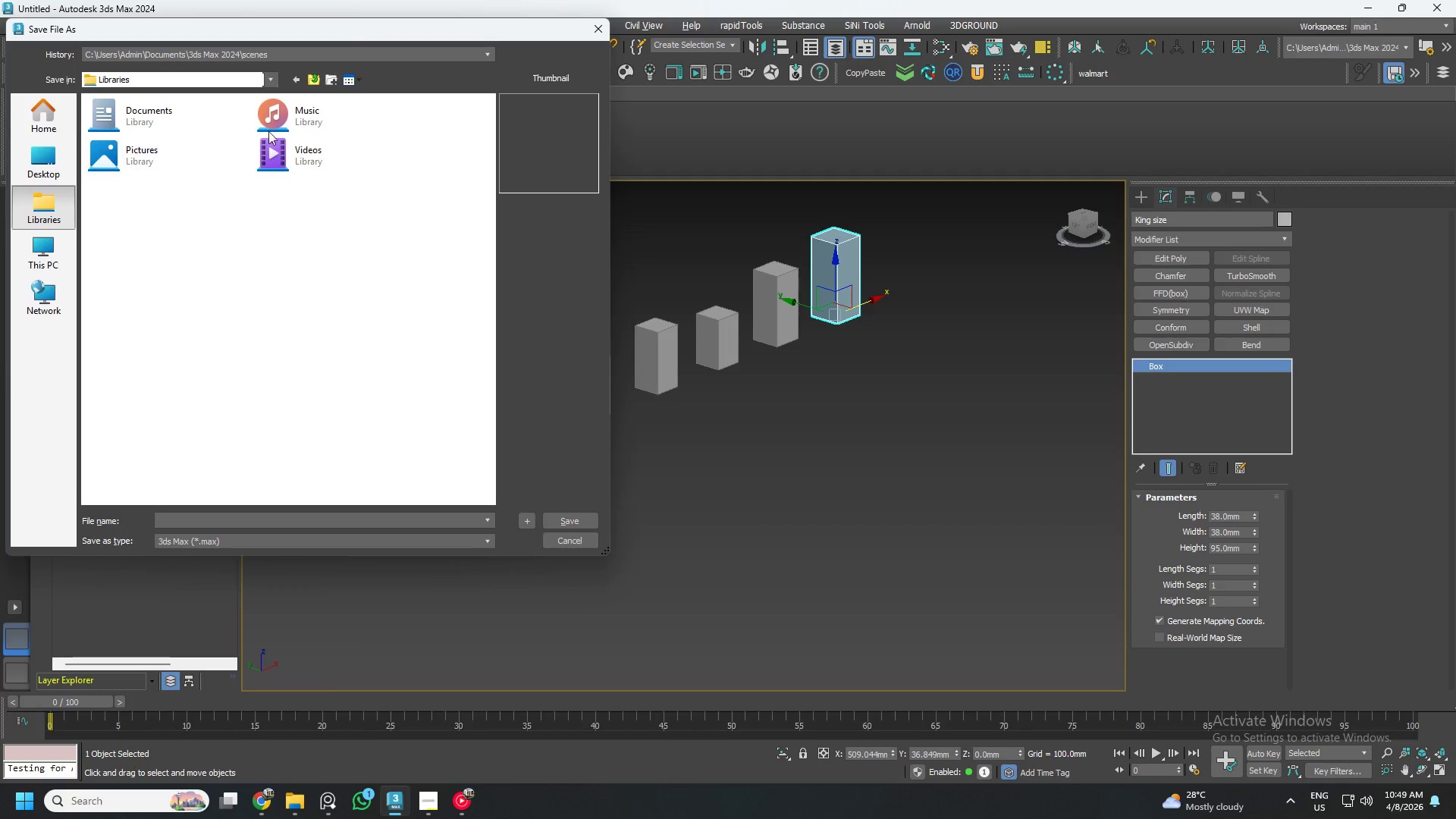 
double_click([303, 121])
 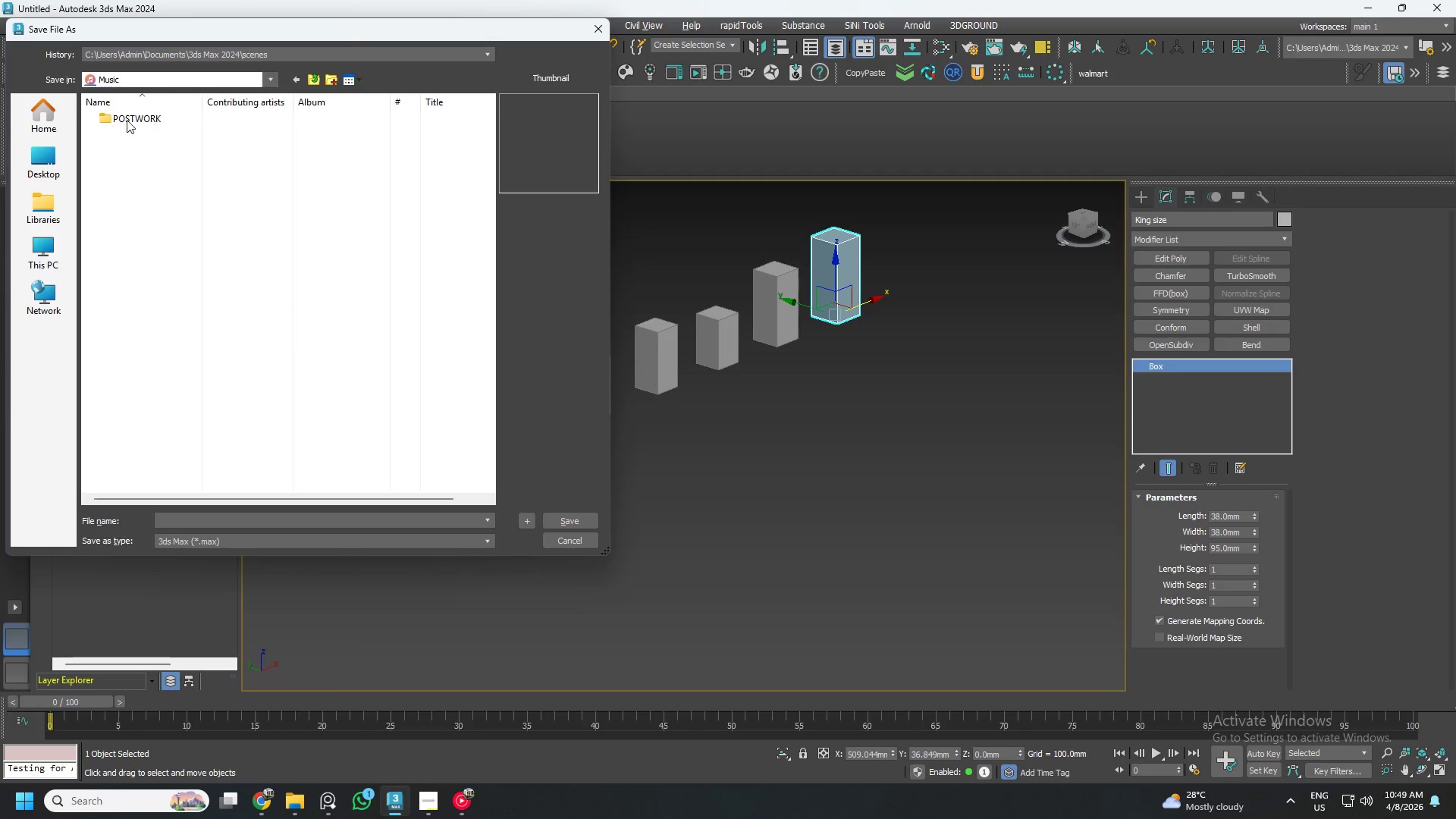 
double_click([127, 117])
 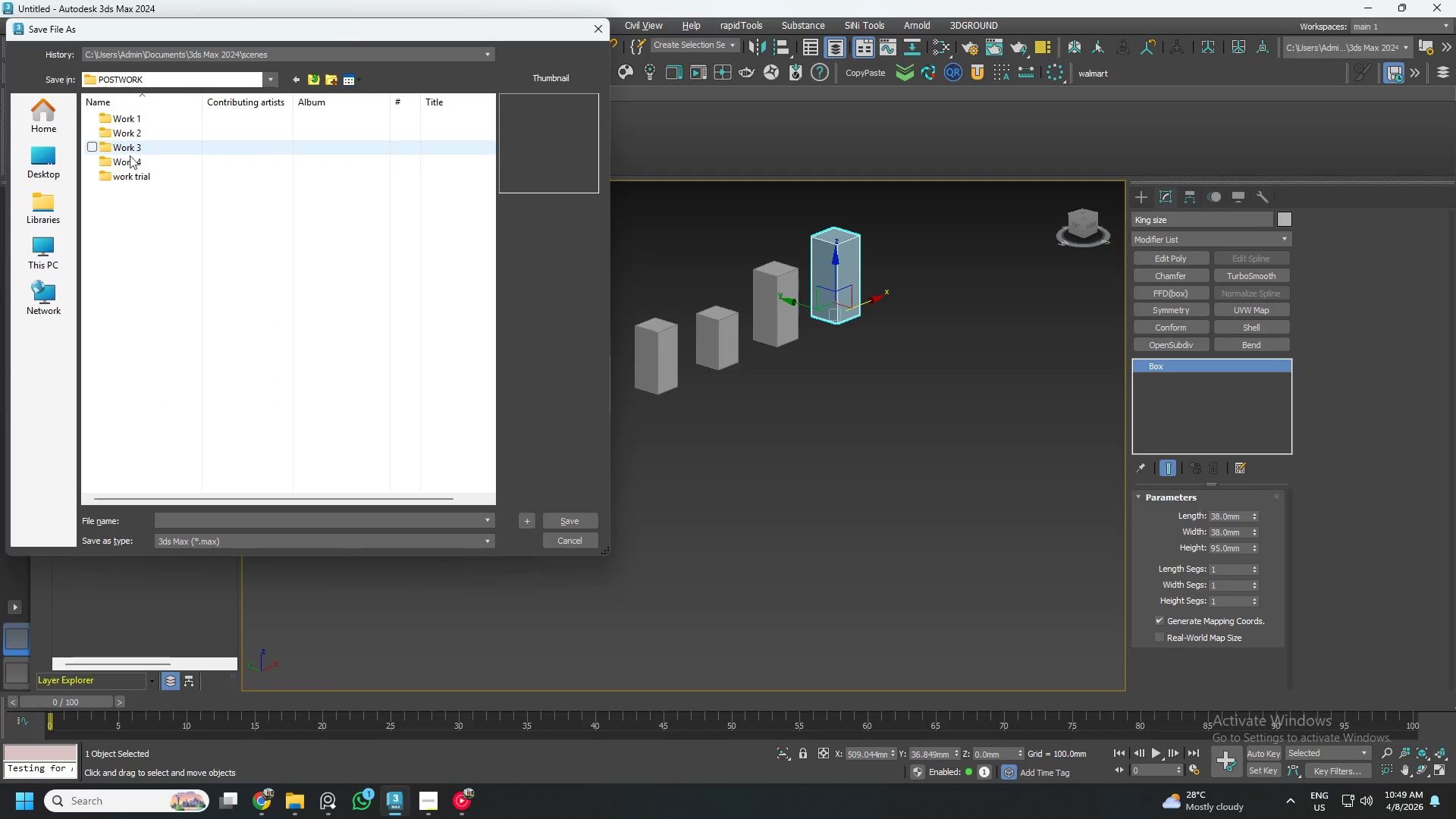 
double_click([127, 159])
 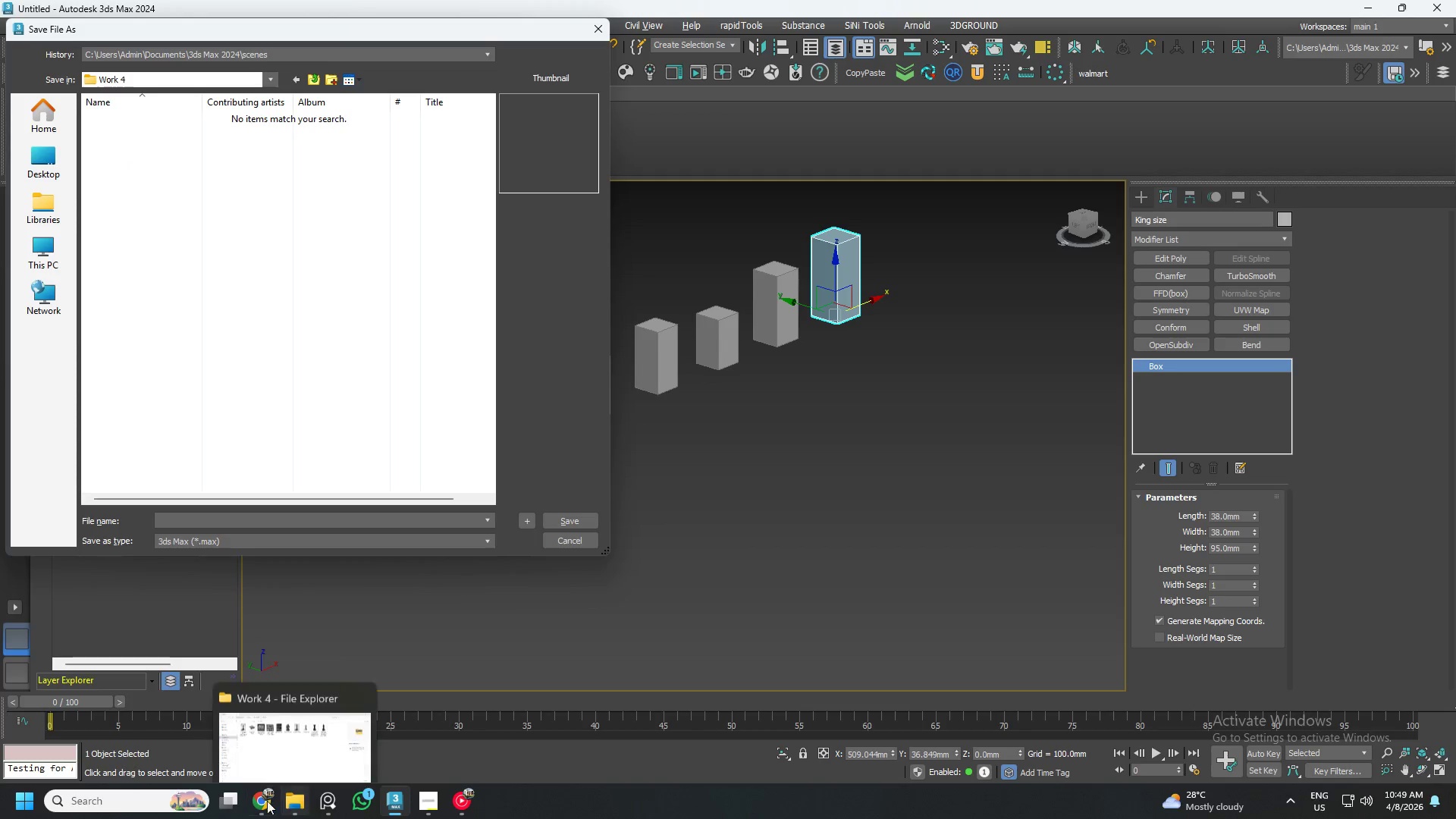 
left_click([256, 799])
 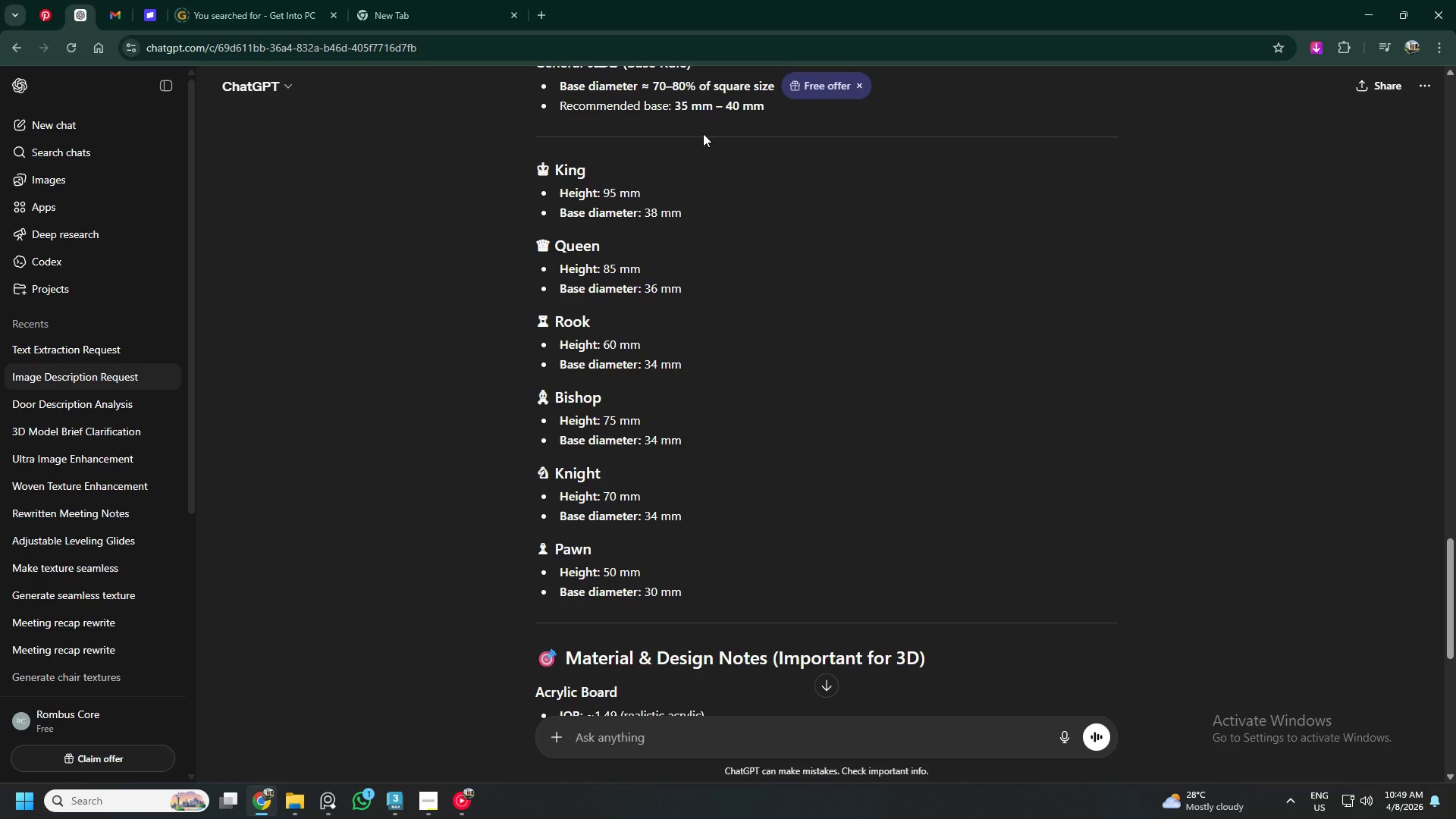 
scroll: coordinate [777, 411], scroll_direction: up, amount: 30.0
 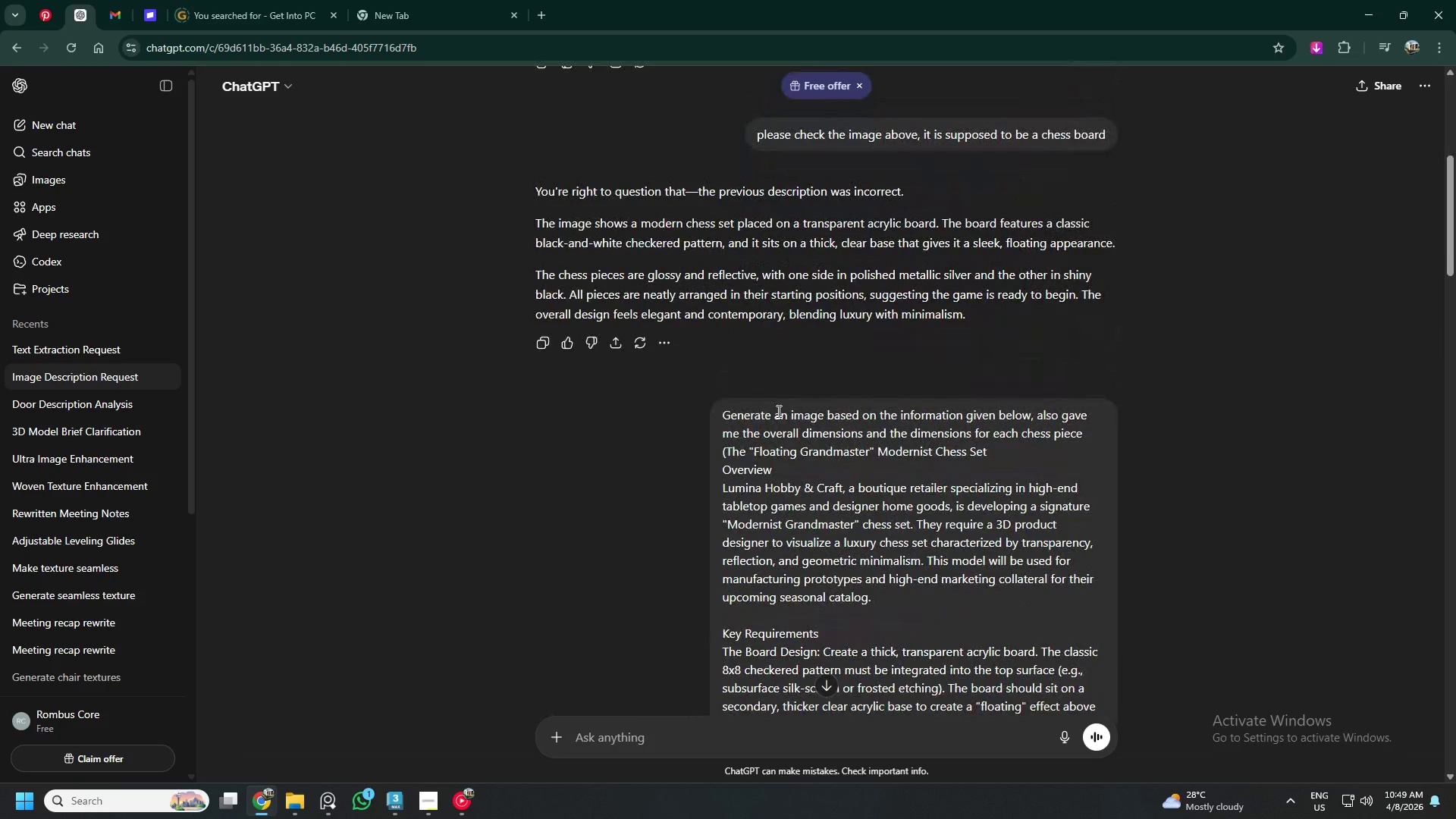 
scroll: coordinate [778, 411], scroll_direction: down, amount: 1.0
 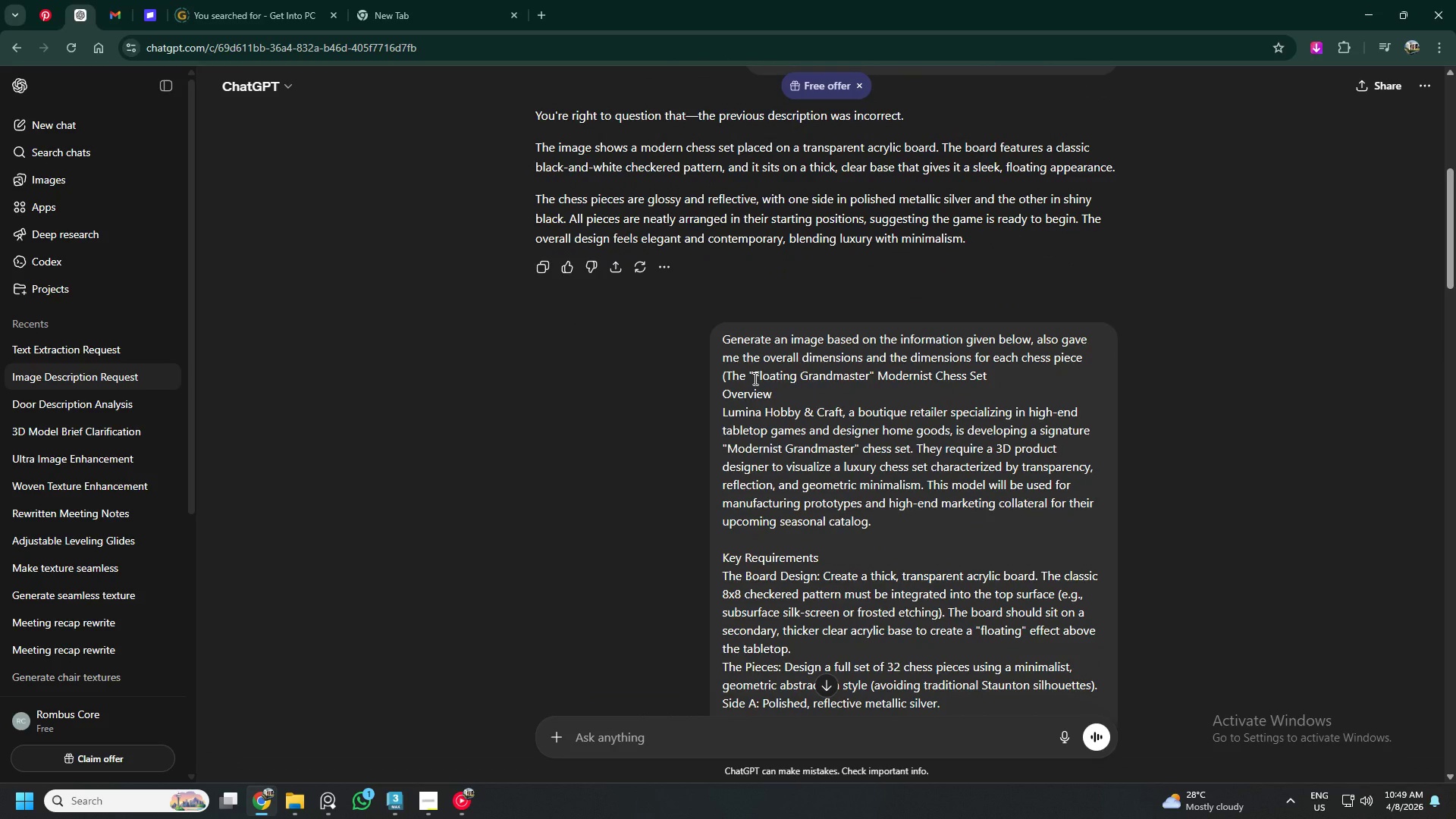 
left_click_drag(start_coordinate=[754, 378], to_coordinate=[991, 375])
 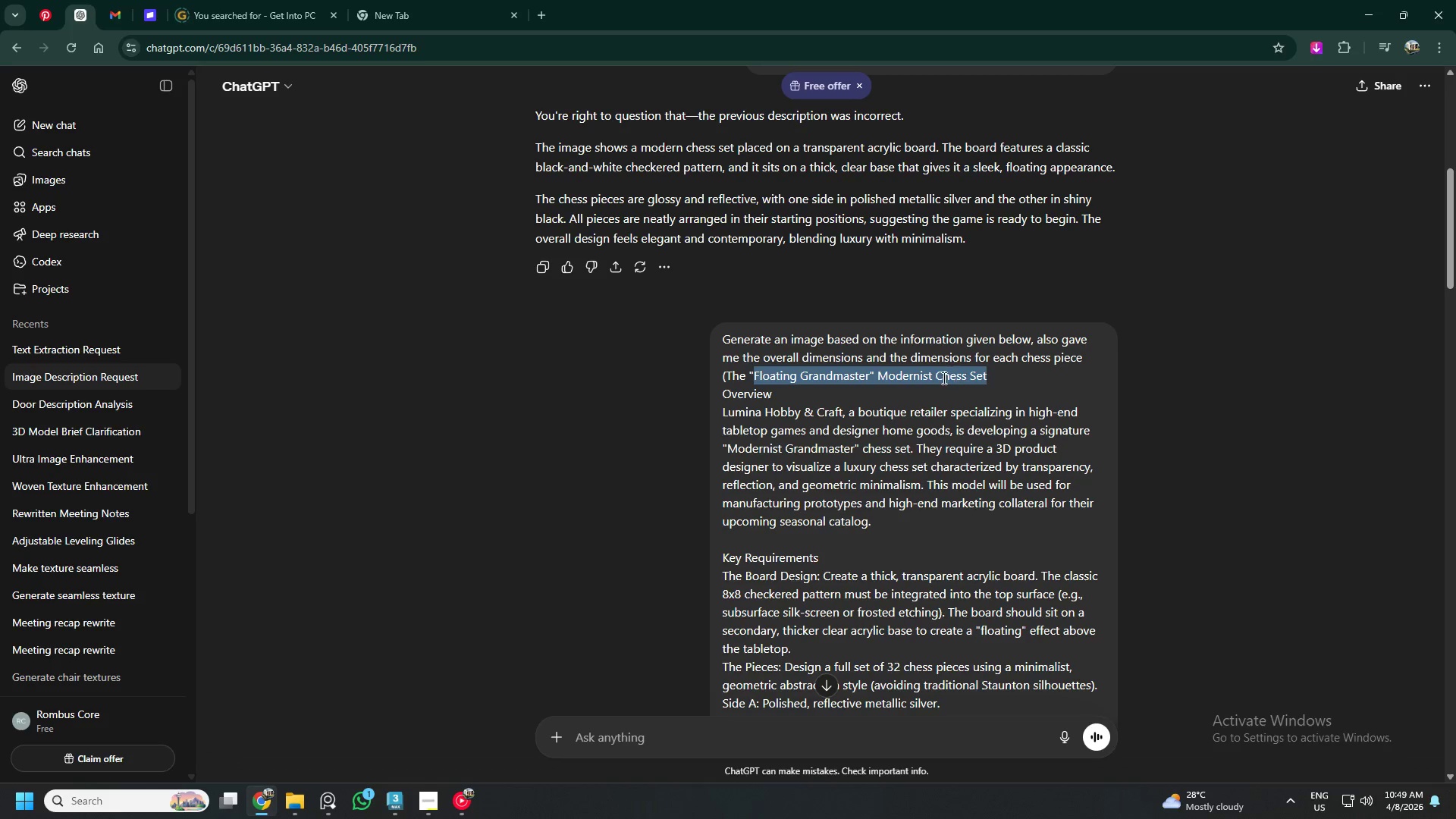 
right_click([943, 378])
 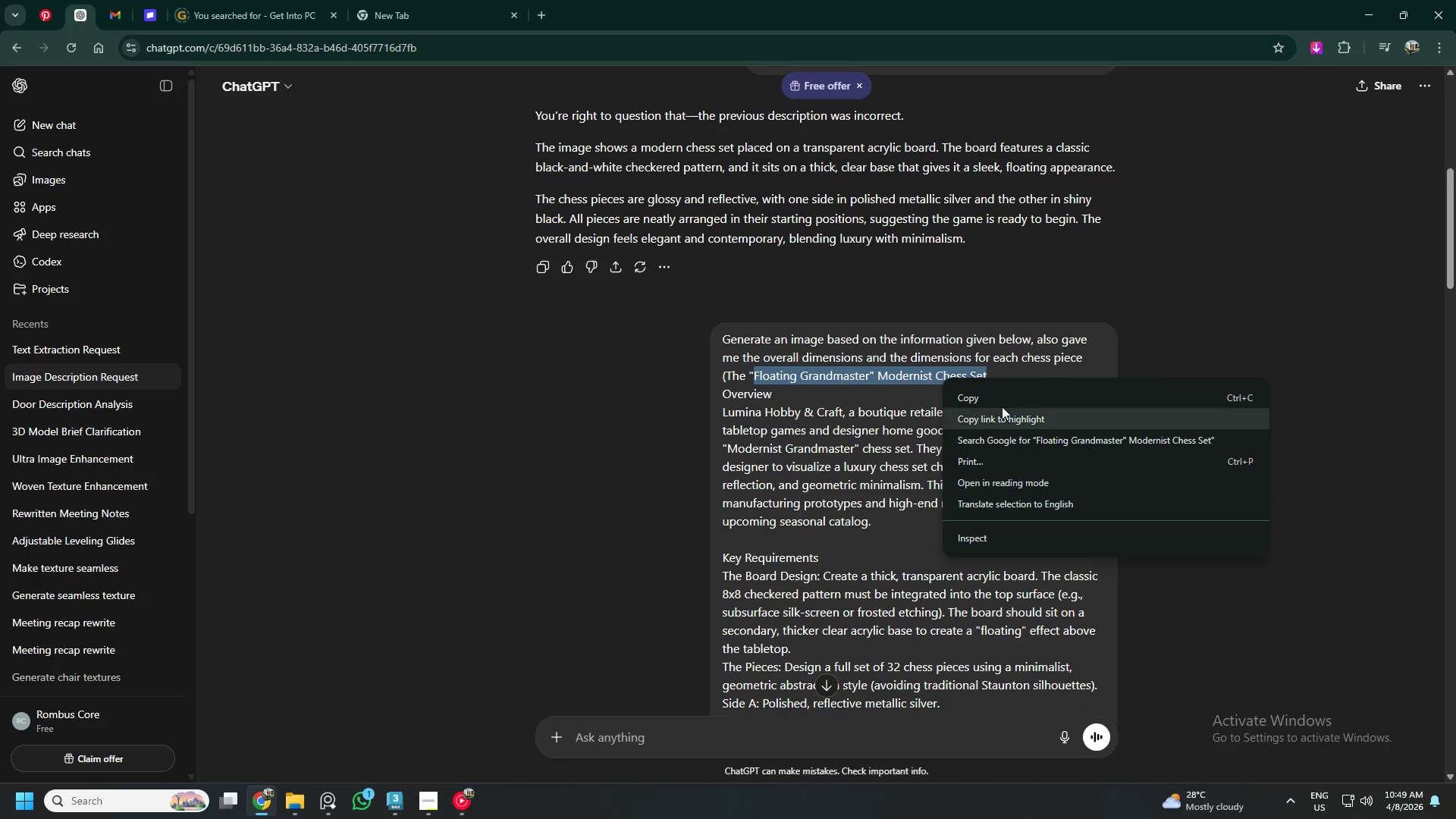 
left_click([1004, 404])
 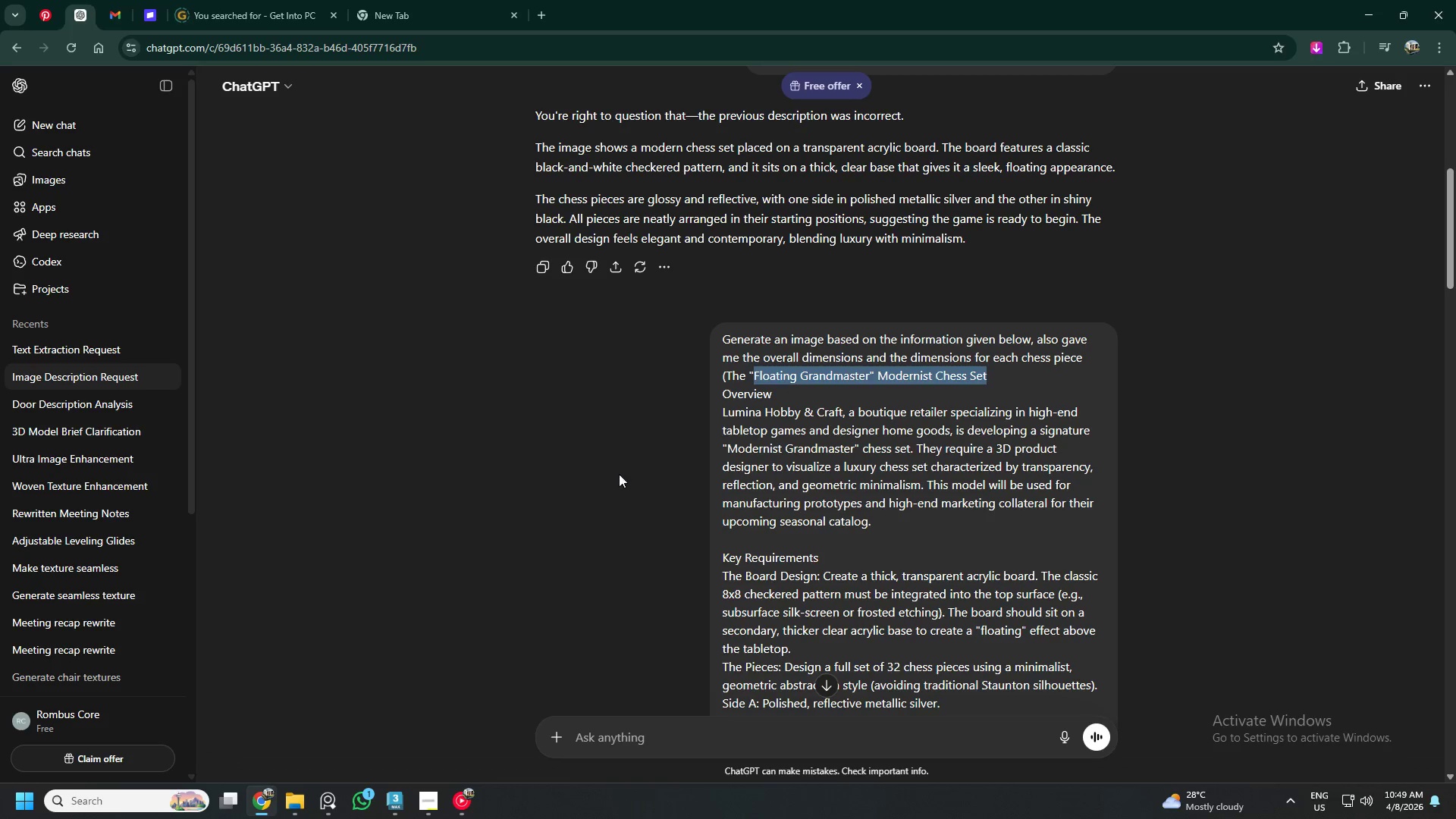 
left_click([612, 476])
 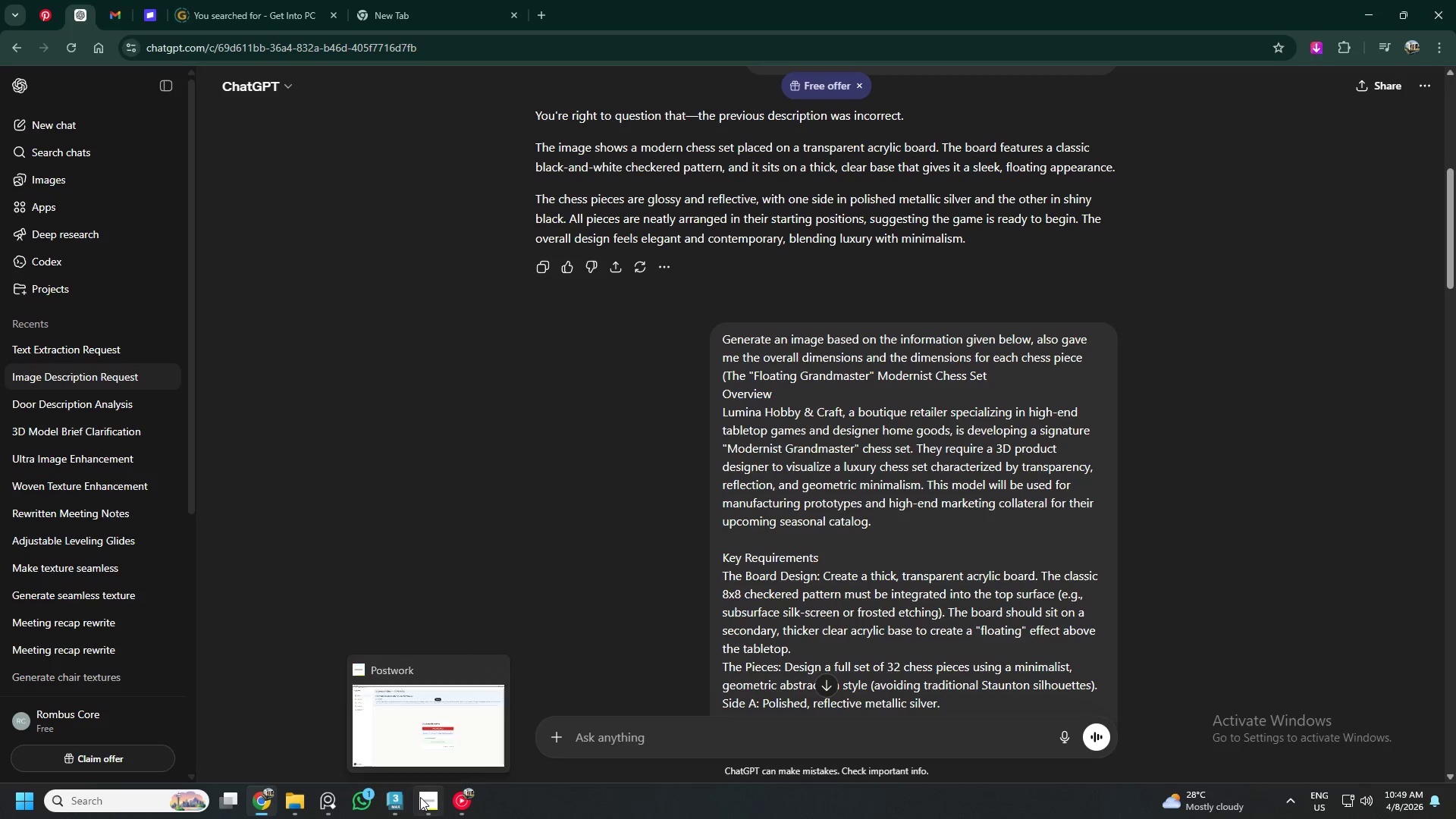 
left_click([392, 800])
 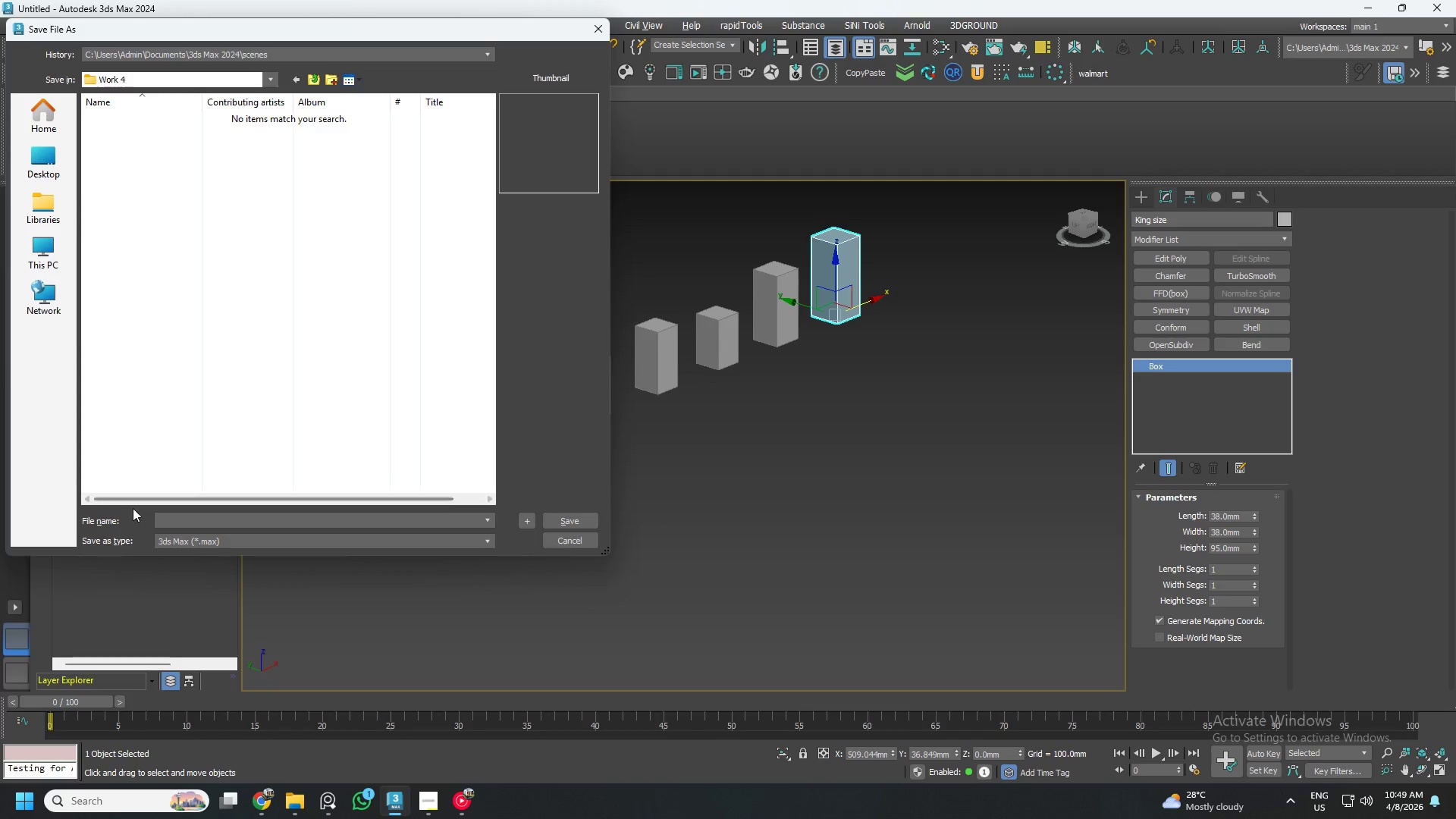 
left_click([214, 519])
 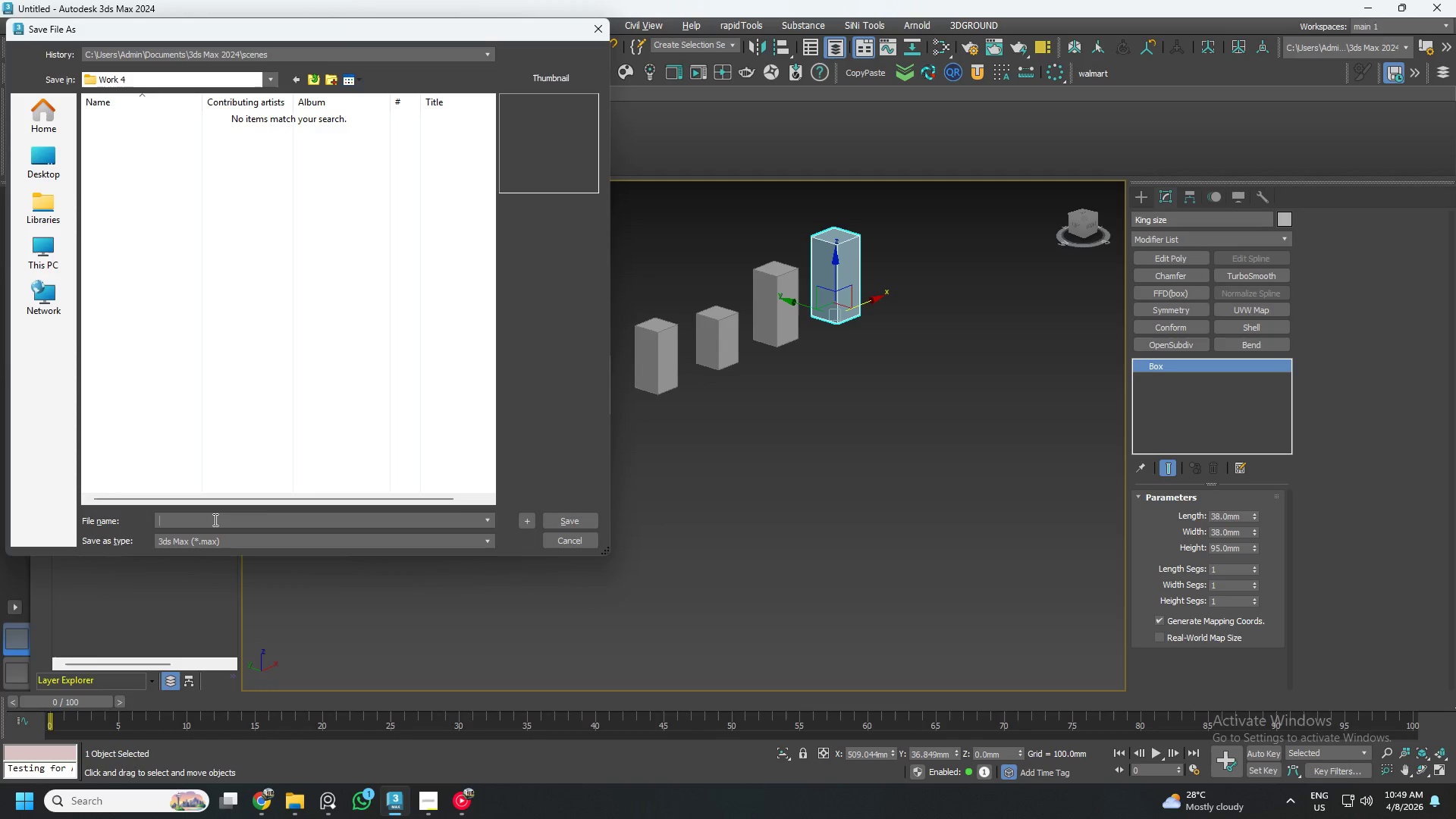 
key(Control+V)
 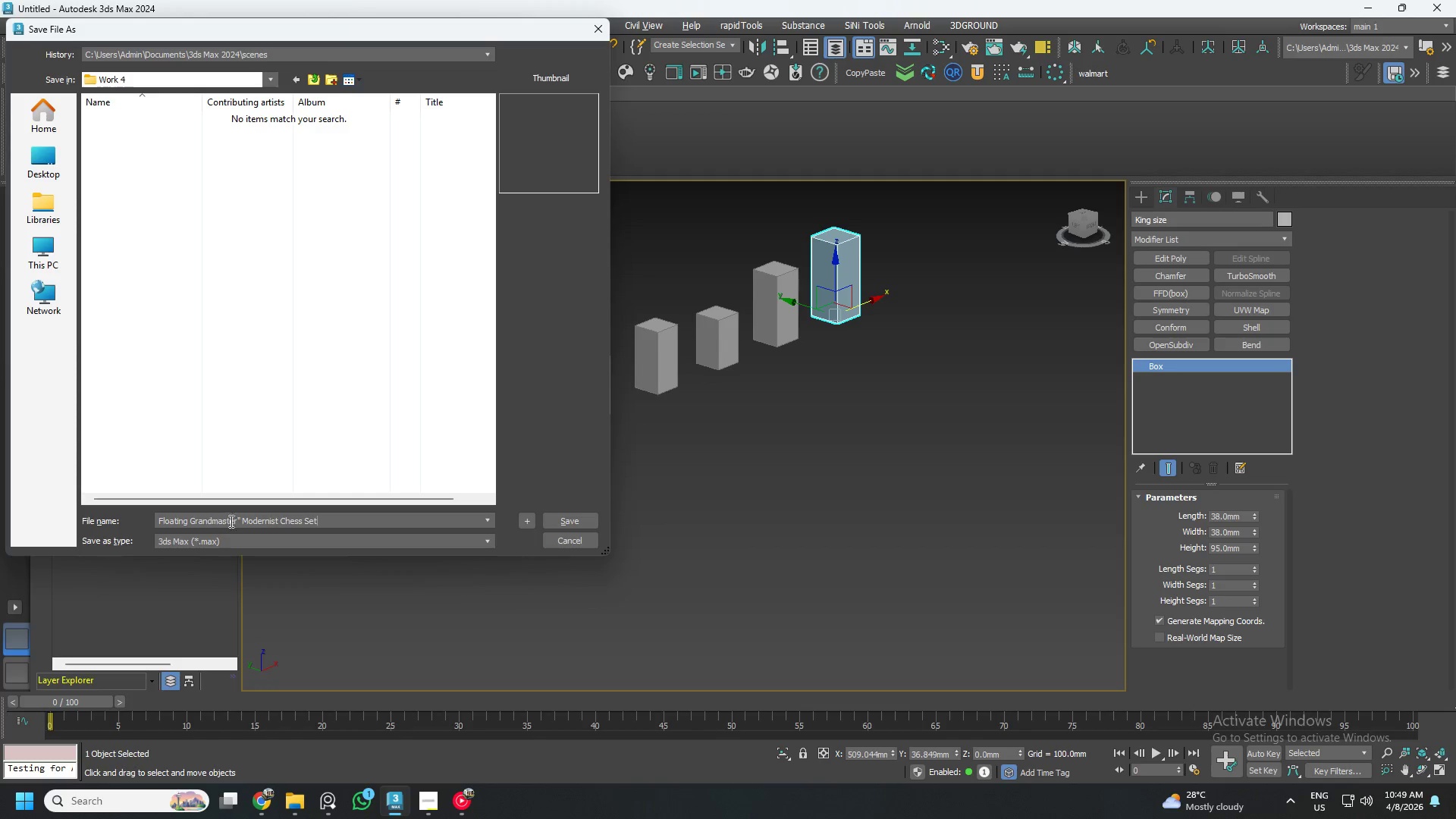 
left_click([240, 522])
 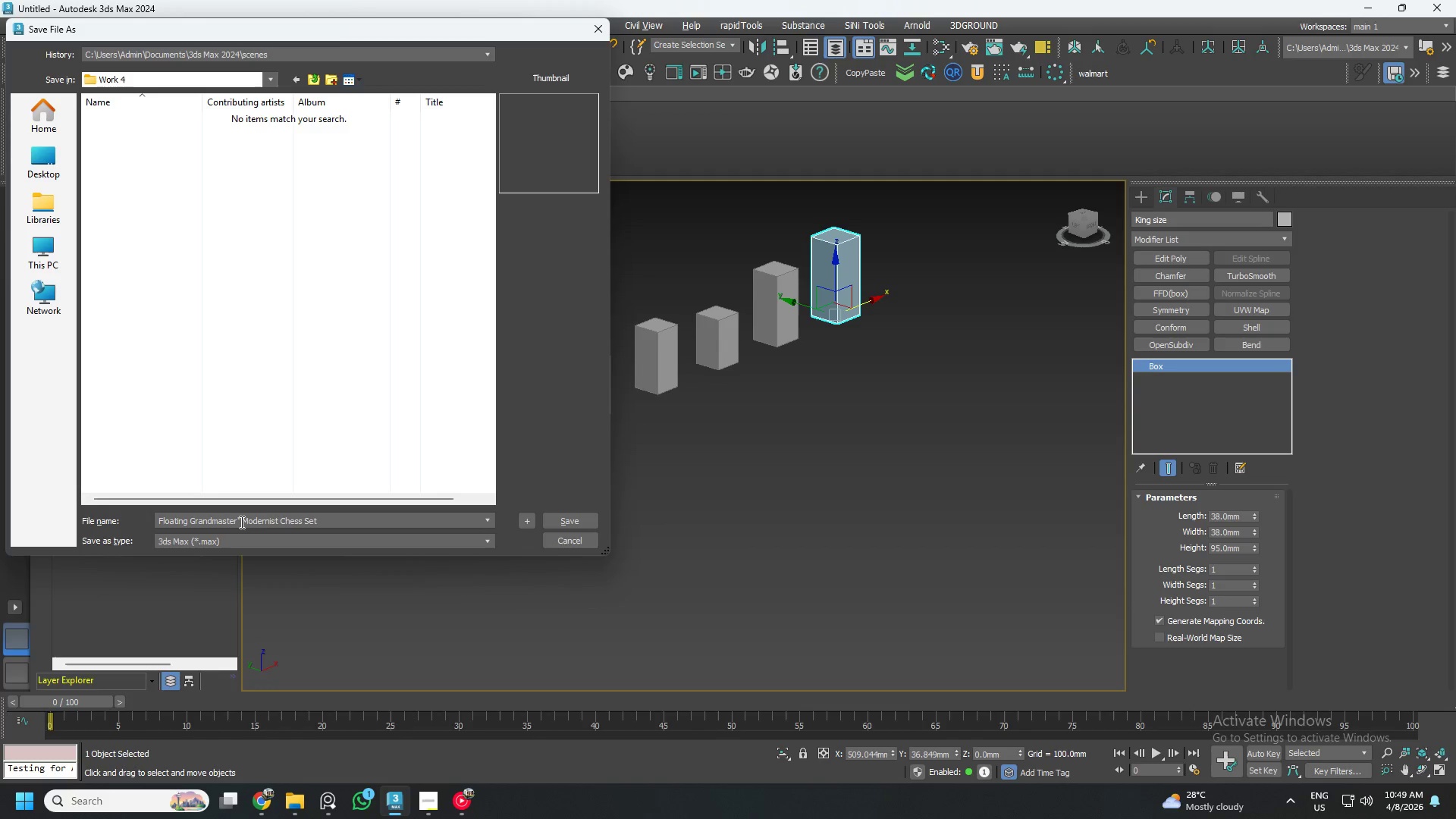 
key(Backspace)
 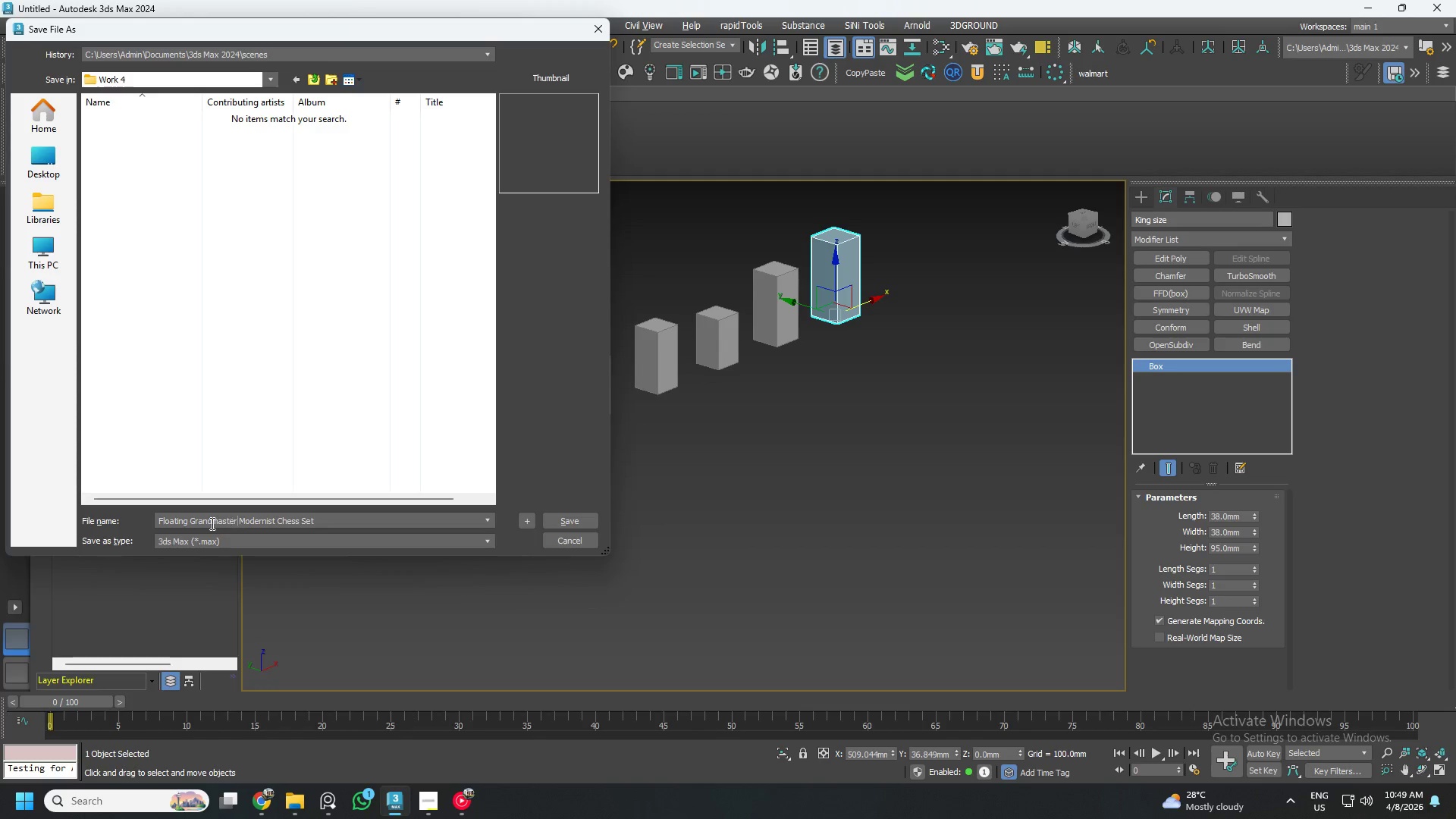 
left_click([158, 521])
 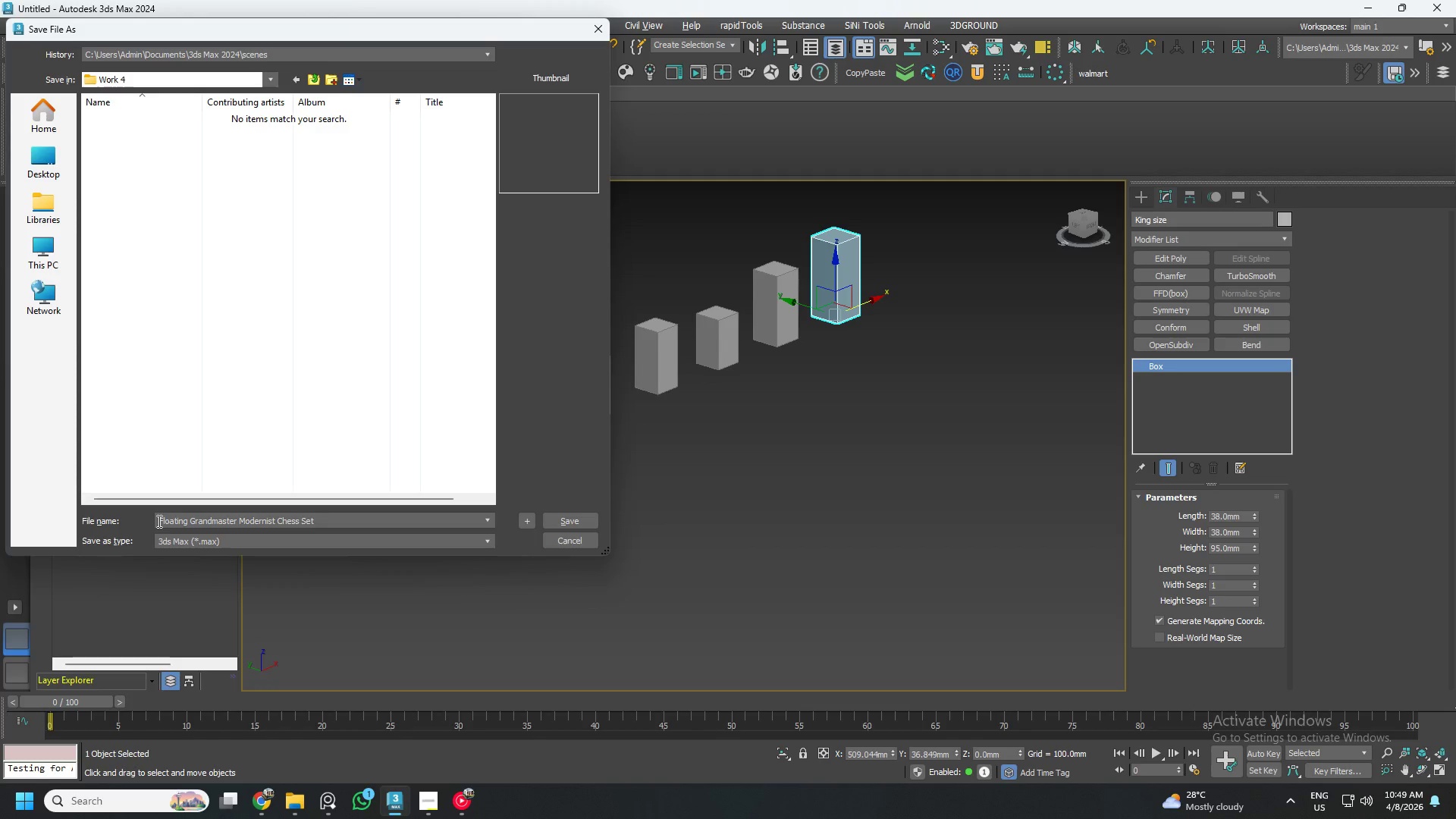 
key(Backspace)
 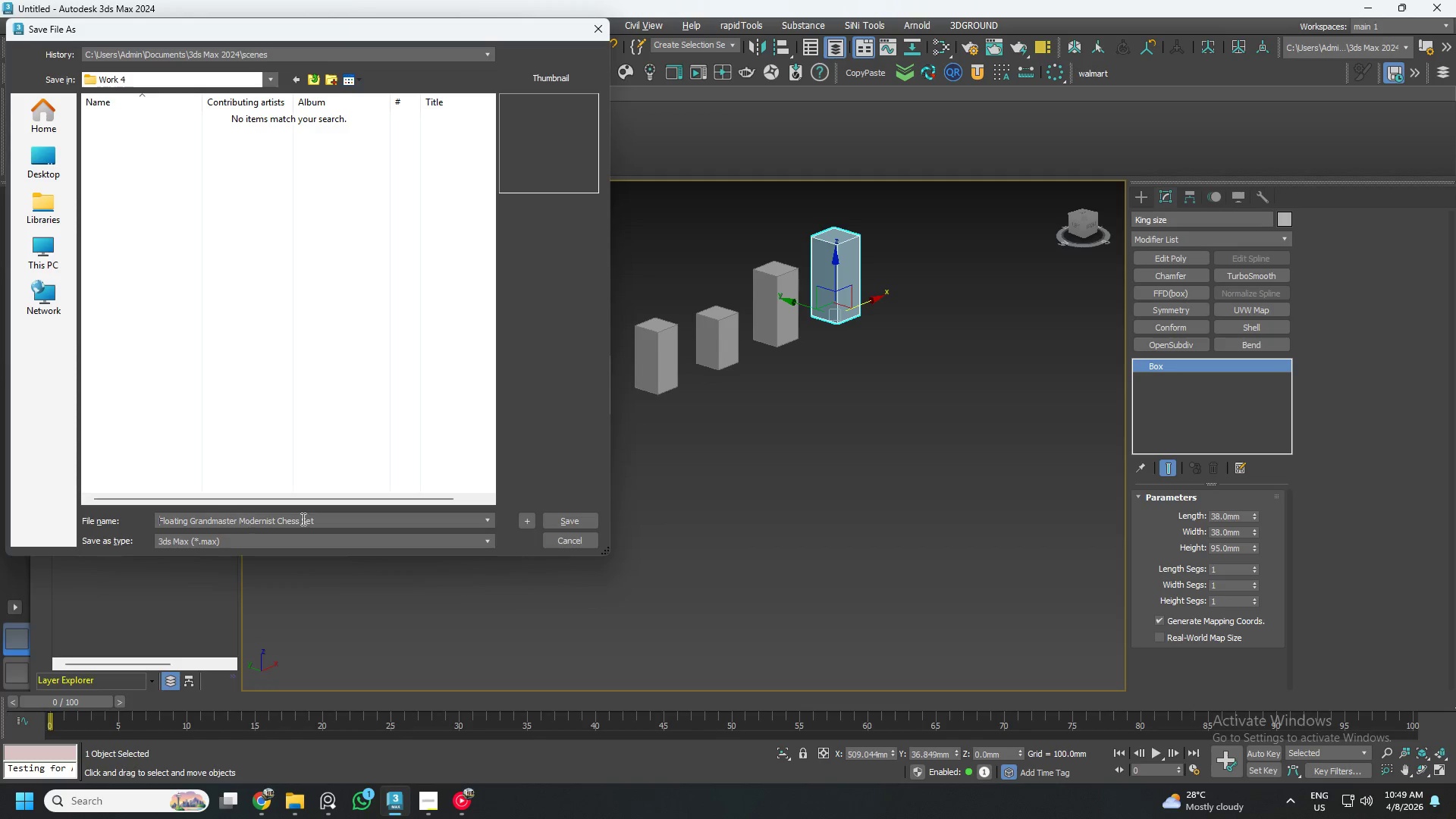 
left_click([345, 519])
 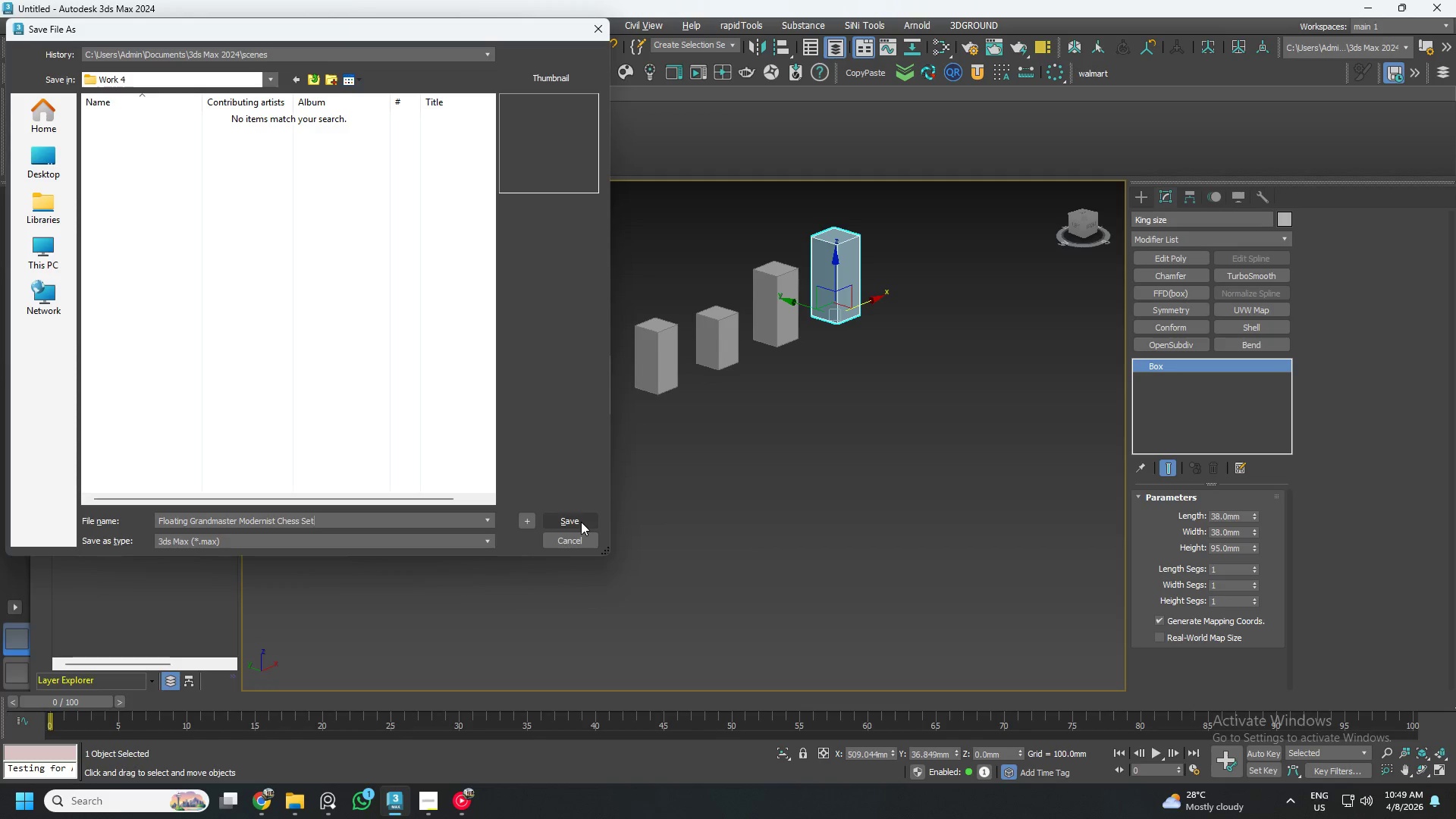 
left_click([581, 522])
 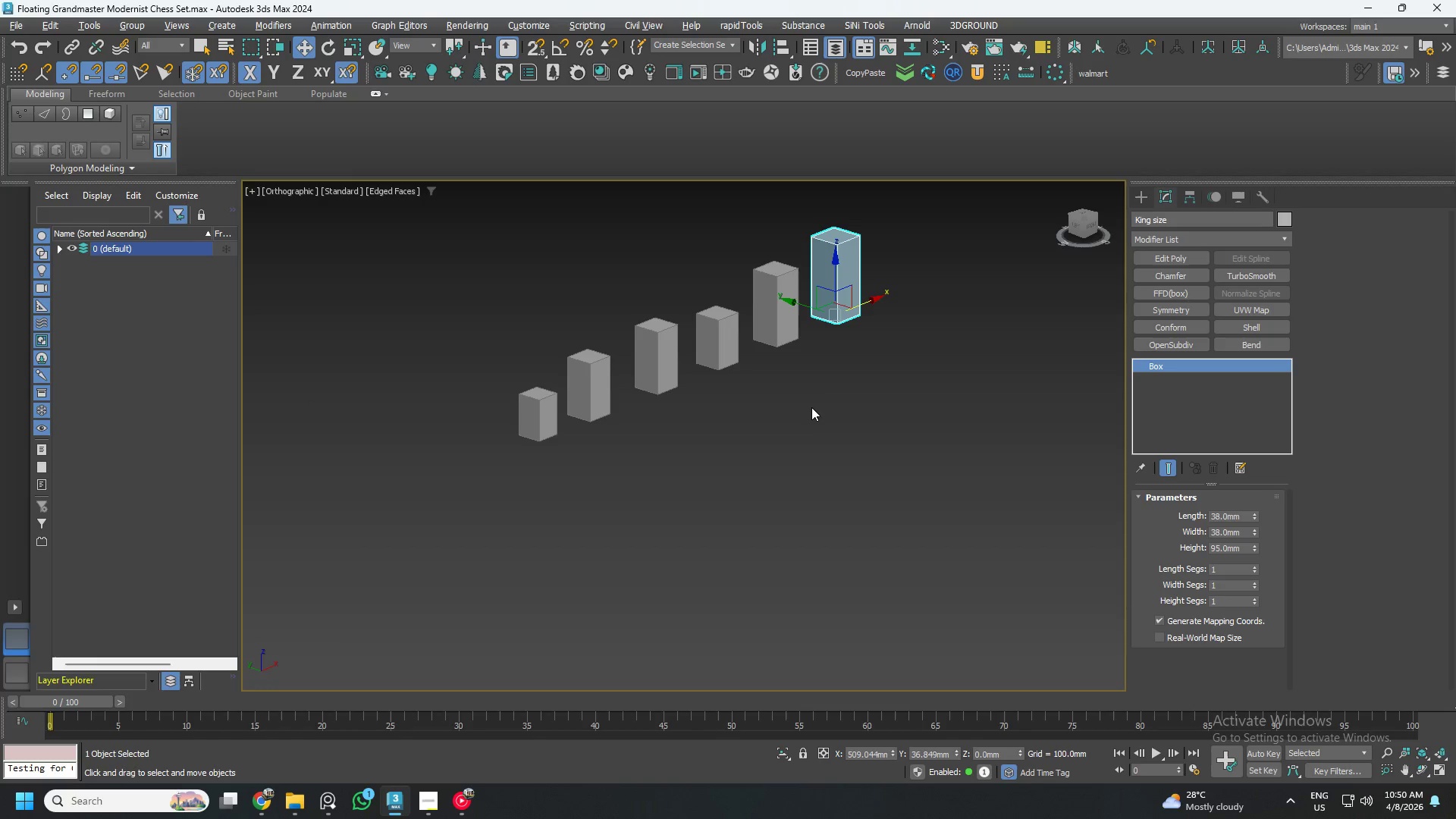 
left_click([1088, 229])
 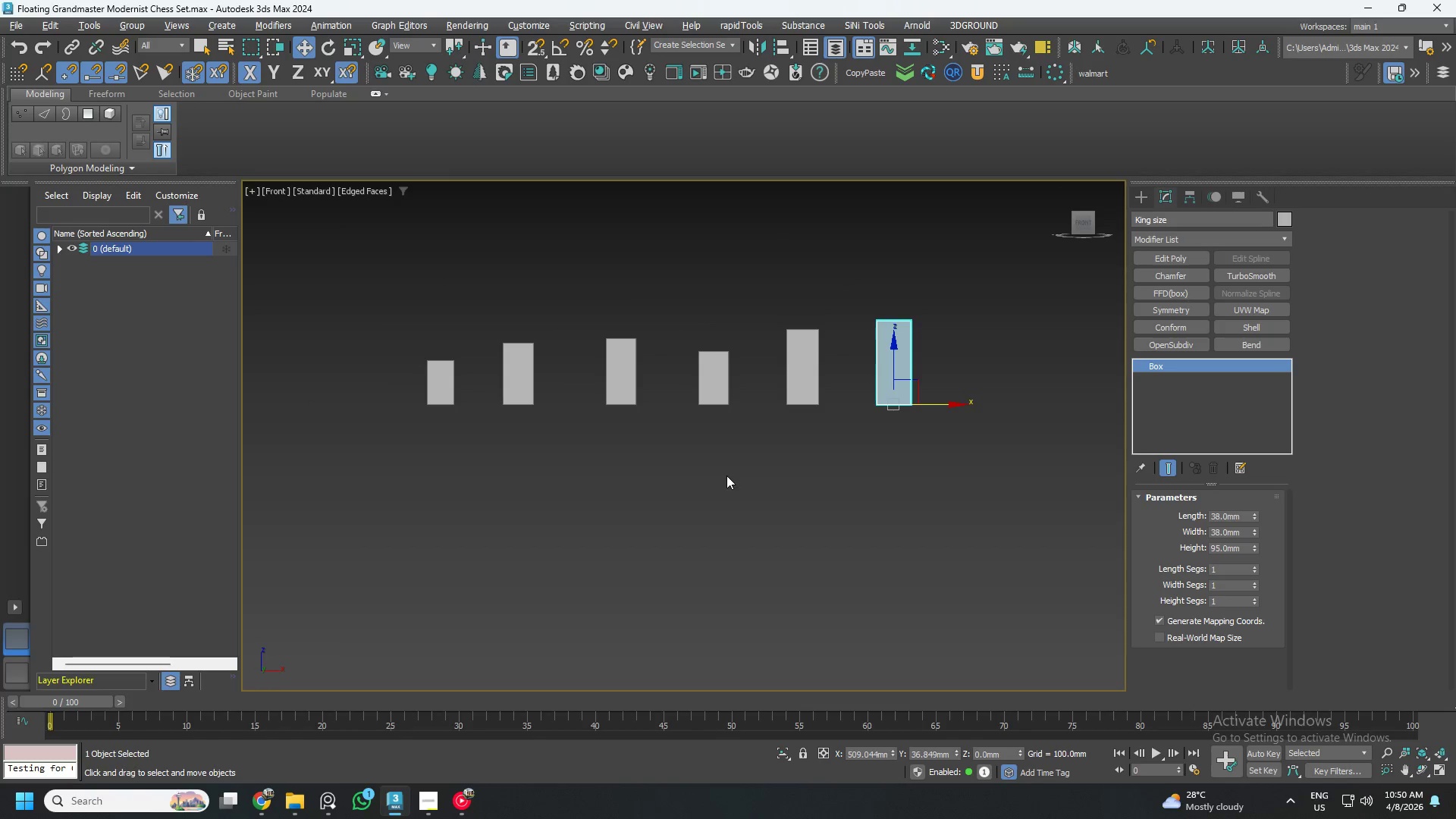 
key(G)
 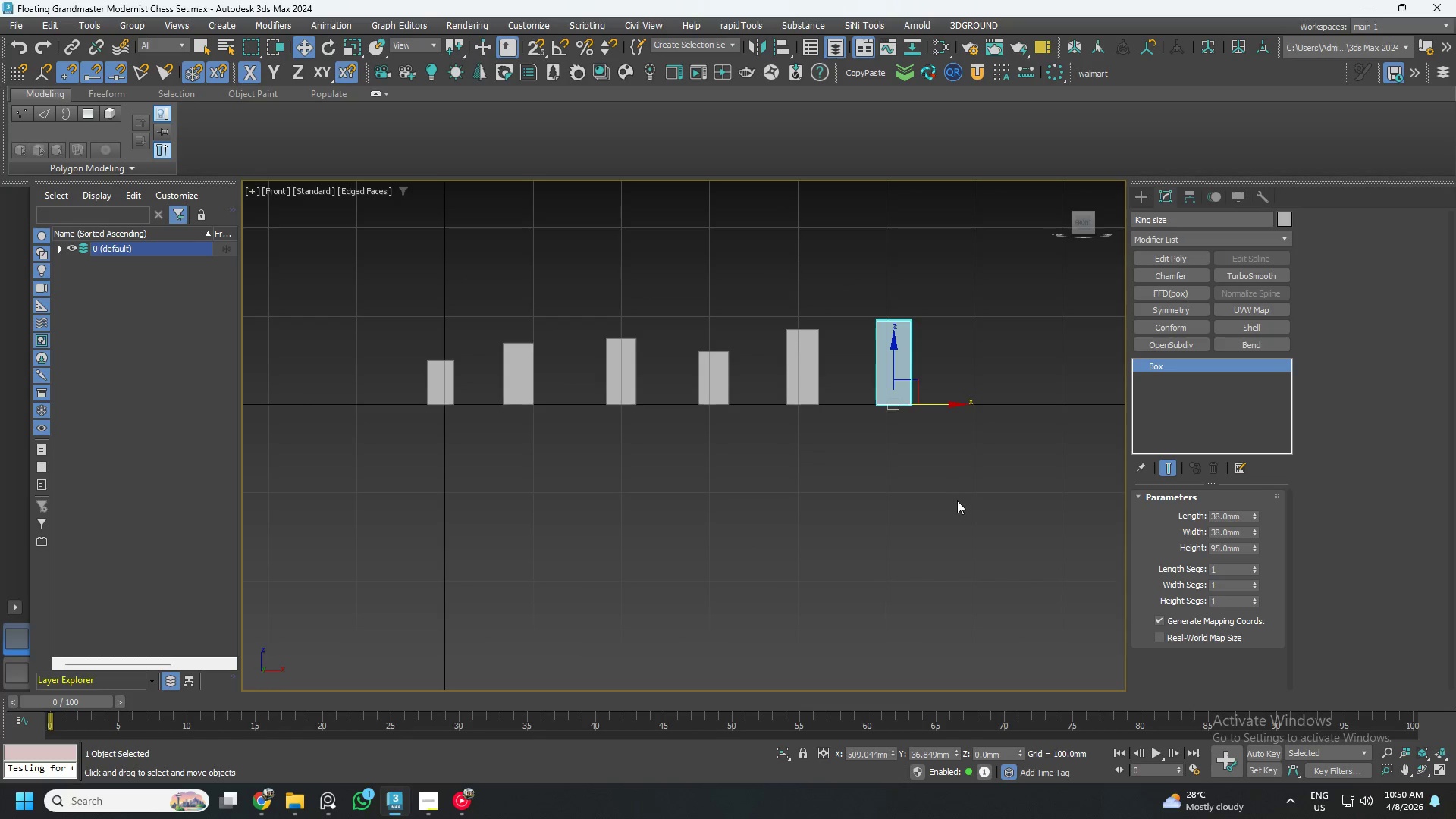 
scroll: coordinate [946, 500], scroll_direction: down, amount: 4.0
 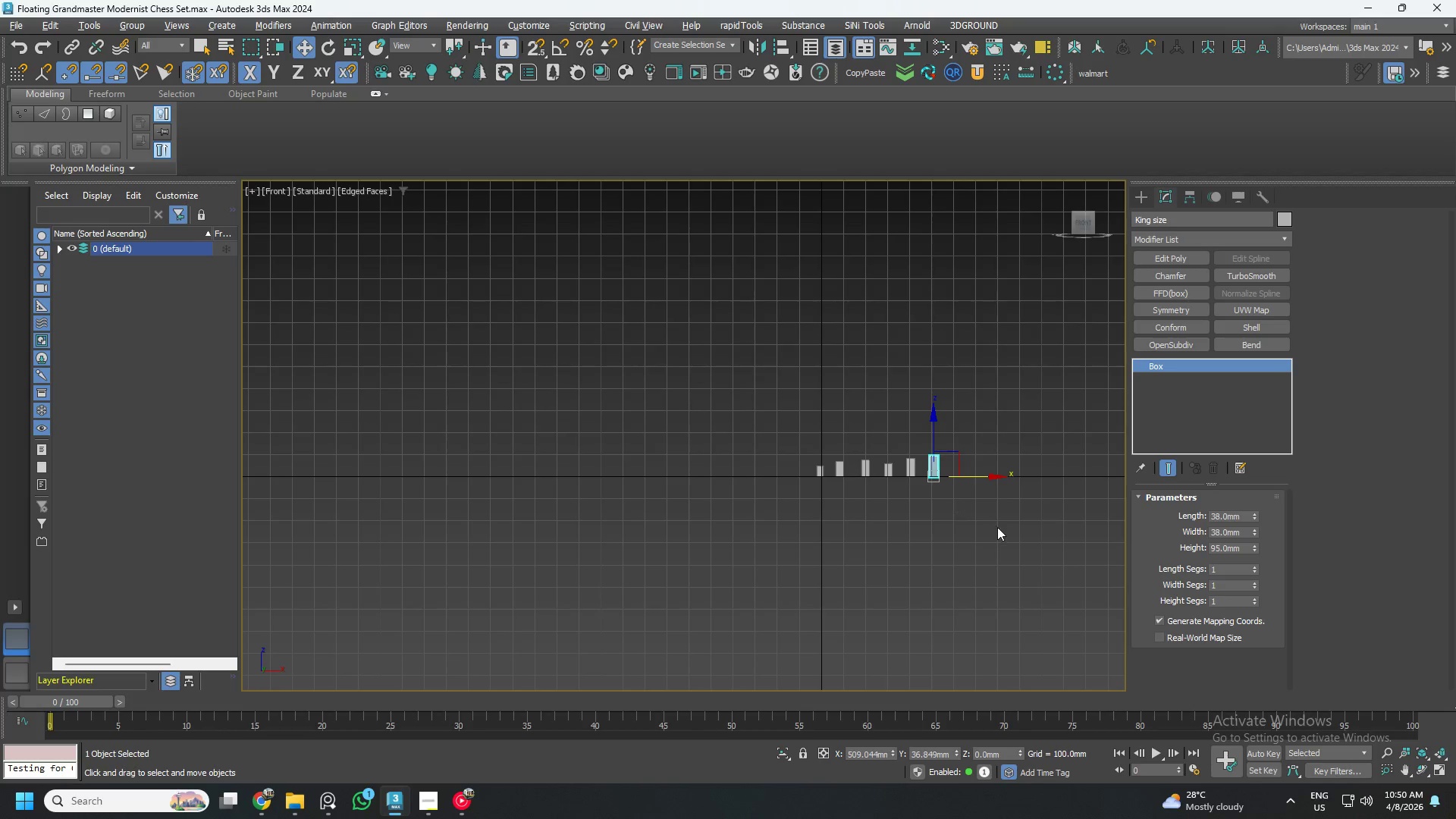 
left_click_drag(start_coordinate=[993, 531], to_coordinate=[719, 422])
 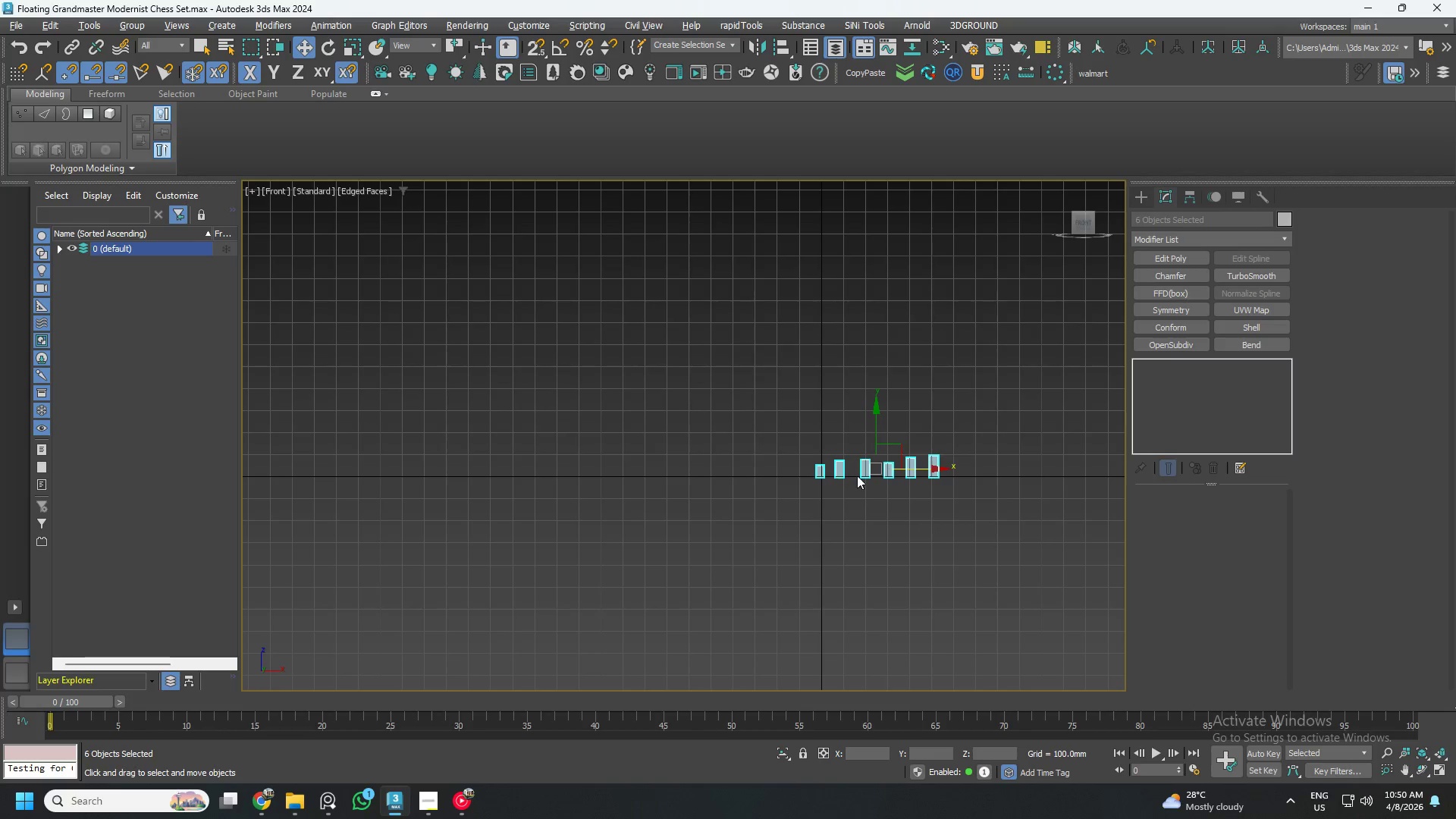 
scroll: coordinate [870, 475], scroll_direction: up, amount: 2.0
 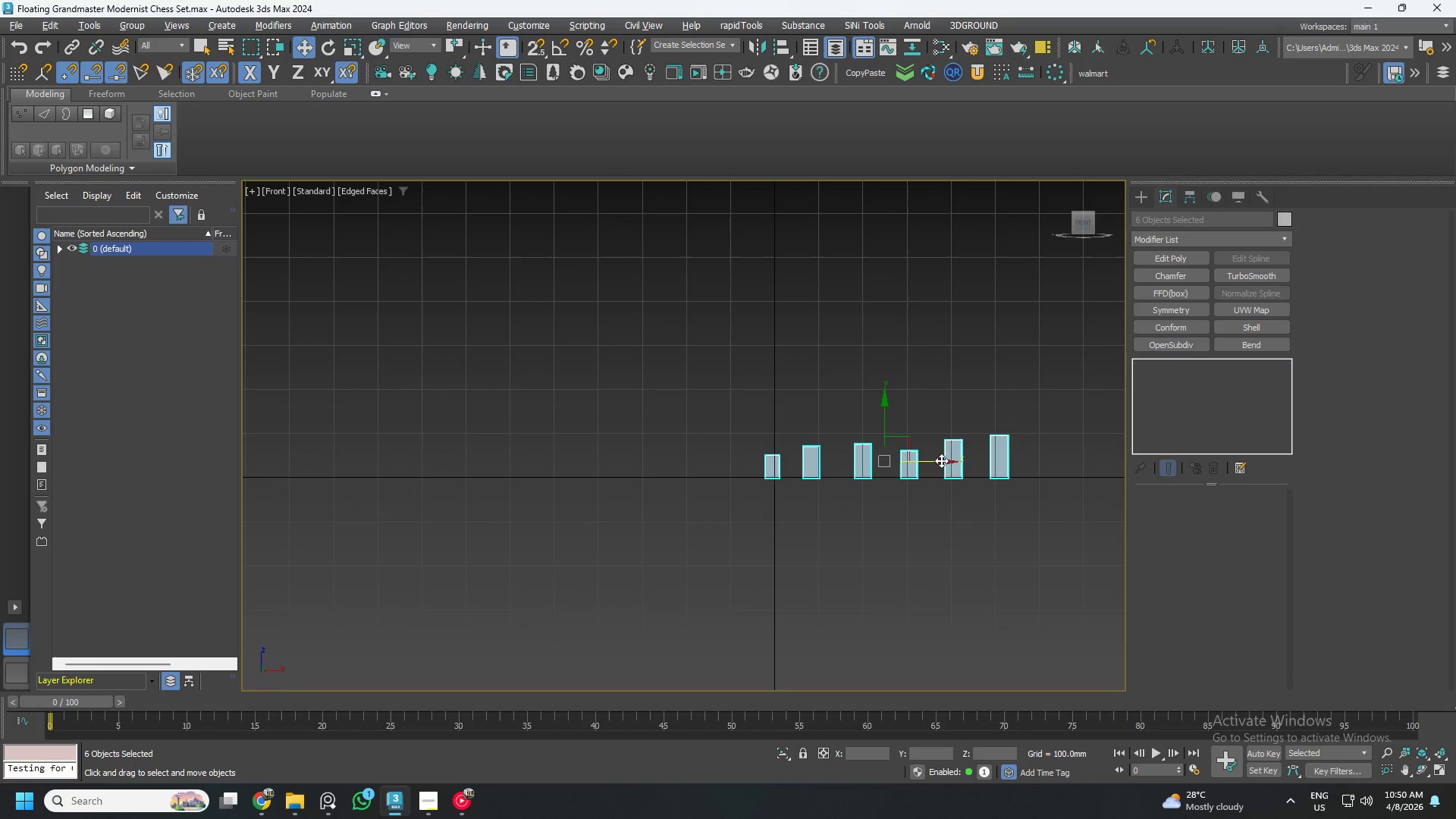 
left_click_drag(start_coordinate=[931, 461], to_coordinate=[817, 469])
 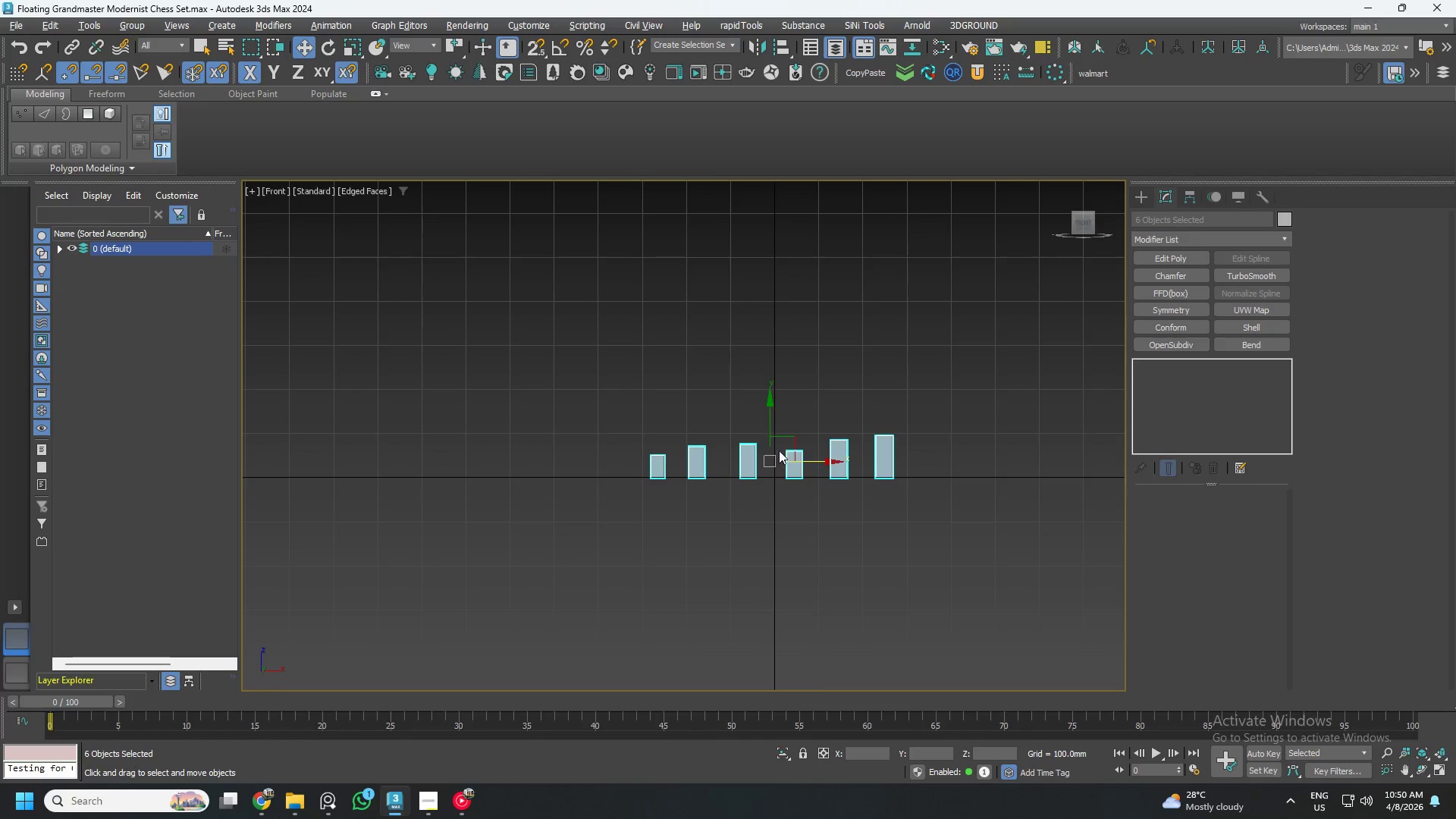 
scroll: coordinate [723, 459], scroll_direction: up, amount: 3.0
 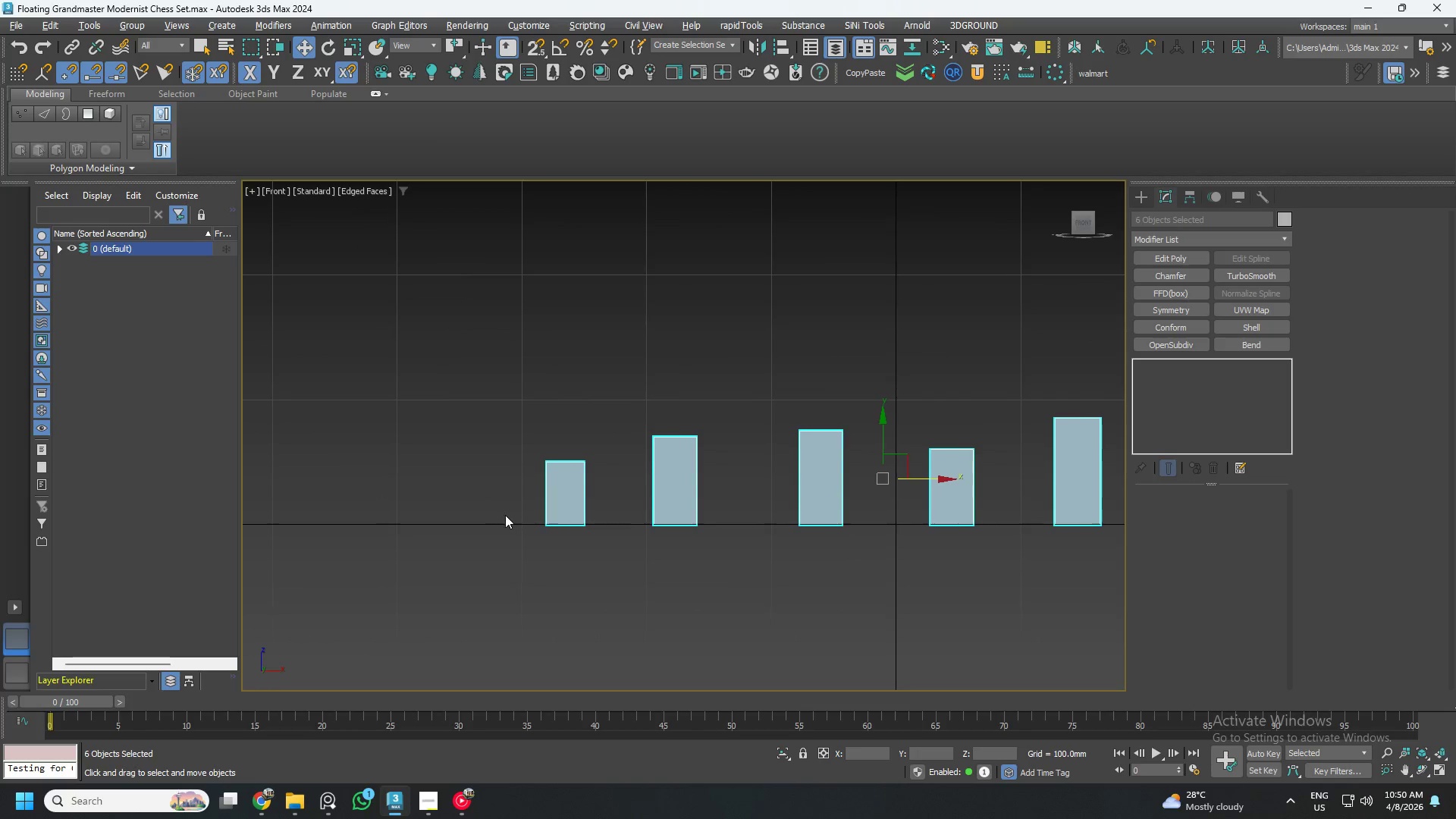 
hold_key(key=AltLeft, duration=0.61)
 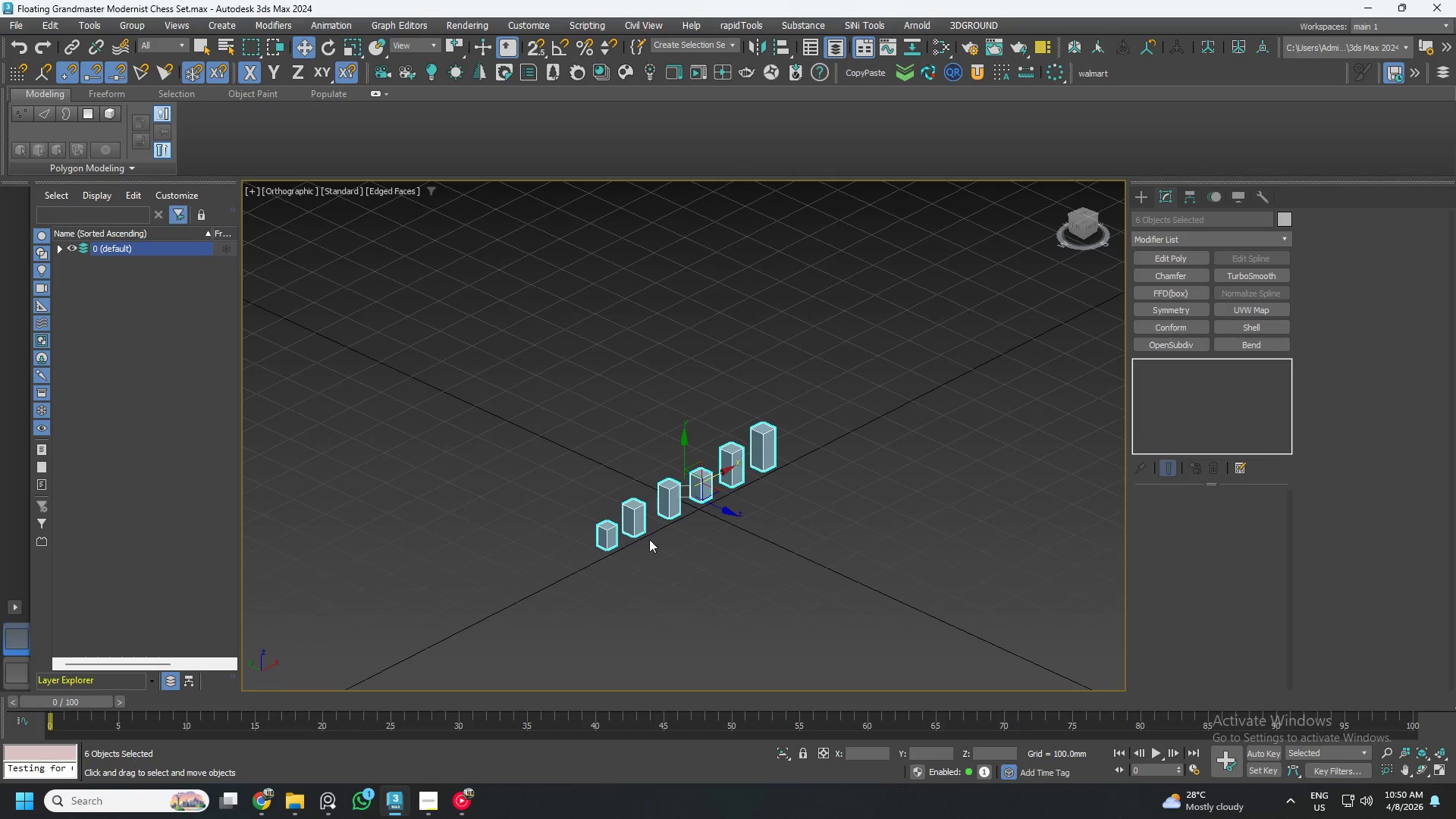 
scroll: coordinate [576, 498], scroll_direction: down, amount: 3.0
 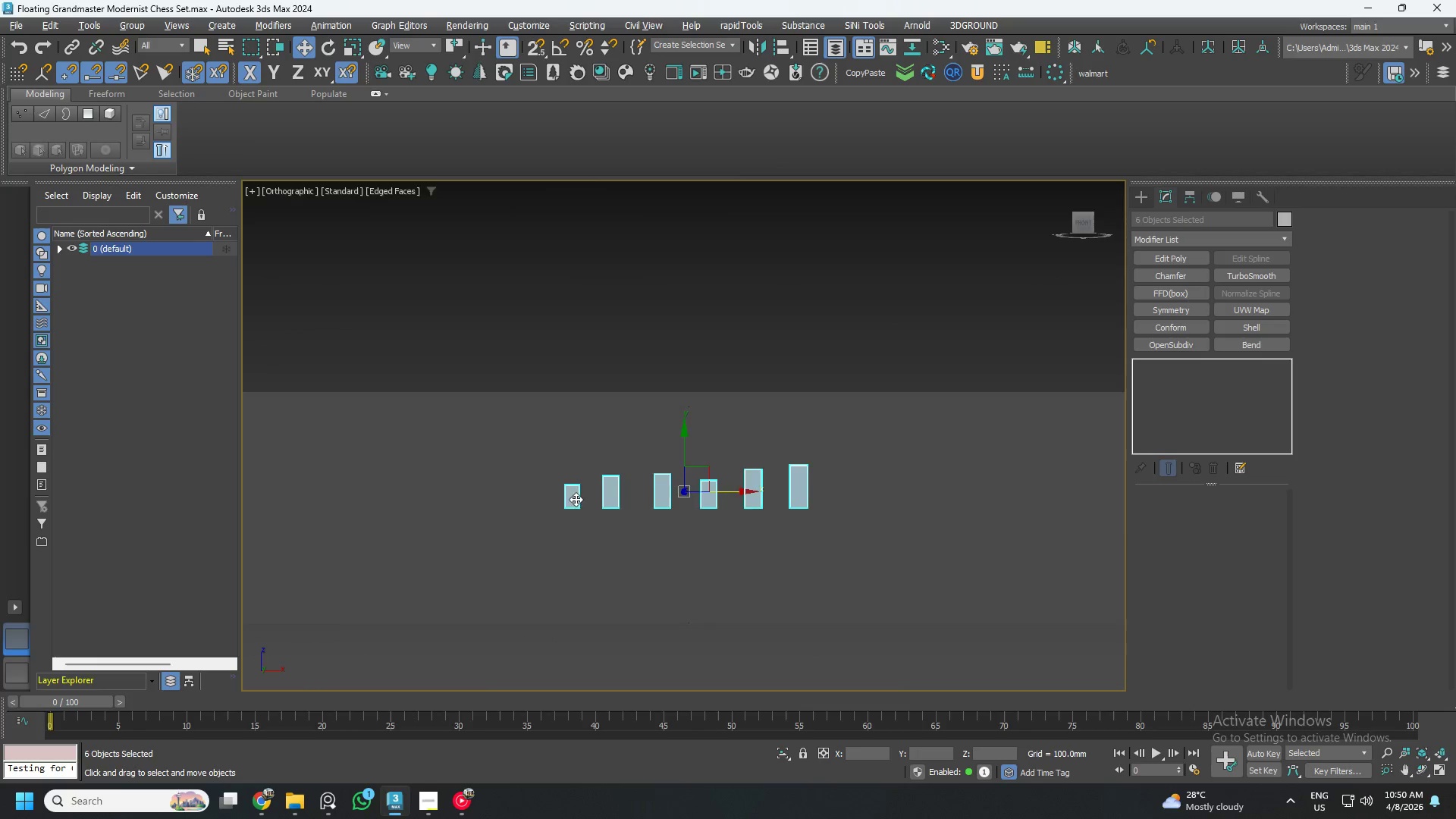 
key(G)
 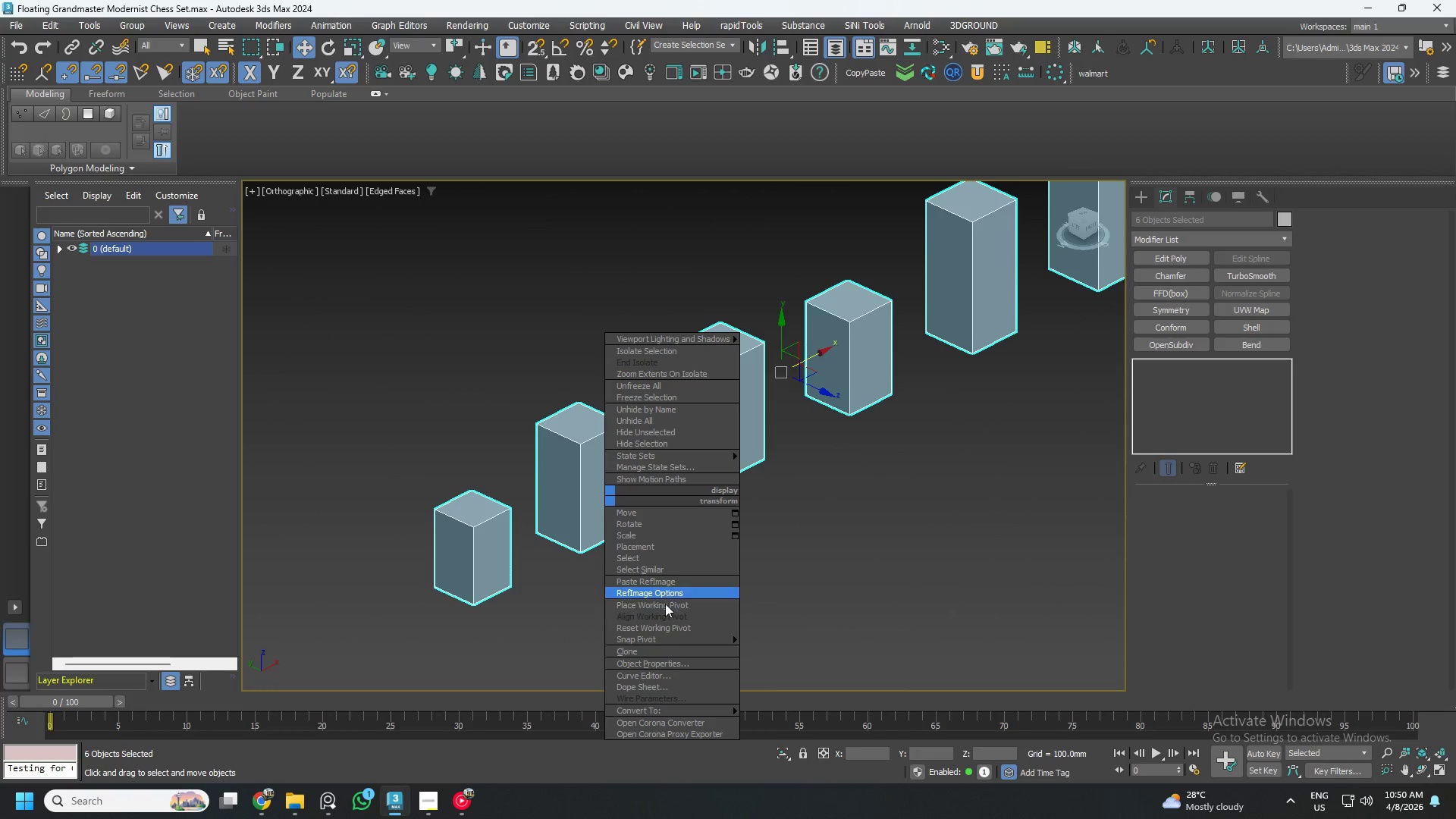 
scroll: coordinate [646, 528], scroll_direction: up, amount: 4.0
 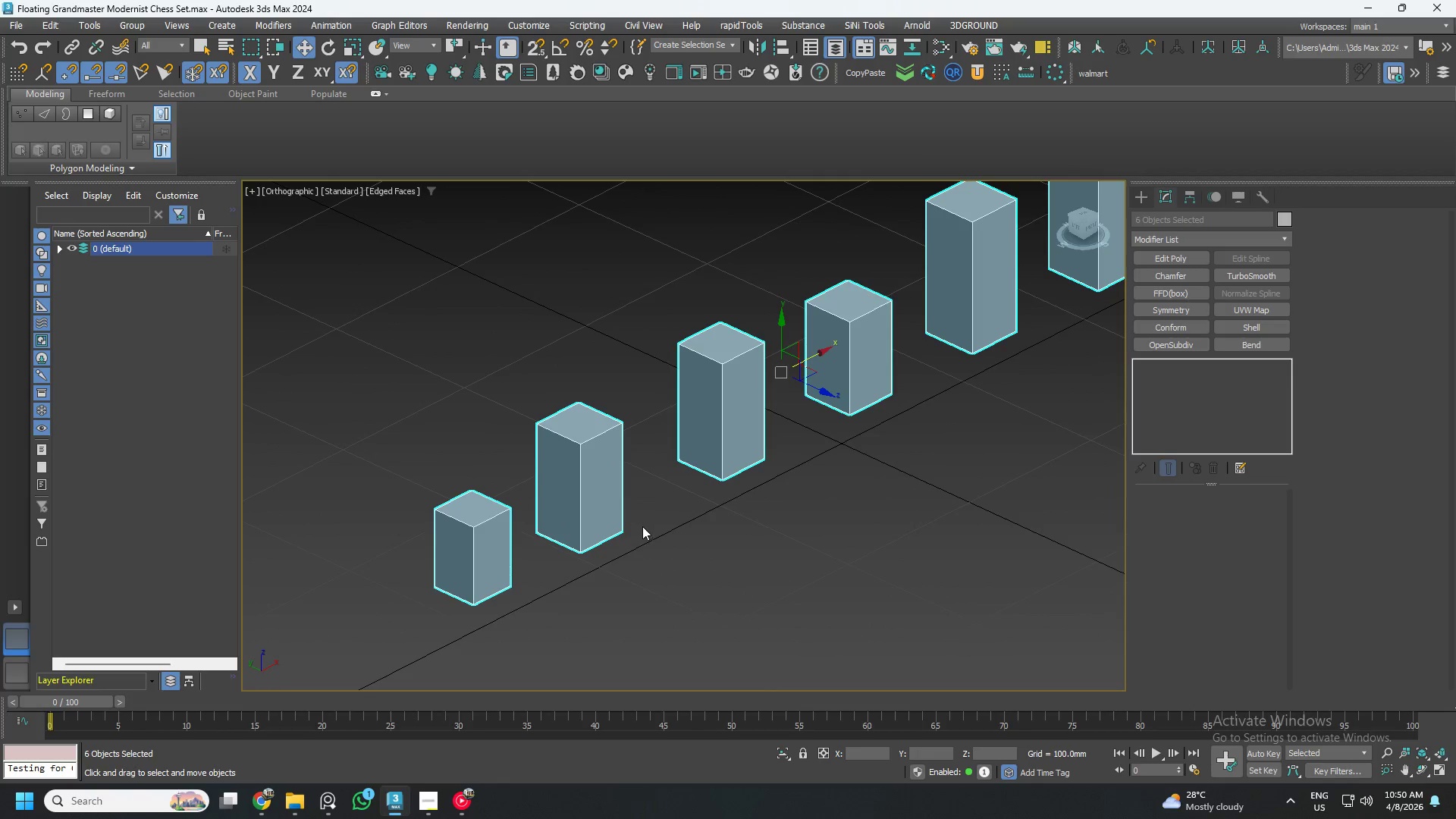 
left_click([654, 666])
 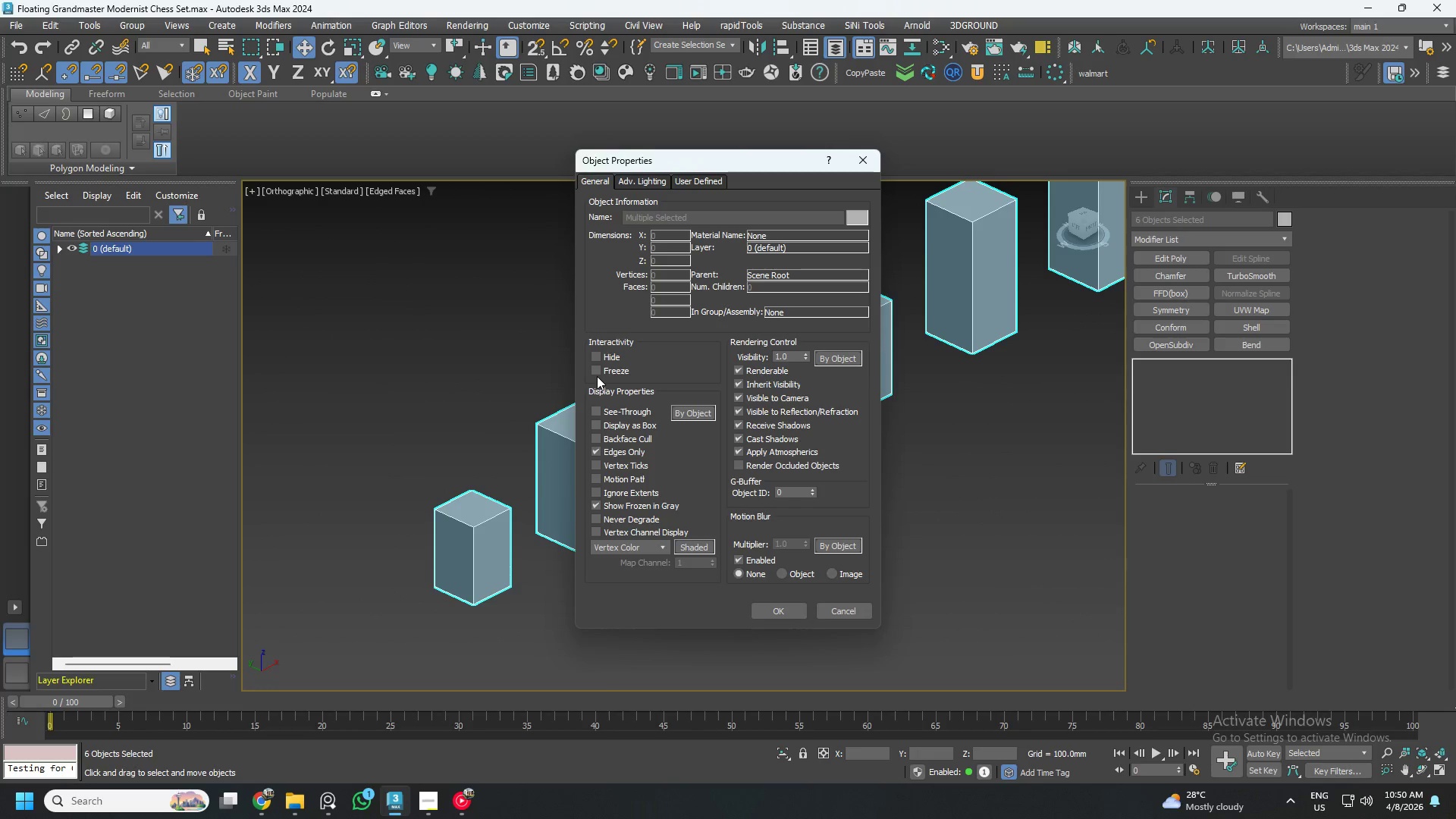 
left_click([596, 369])
 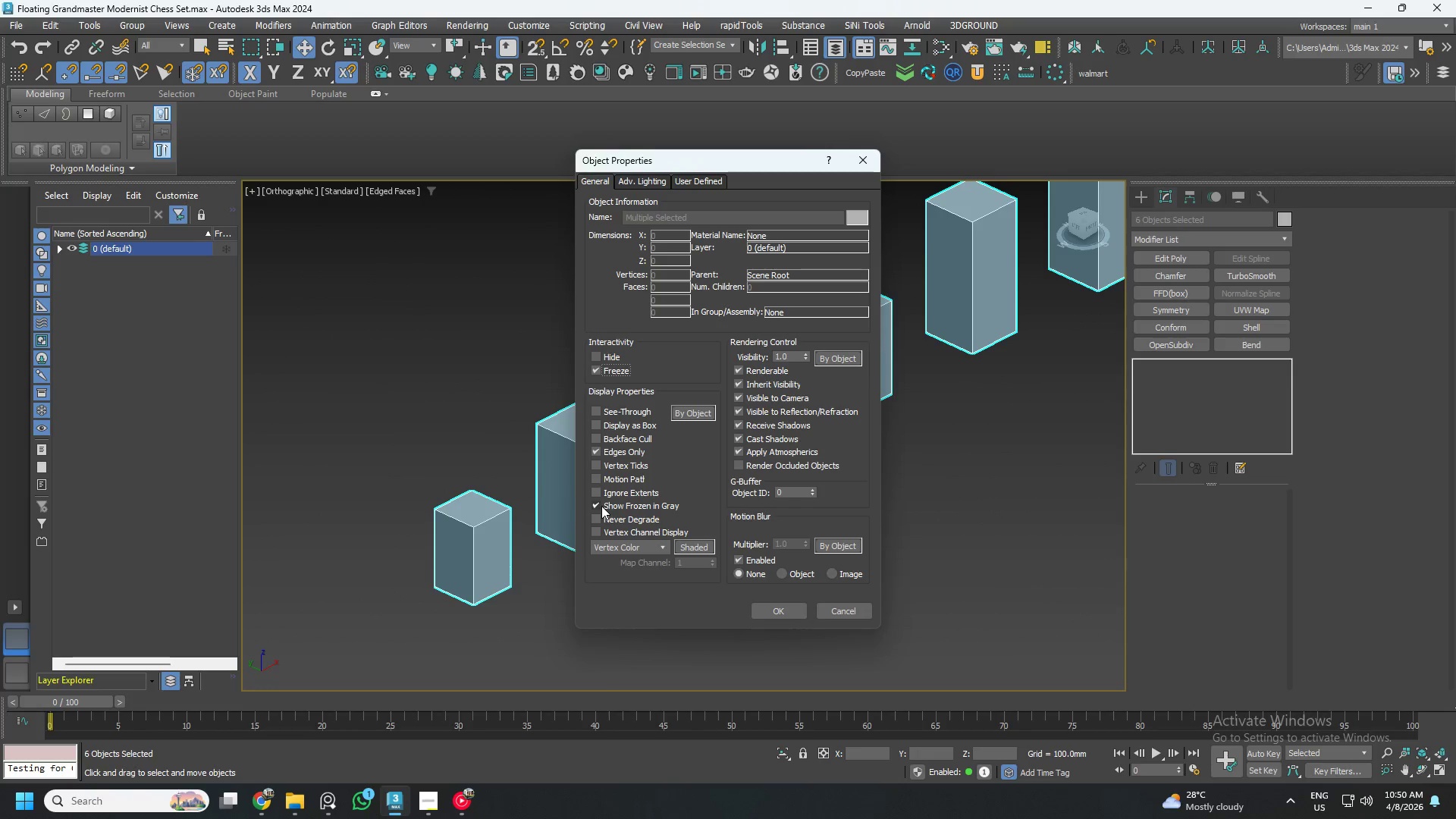 
left_click([598, 507])
 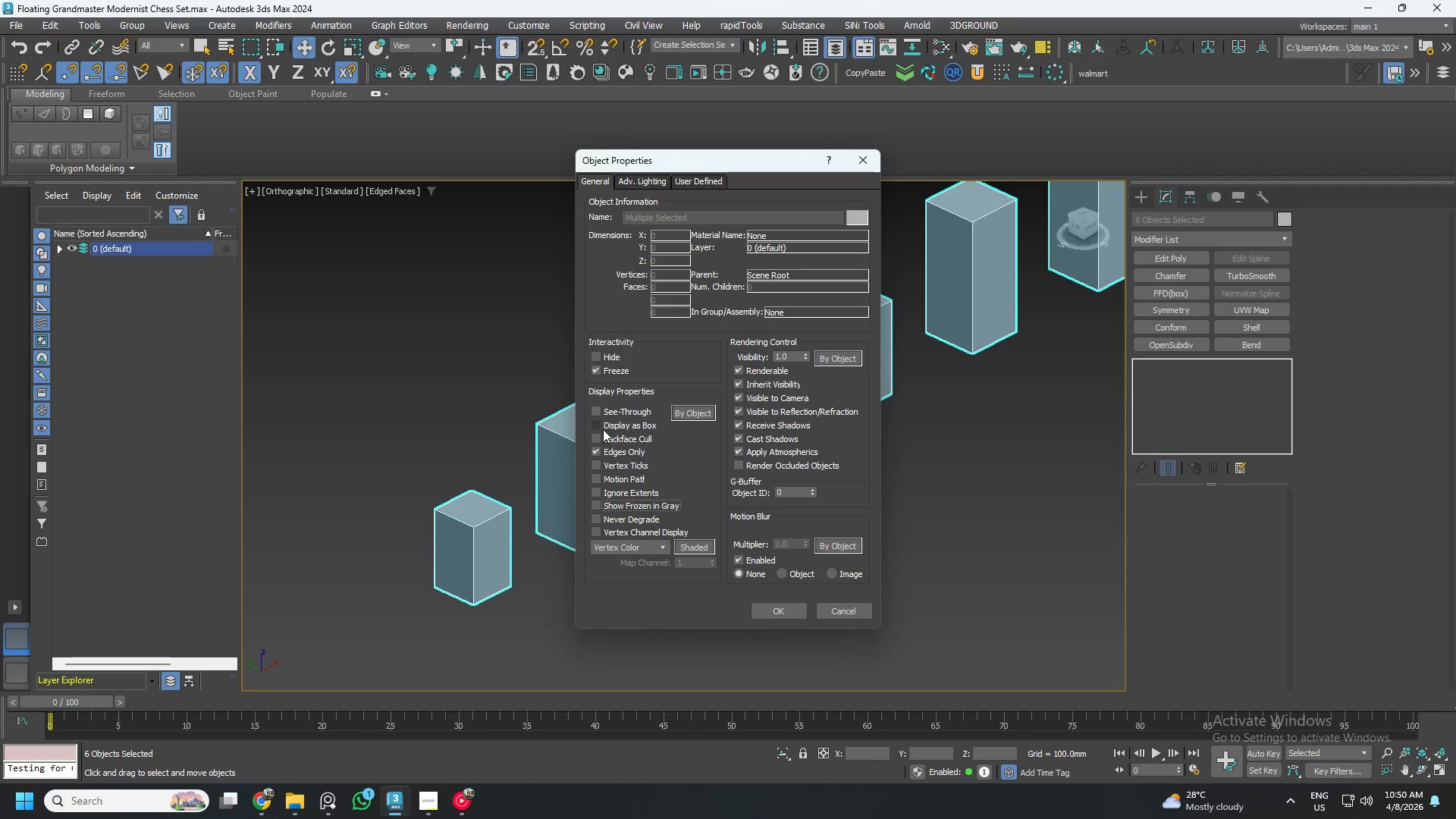 
left_click([598, 424])
 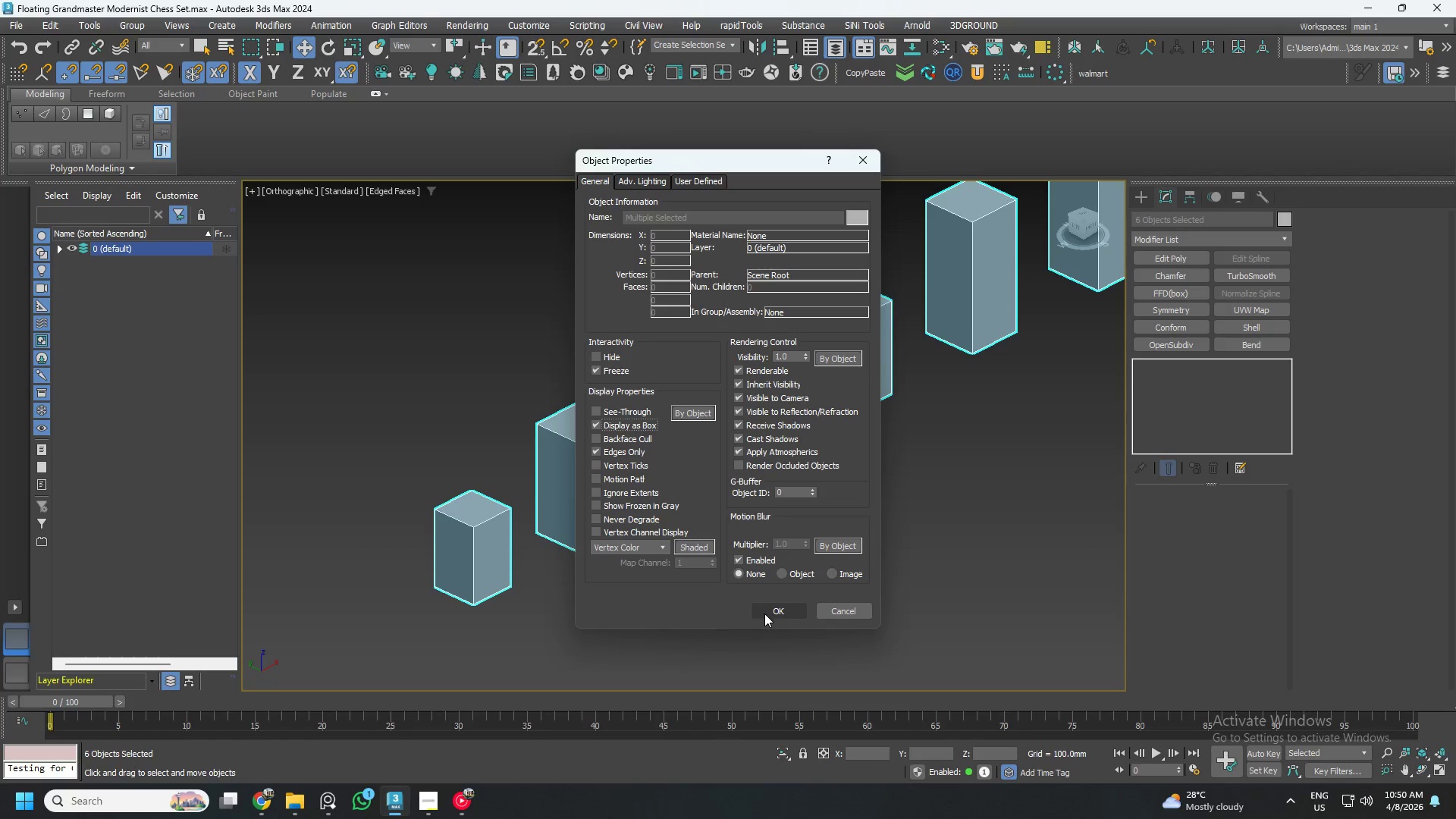 
left_click([764, 614])
 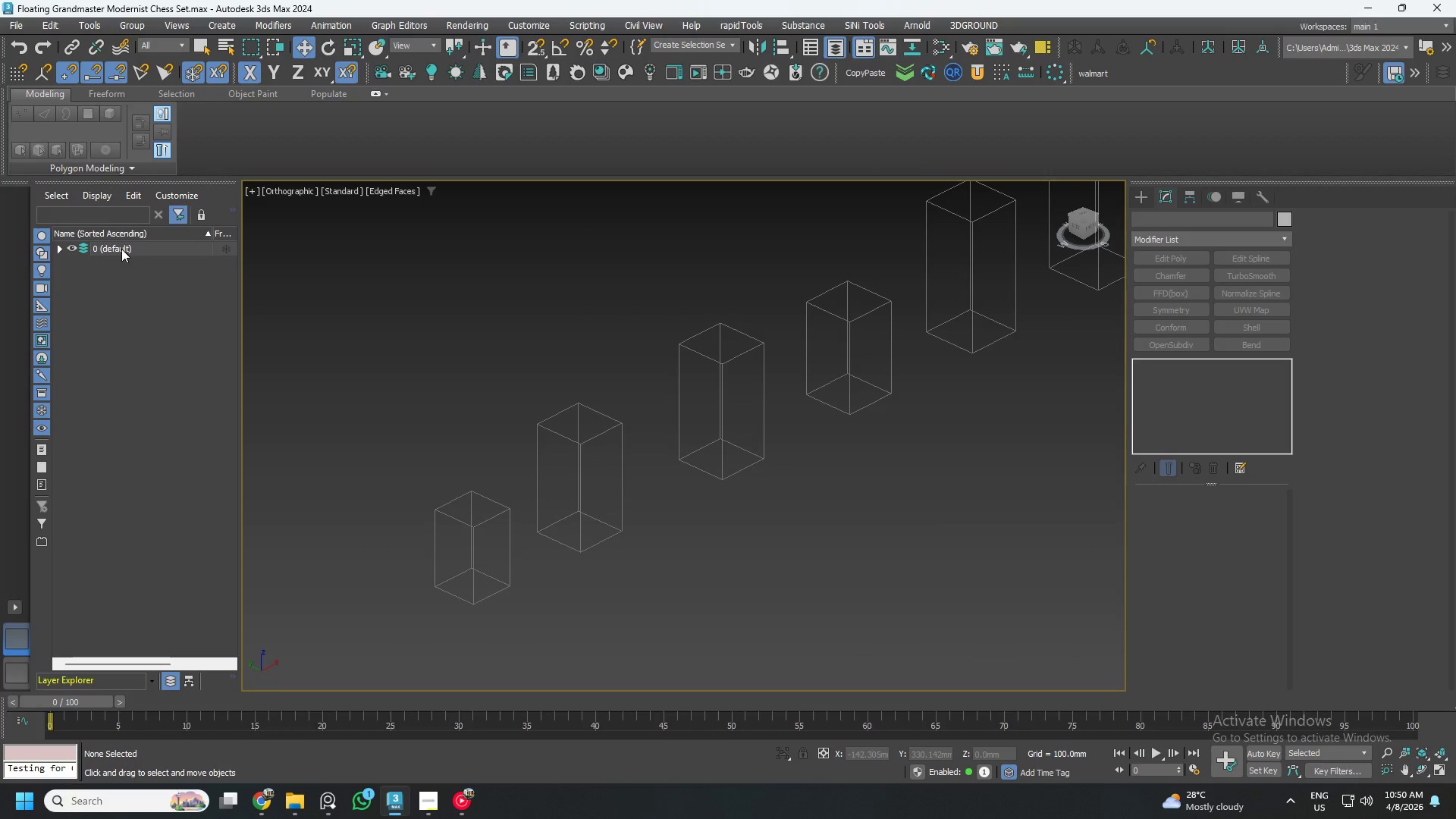 
double_click([99, 247])
 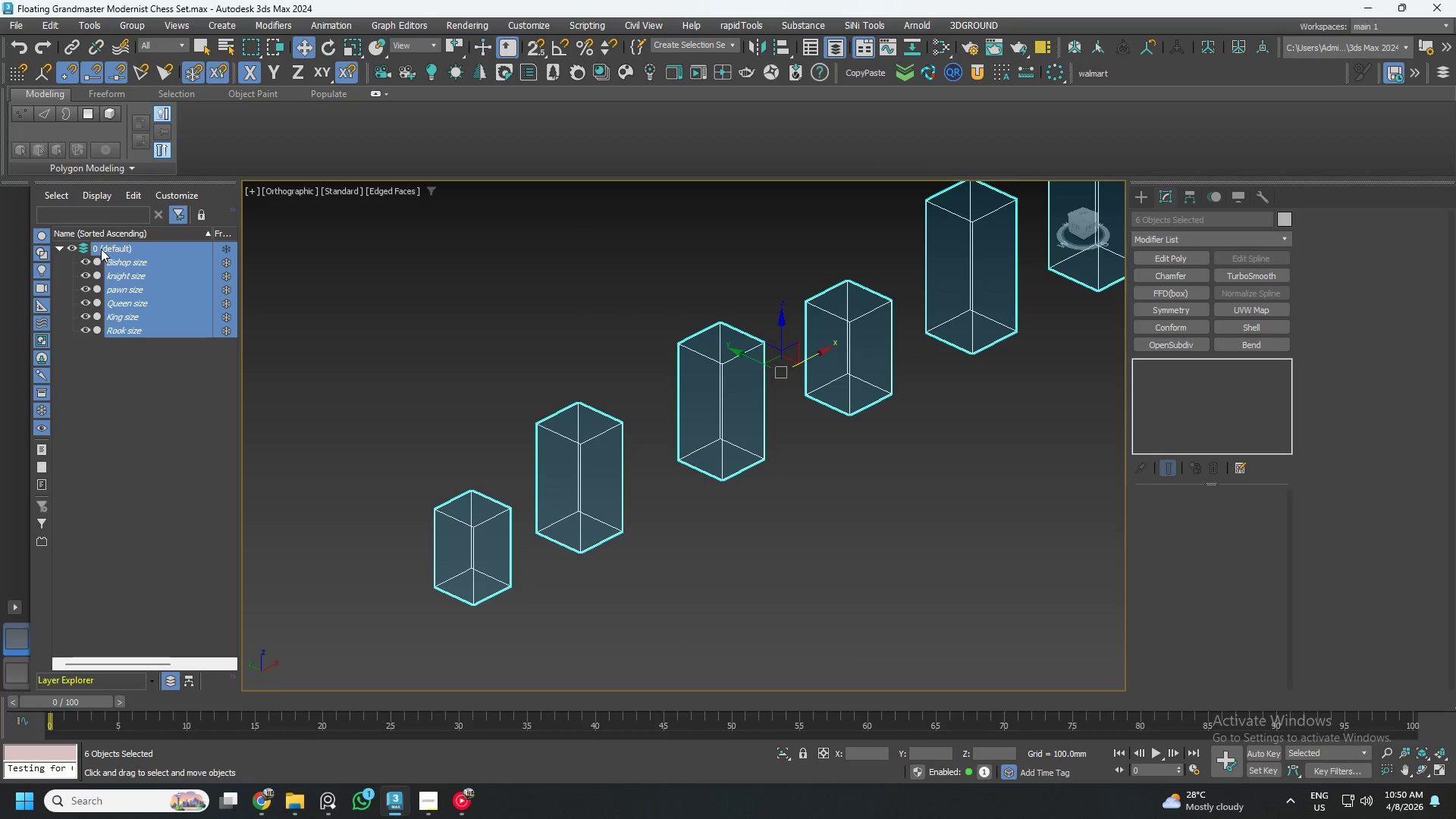 
right_click([105, 251])
 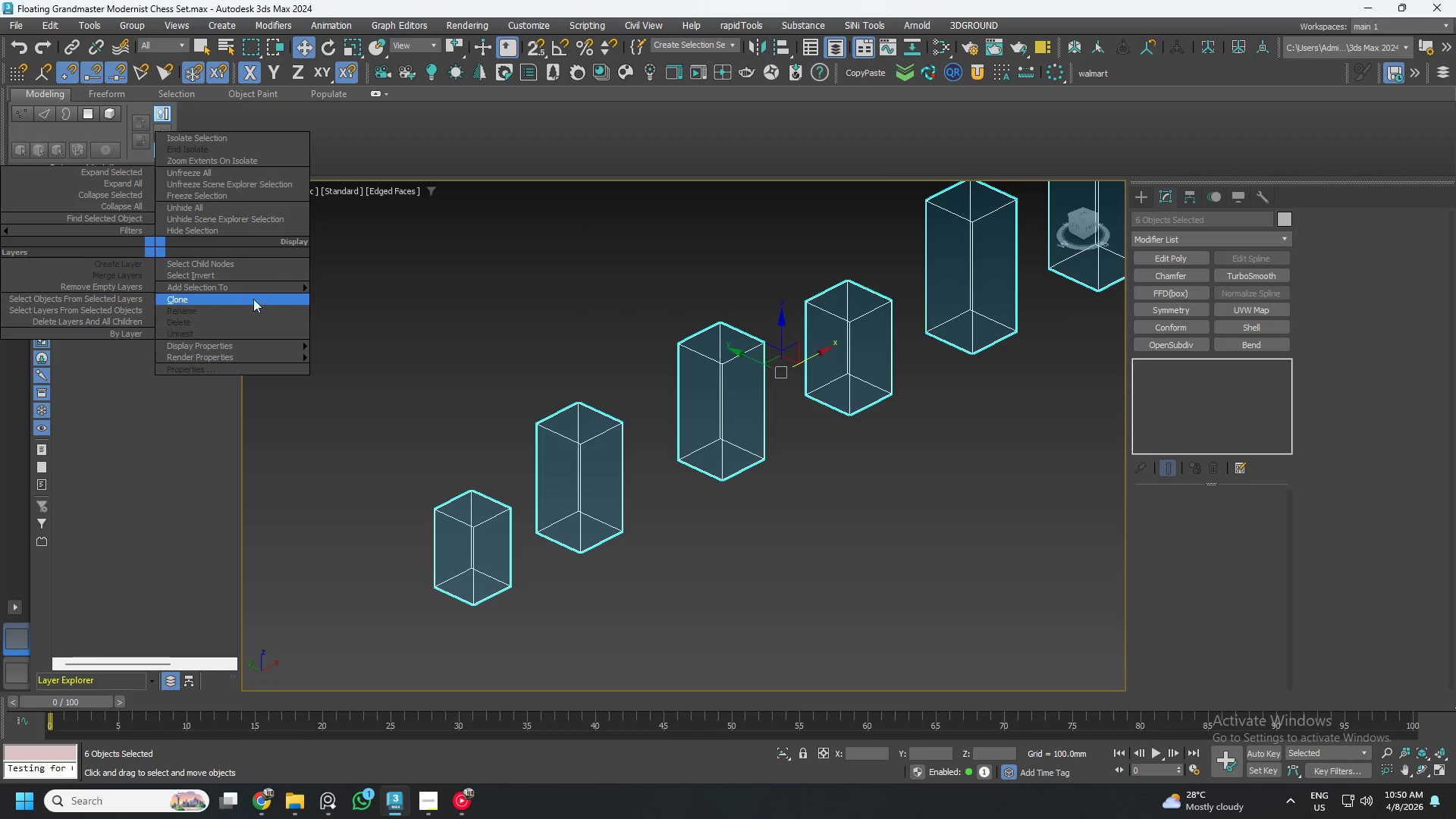 
mouse_move([268, 308])
 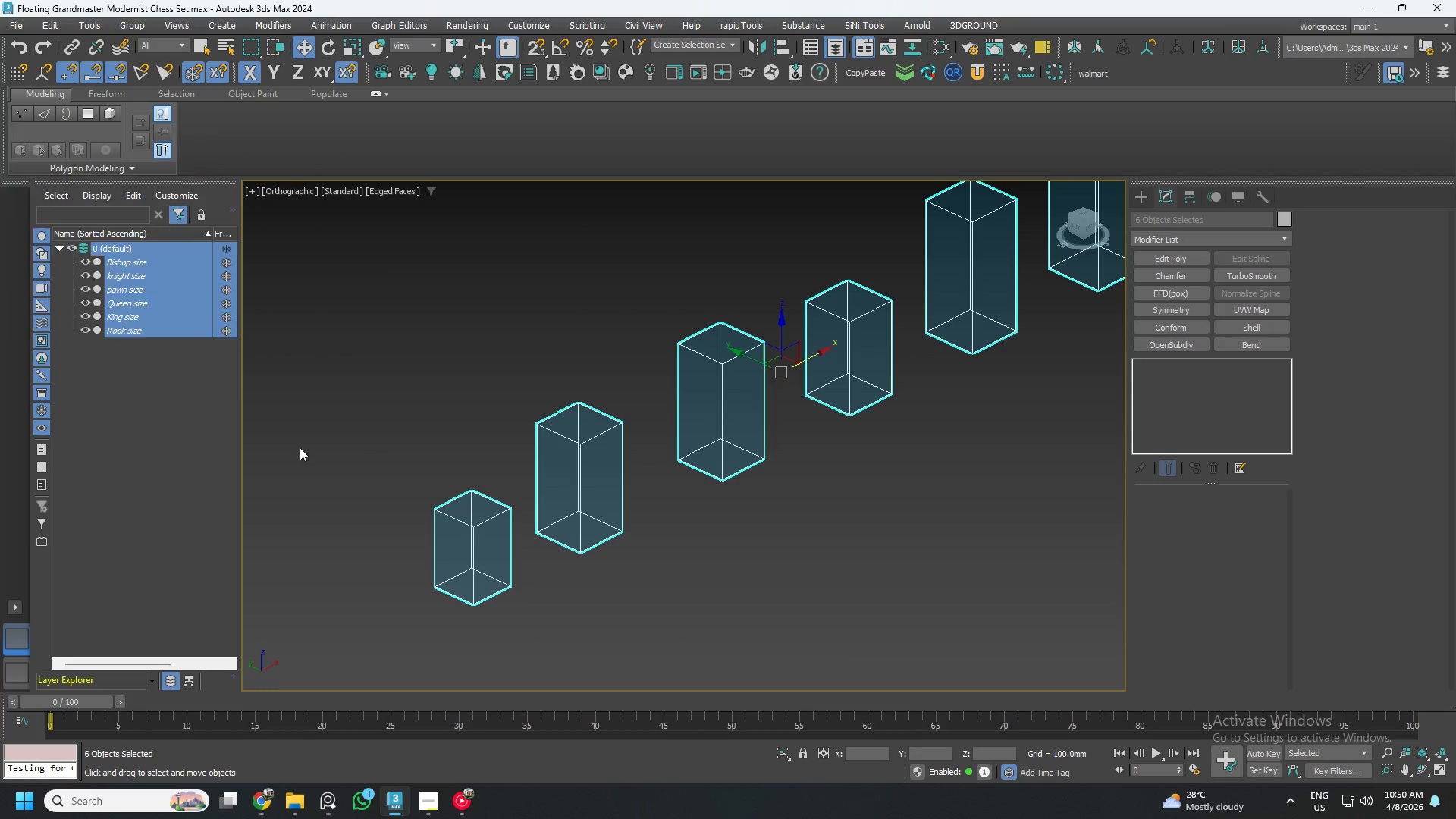 
left_click_drag(start_coordinate=[353, 447], to_coordinate=[300, 447])
 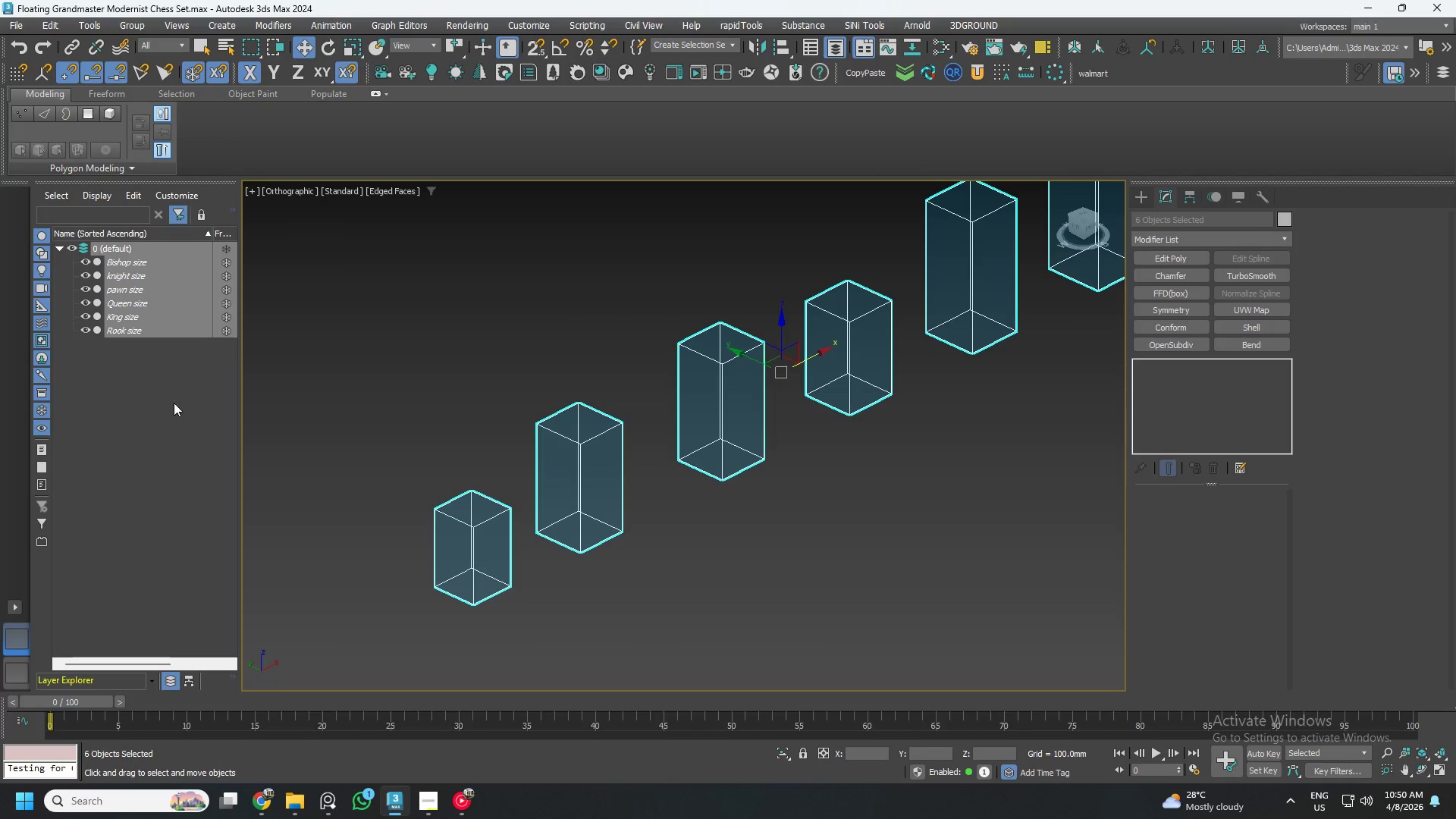 
left_click([167, 397])
 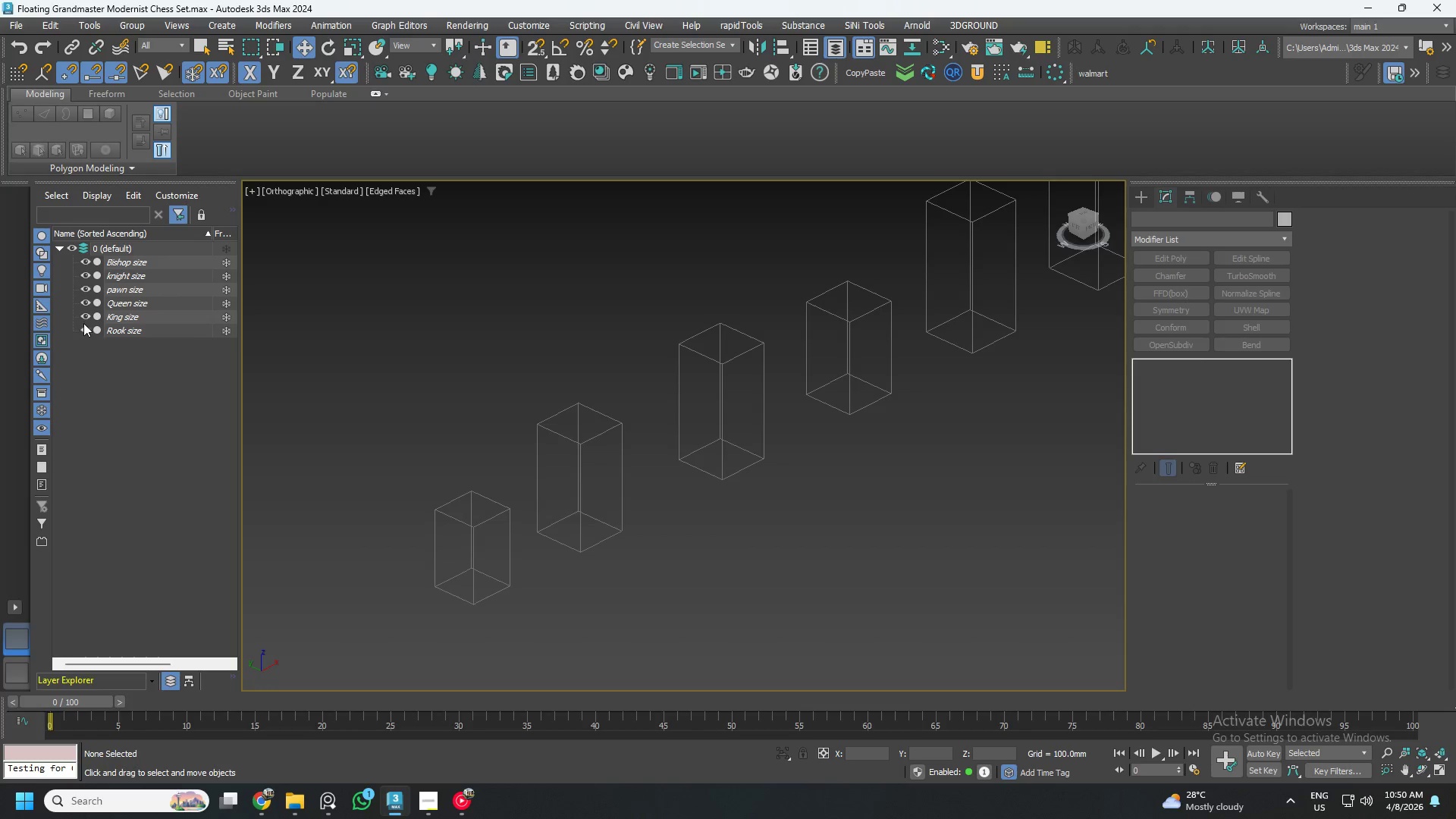 
left_click([84, 328])
 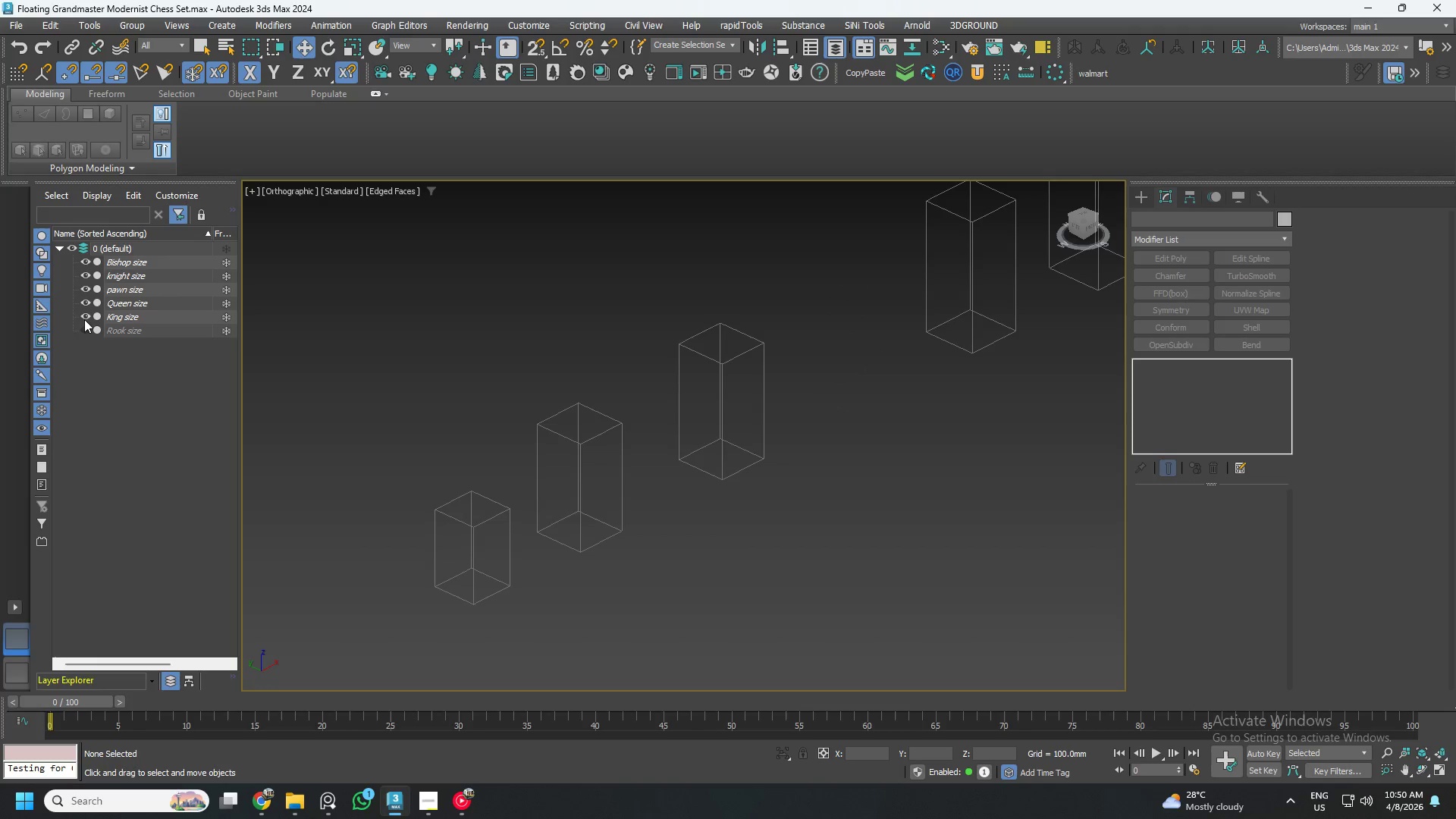 
left_click([84, 318])
 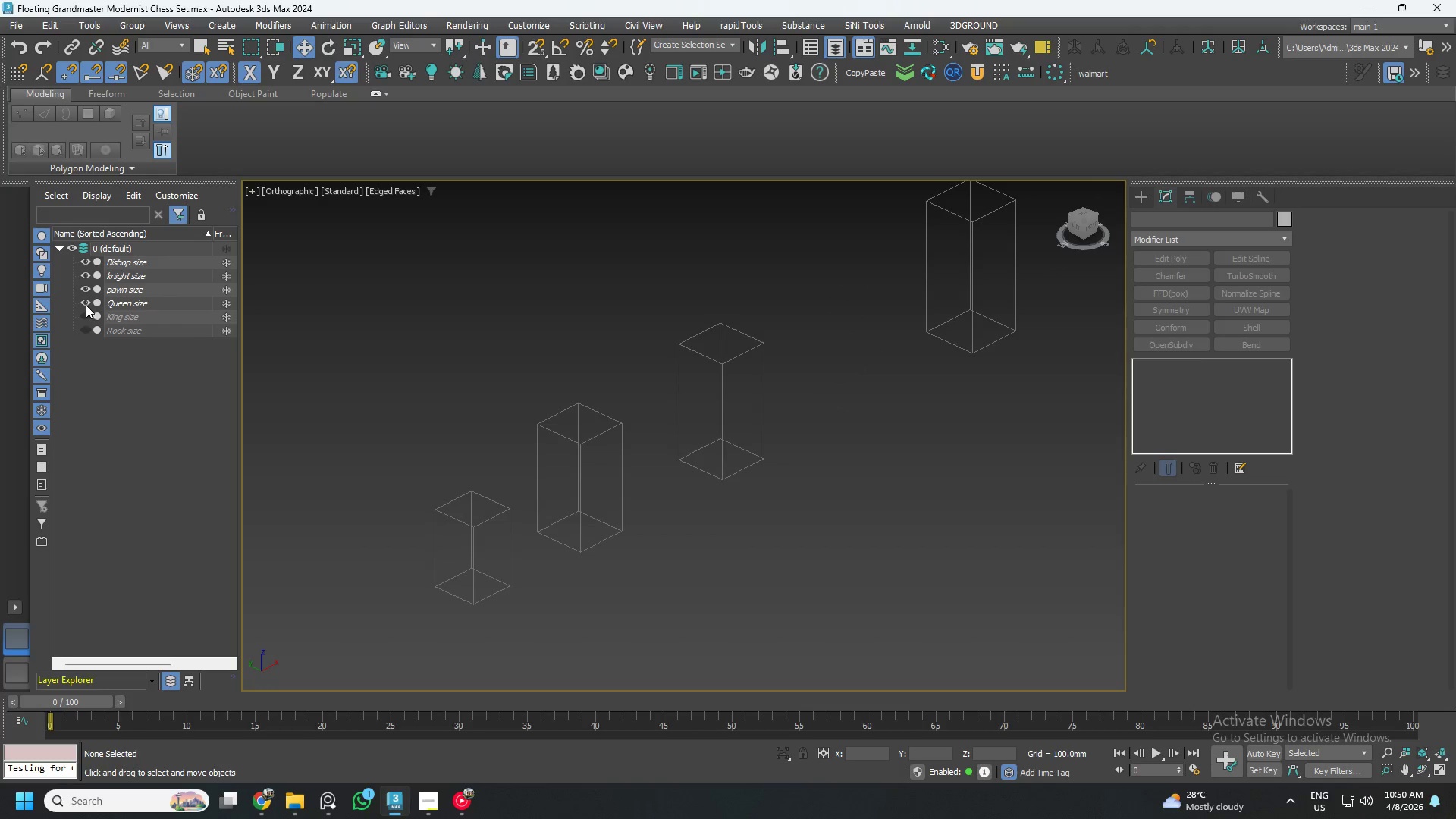 
left_click([86, 303])
 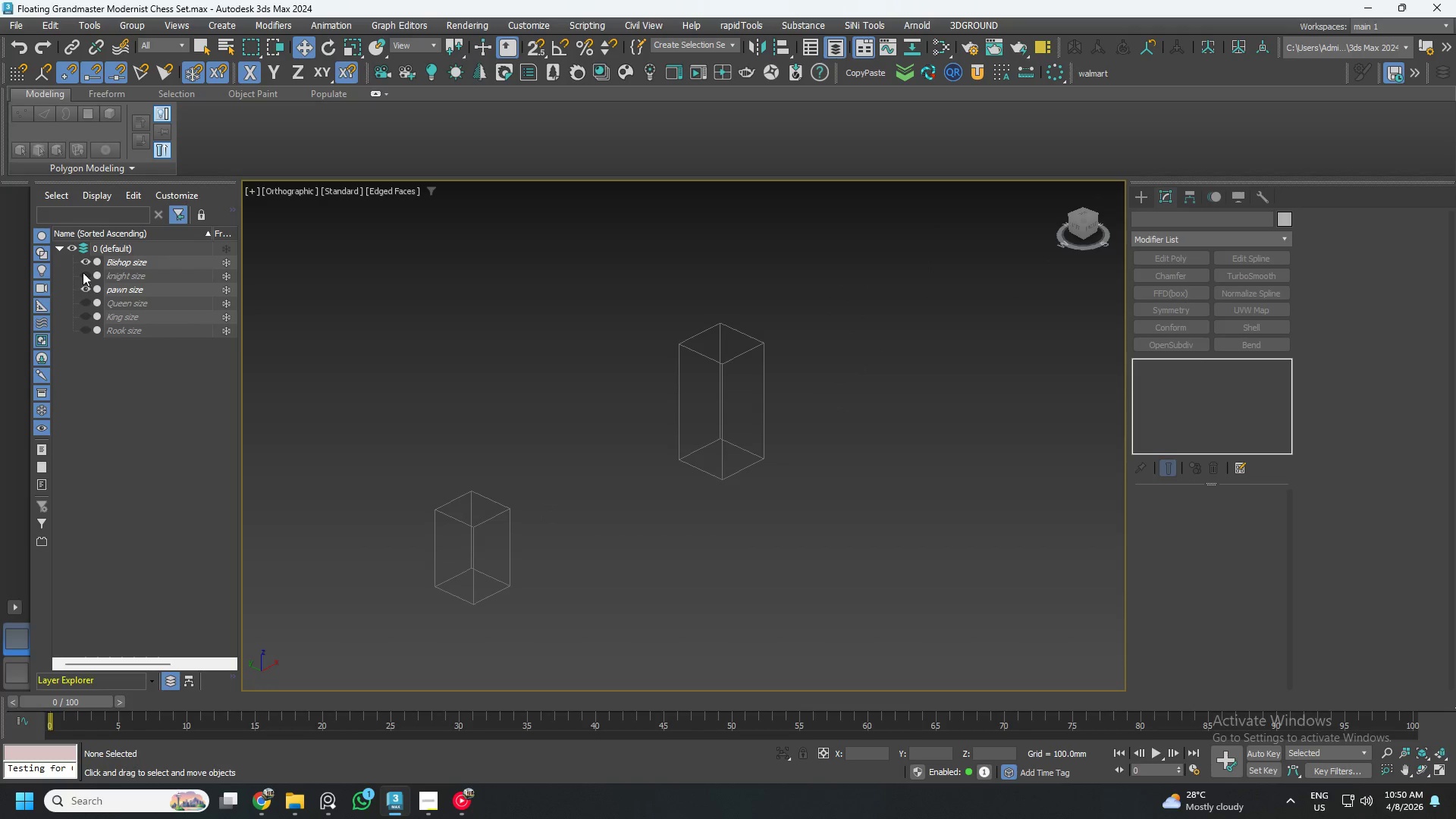 
double_click([82, 259])
 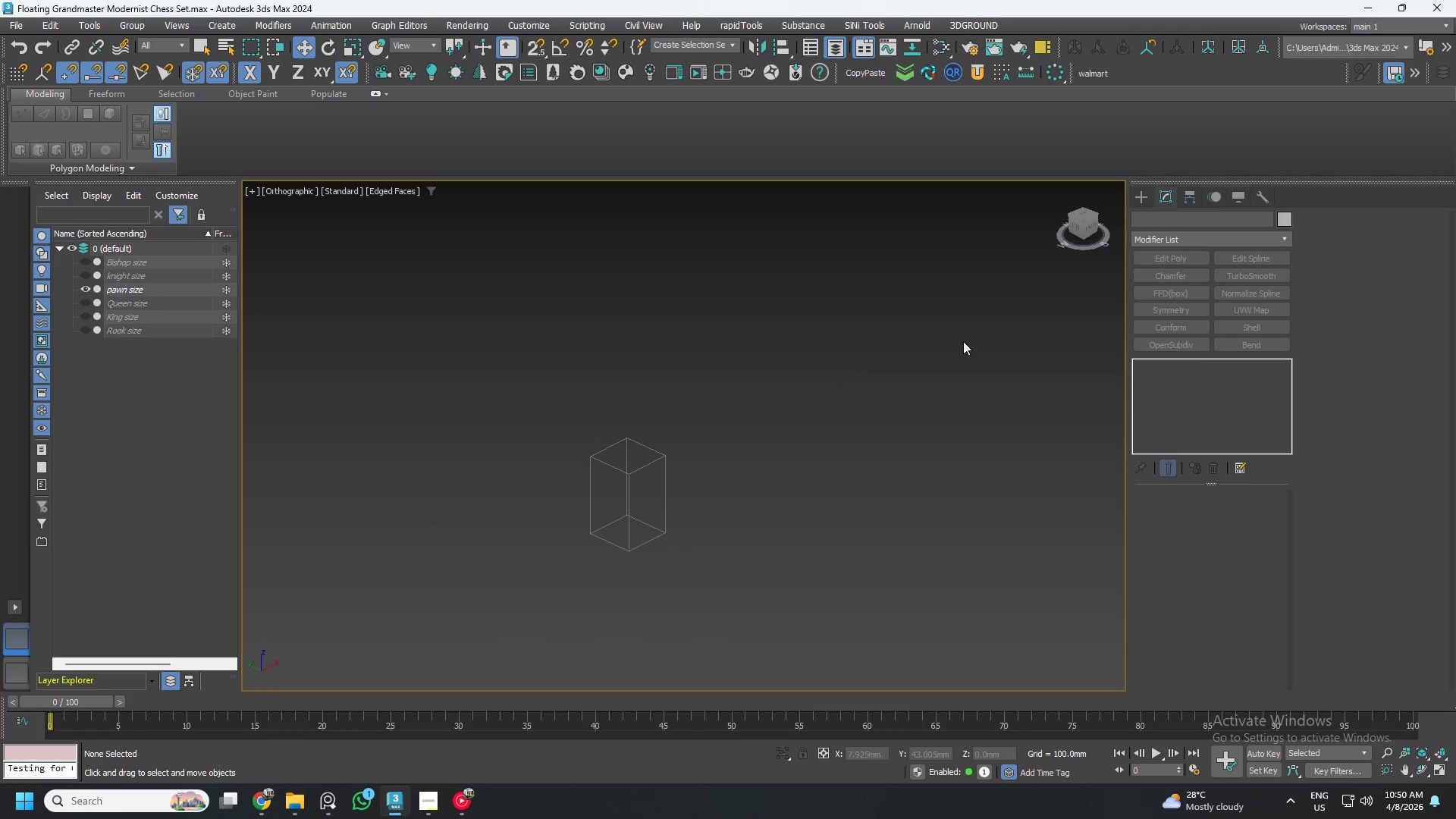 
left_click([1094, 231])
 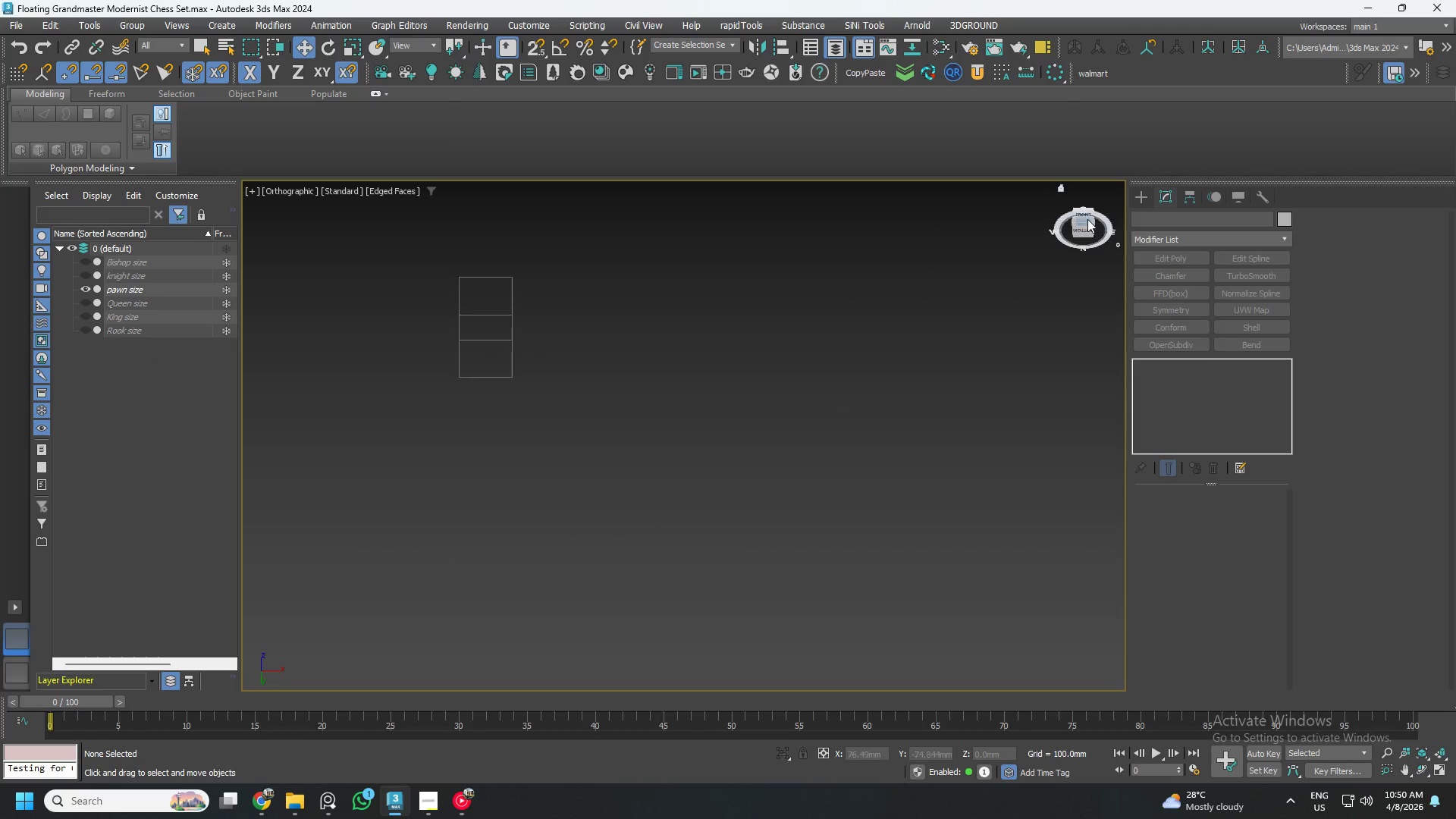 
left_click([1085, 215])
 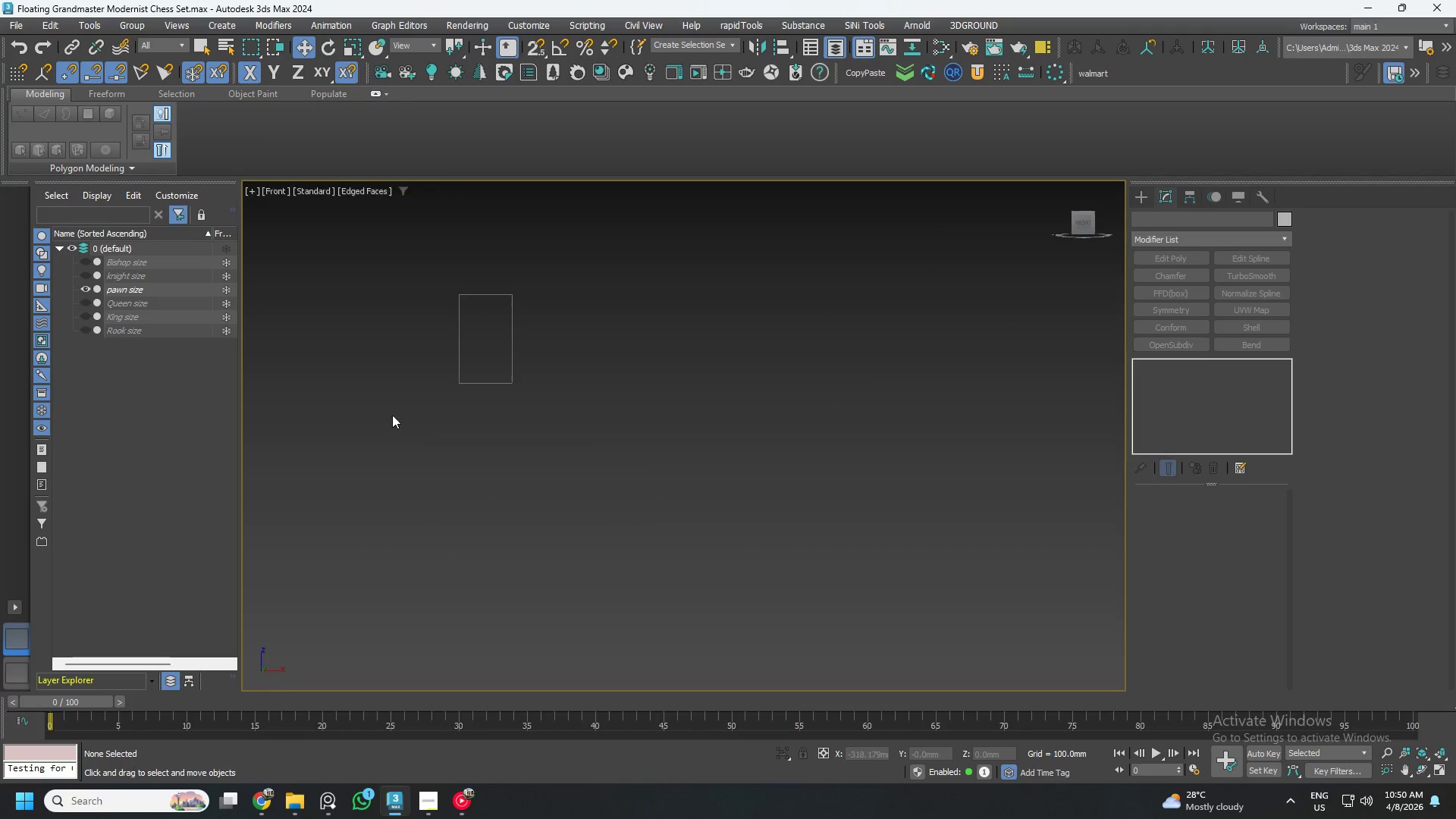 
scroll: coordinate [435, 330], scroll_direction: up, amount: 3.0
 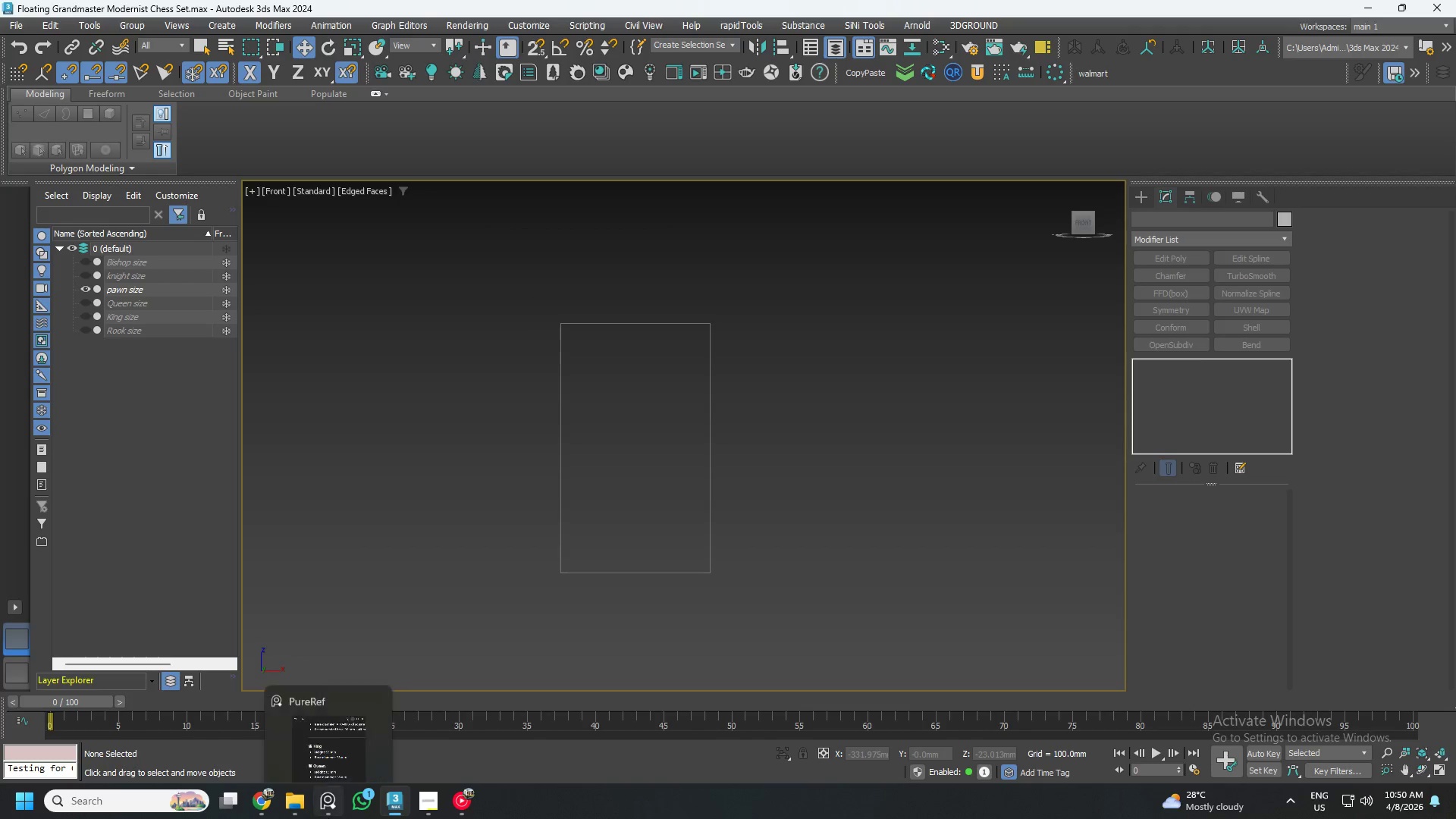 
left_click([304, 813])
 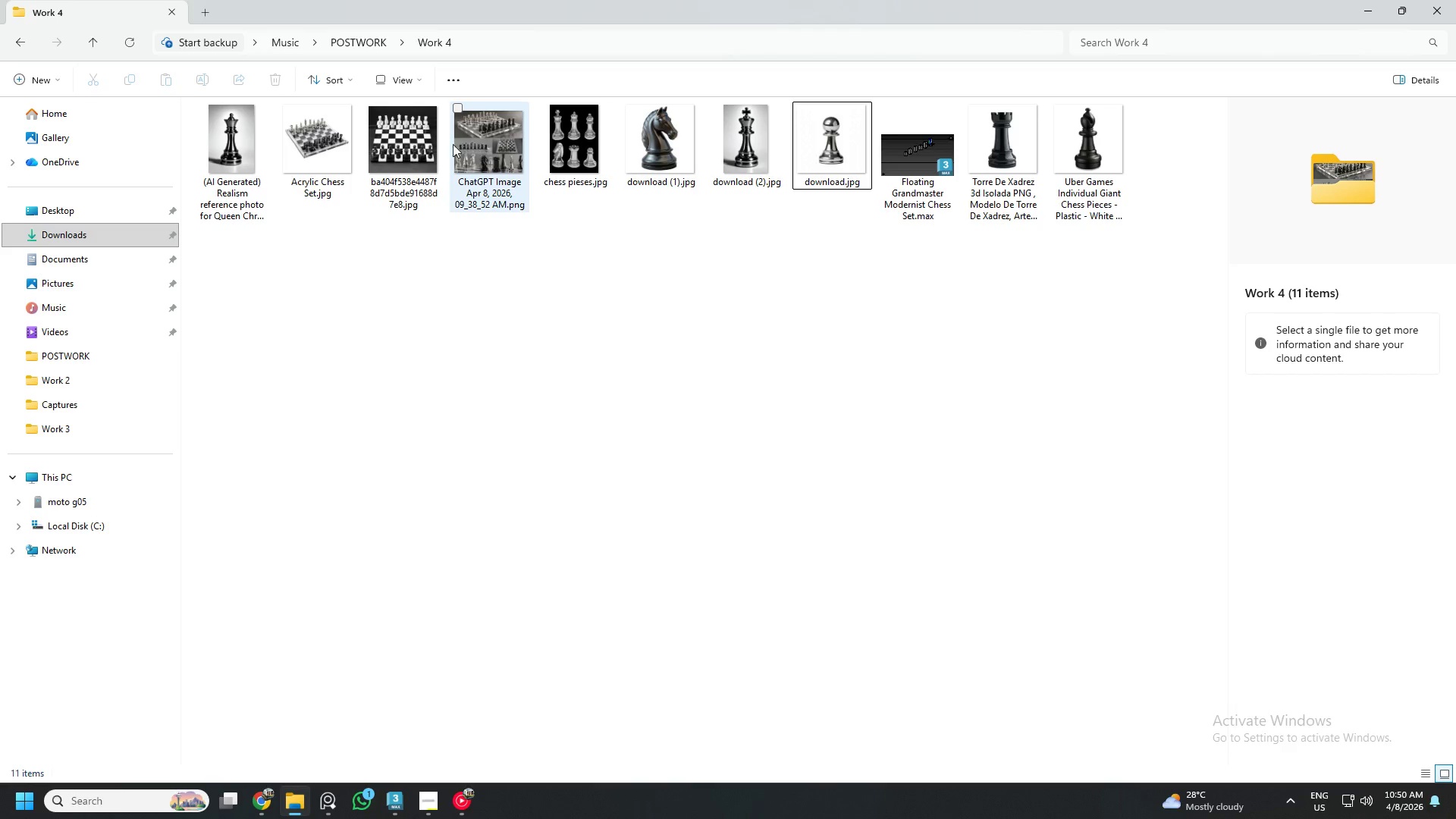 
left_click([555, 151])
 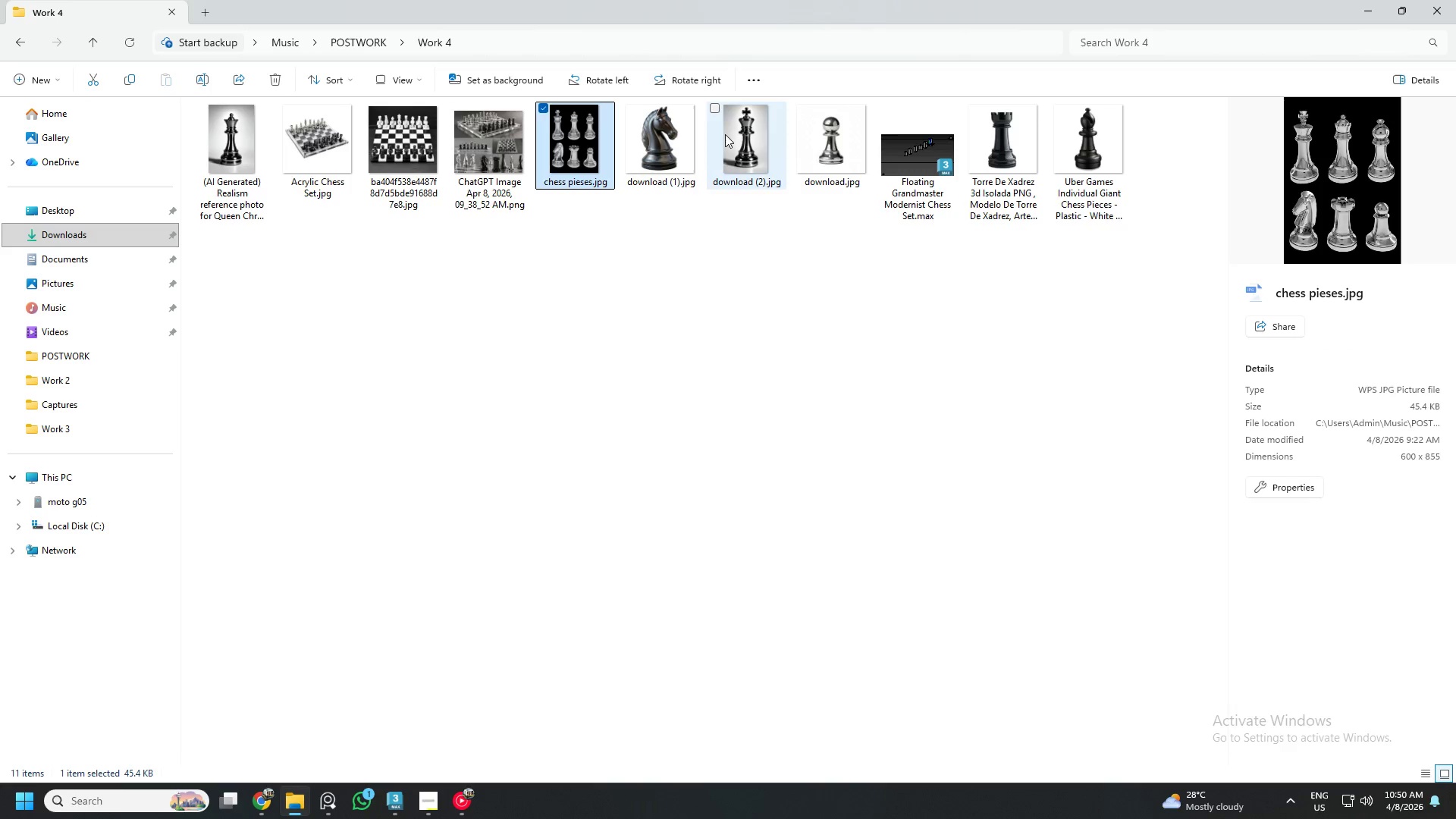 
left_click([822, 151])
 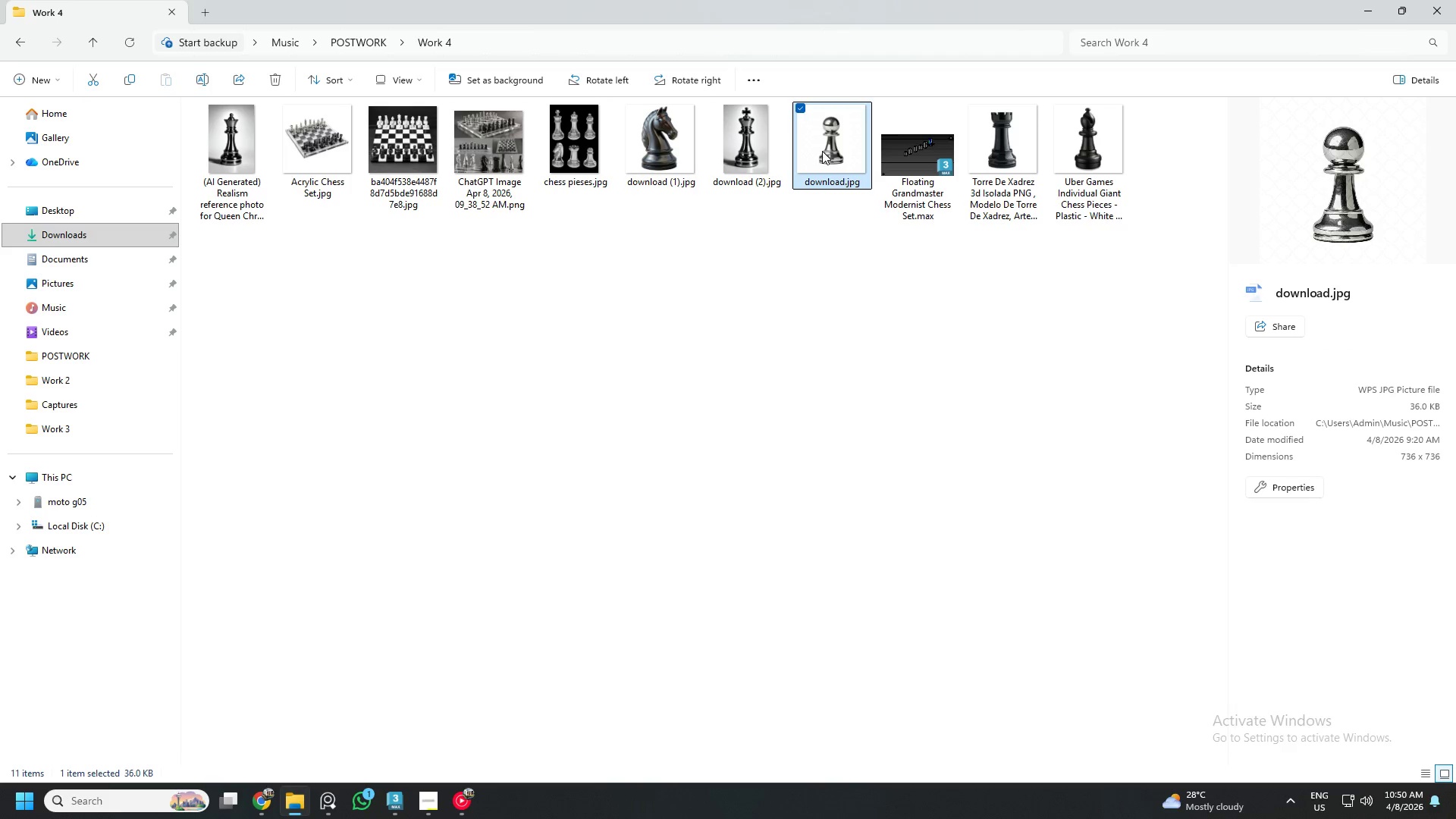 
right_click([822, 151])
 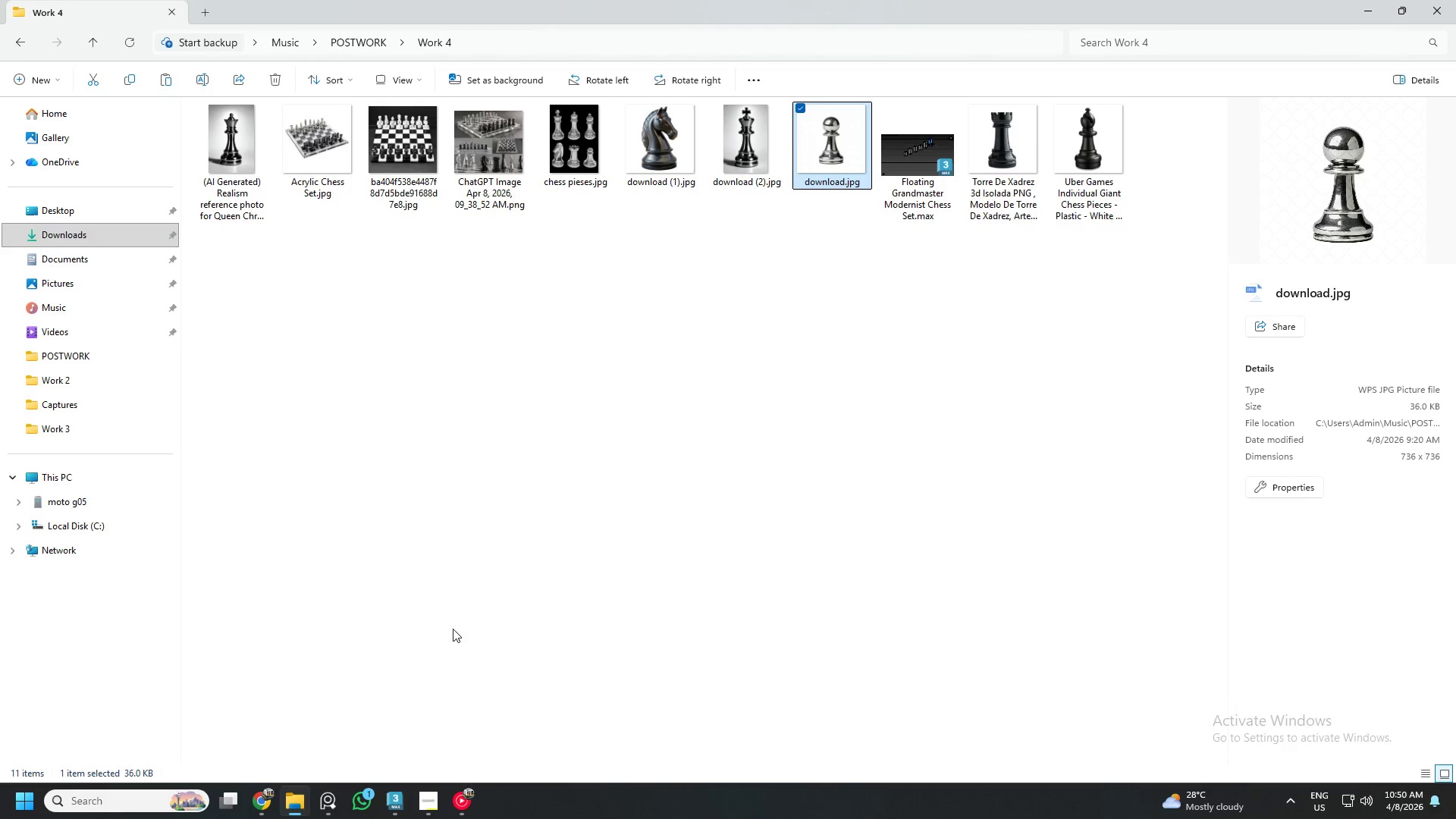 
left_click([399, 808])
 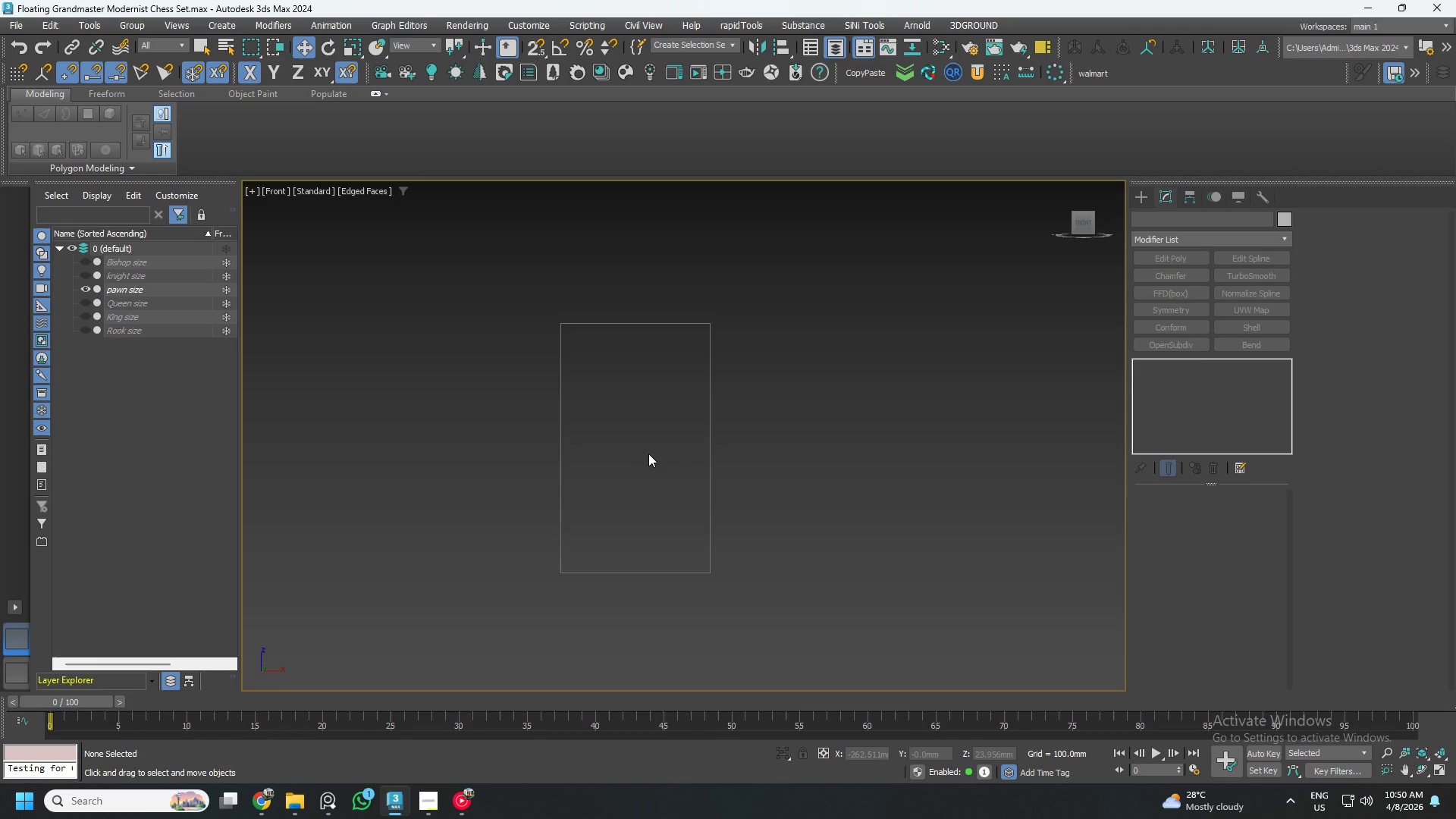 
right_click([644, 448])
 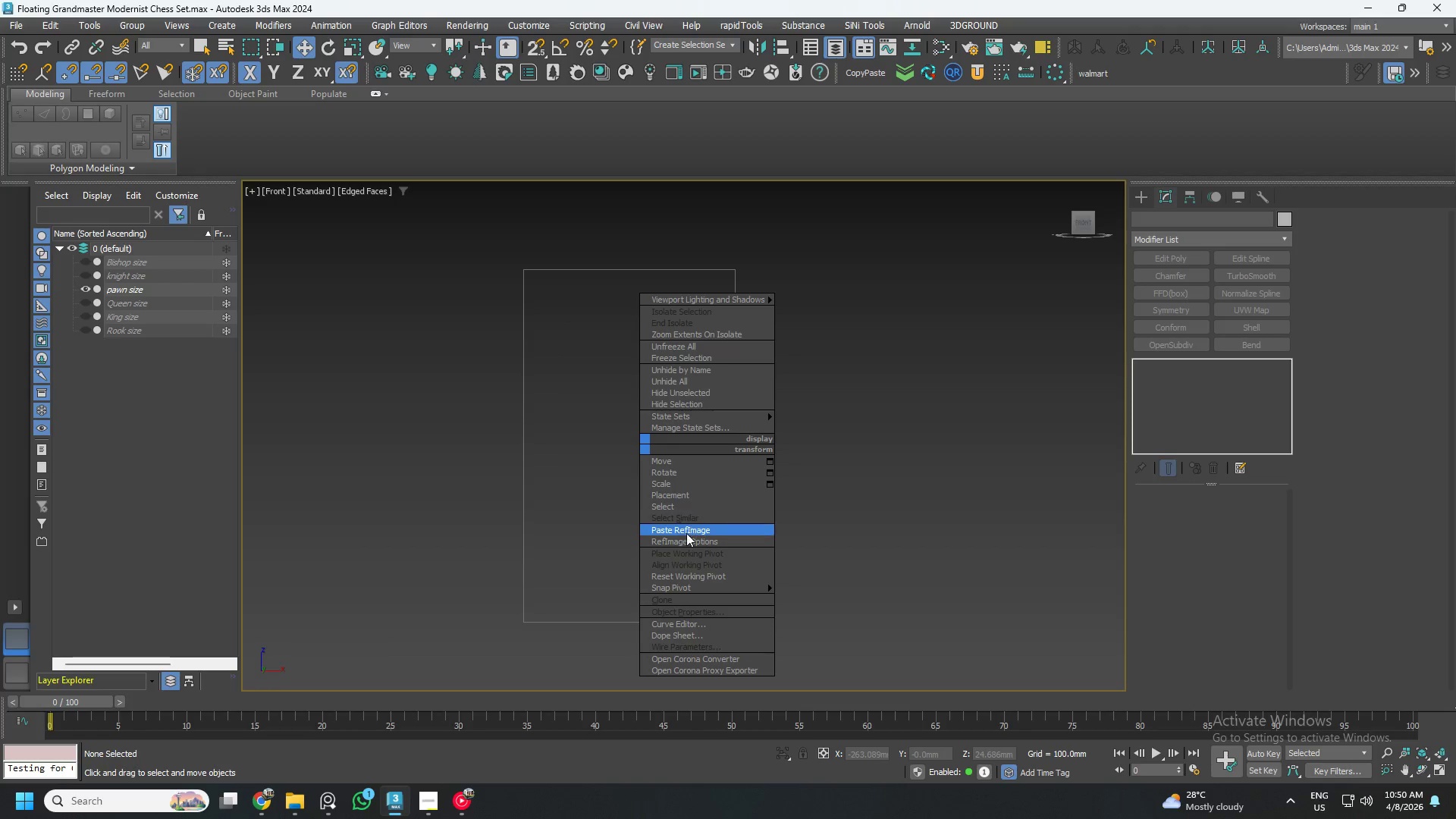 
scroll: coordinate [649, 453], scroll_direction: up, amount: 1.0
 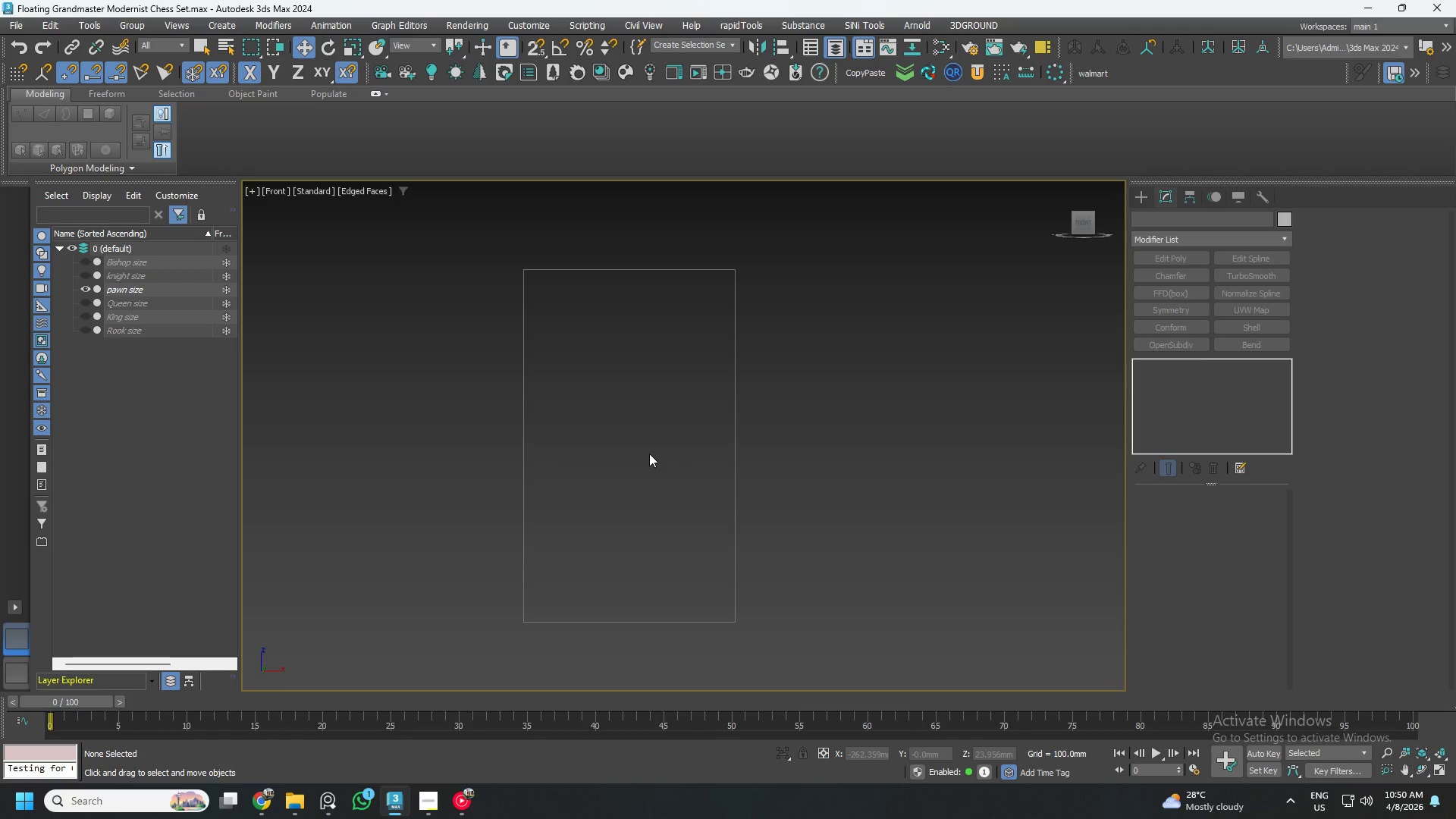 
left_click([685, 535])
 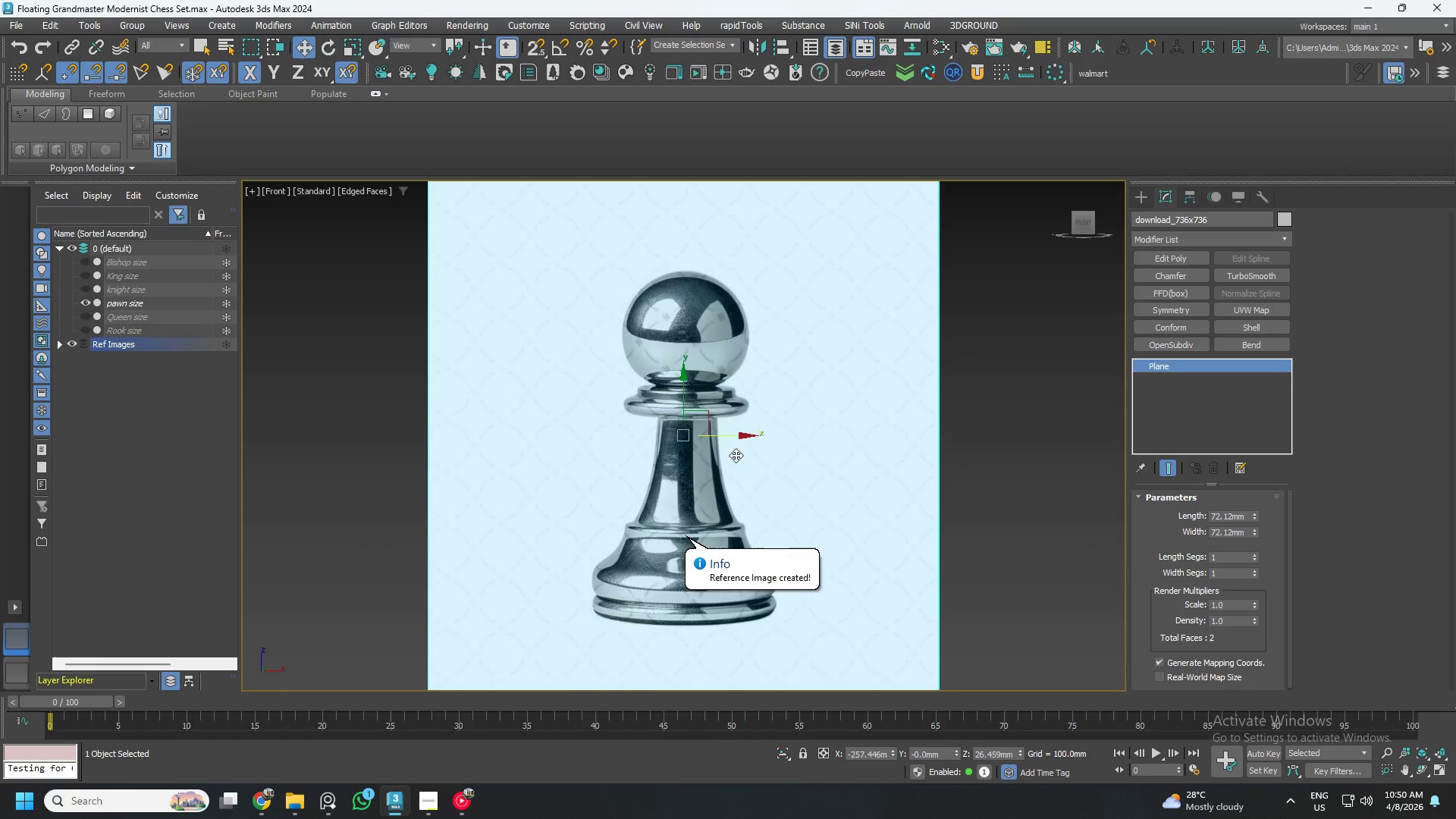 
left_click_drag(start_coordinate=[723, 435], to_coordinate=[651, 435])
 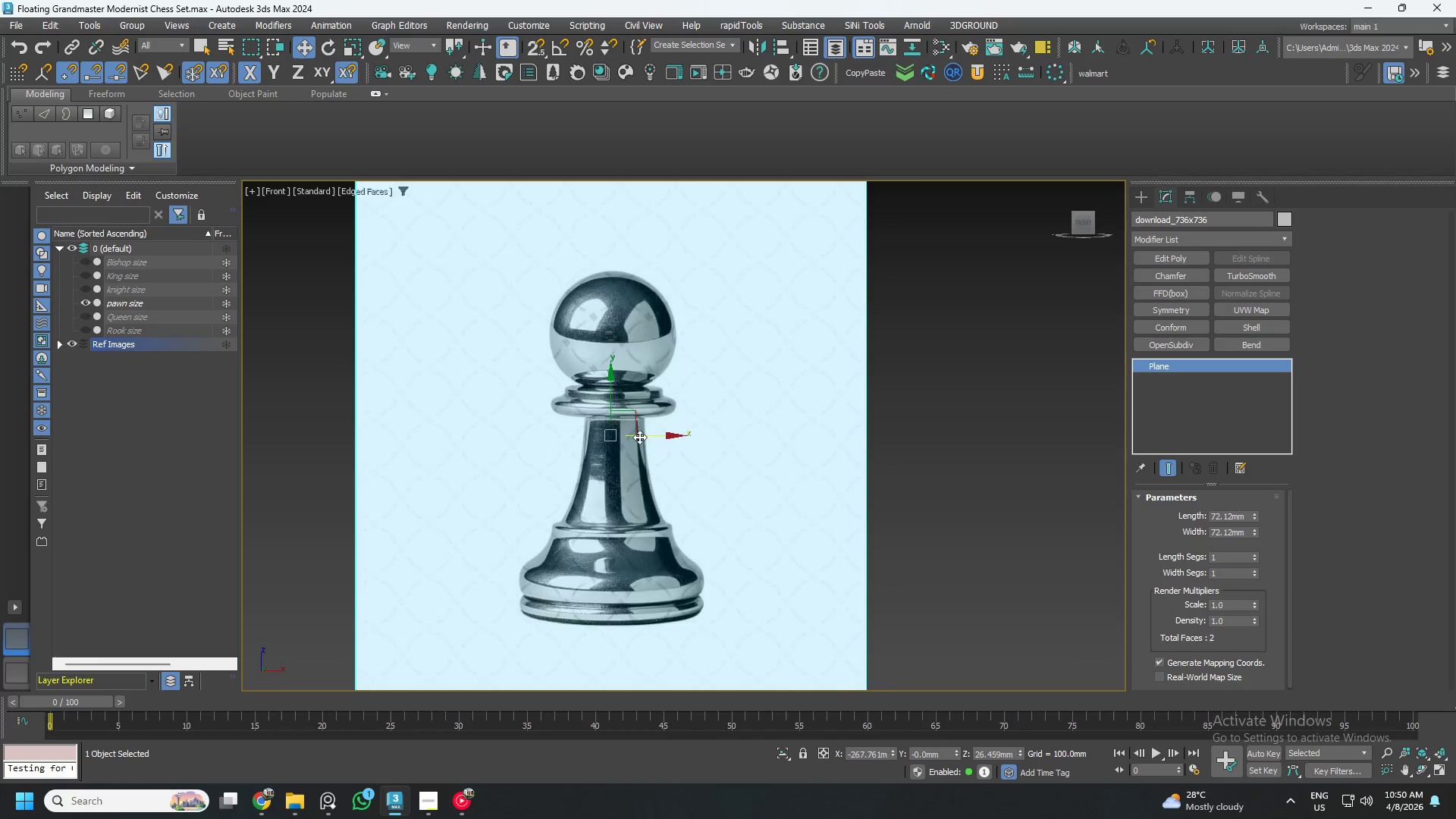 
hold_key(key=AltLeft, duration=0.81)
 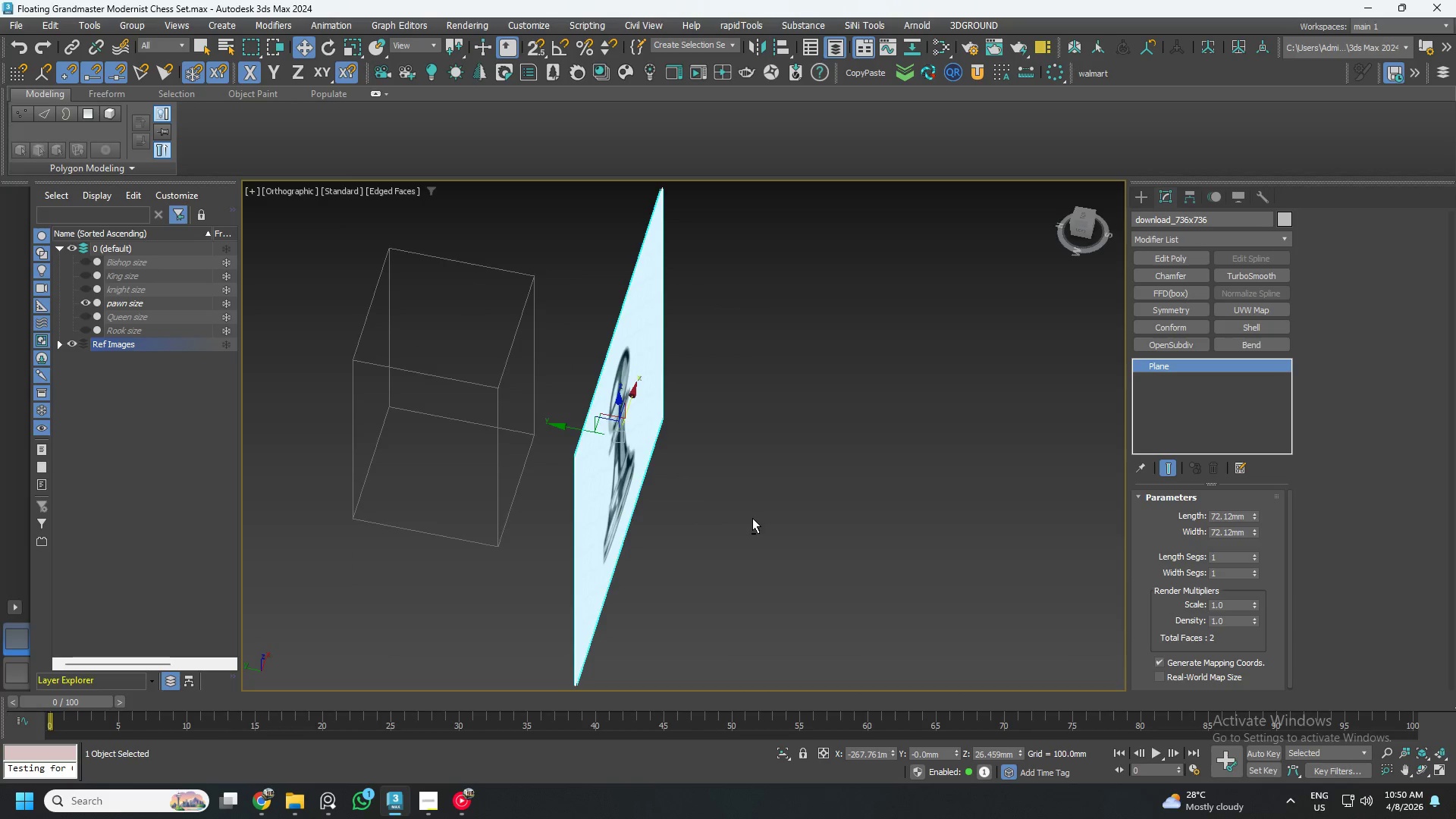 
scroll: coordinate [752, 516], scroll_direction: down, amount: 3.0
 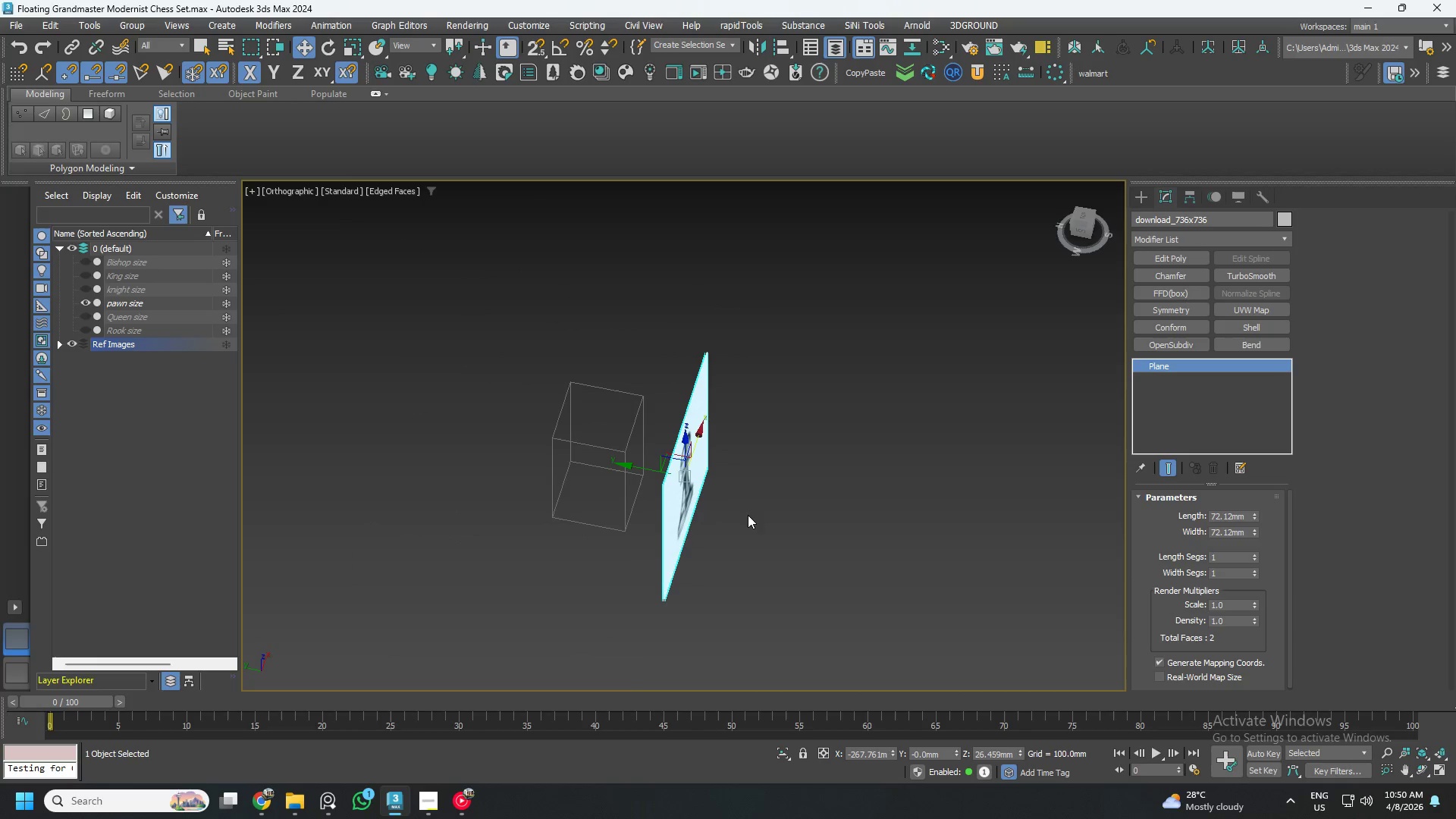 
type(gg)
 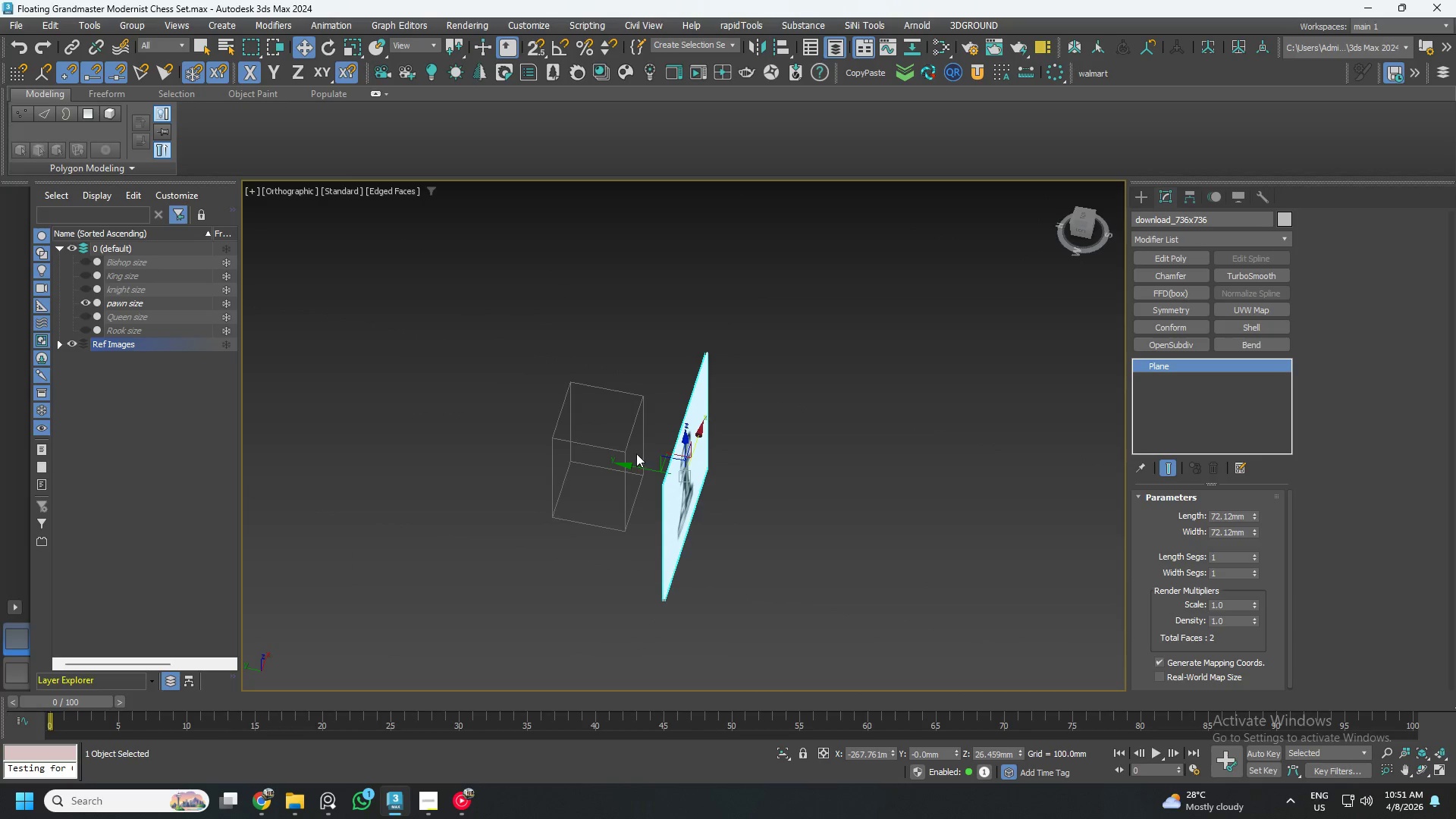 
left_click_drag(start_coordinate=[635, 468], to_coordinate=[534, 474])
 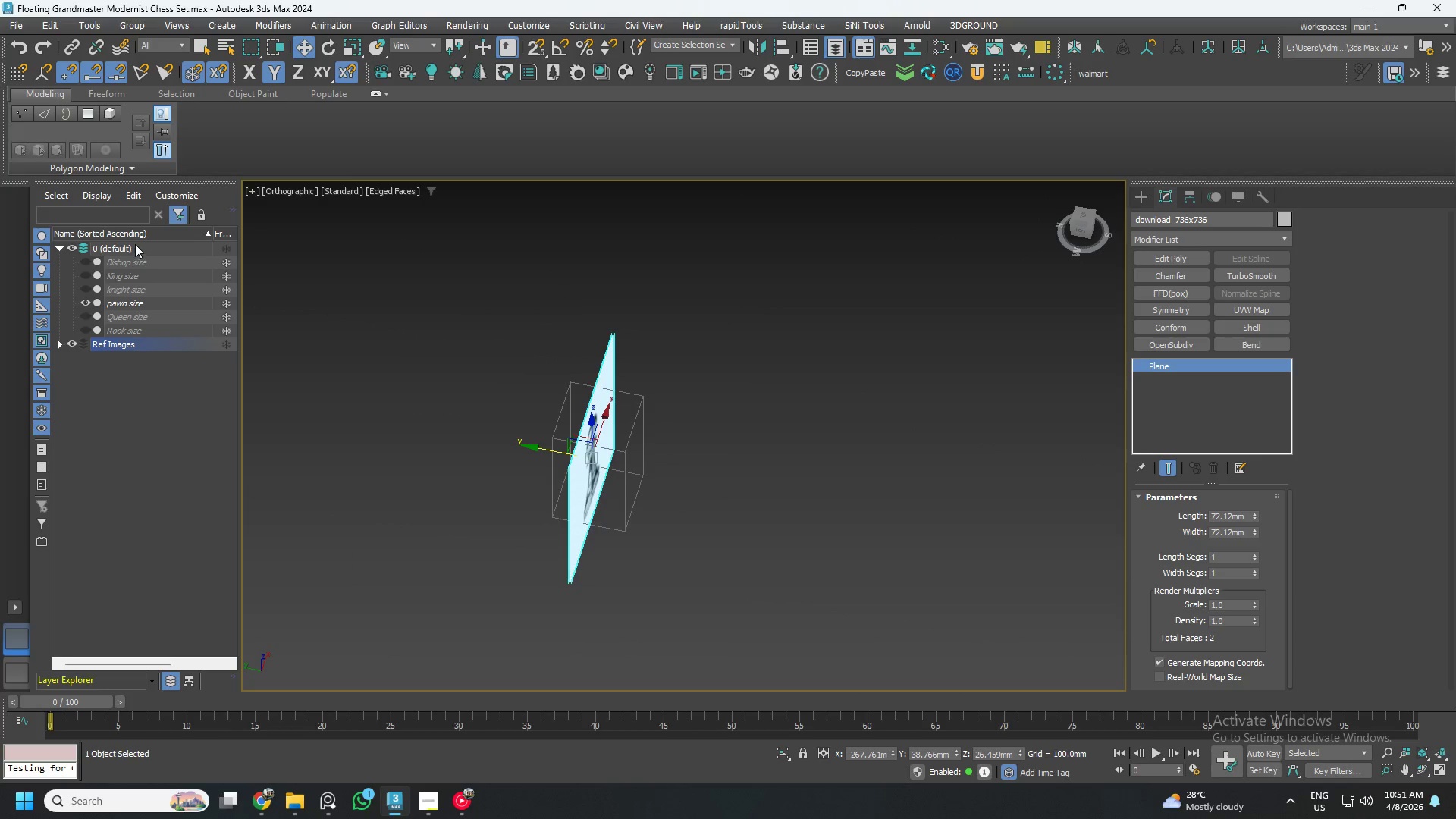 
double_click([135, 244])
 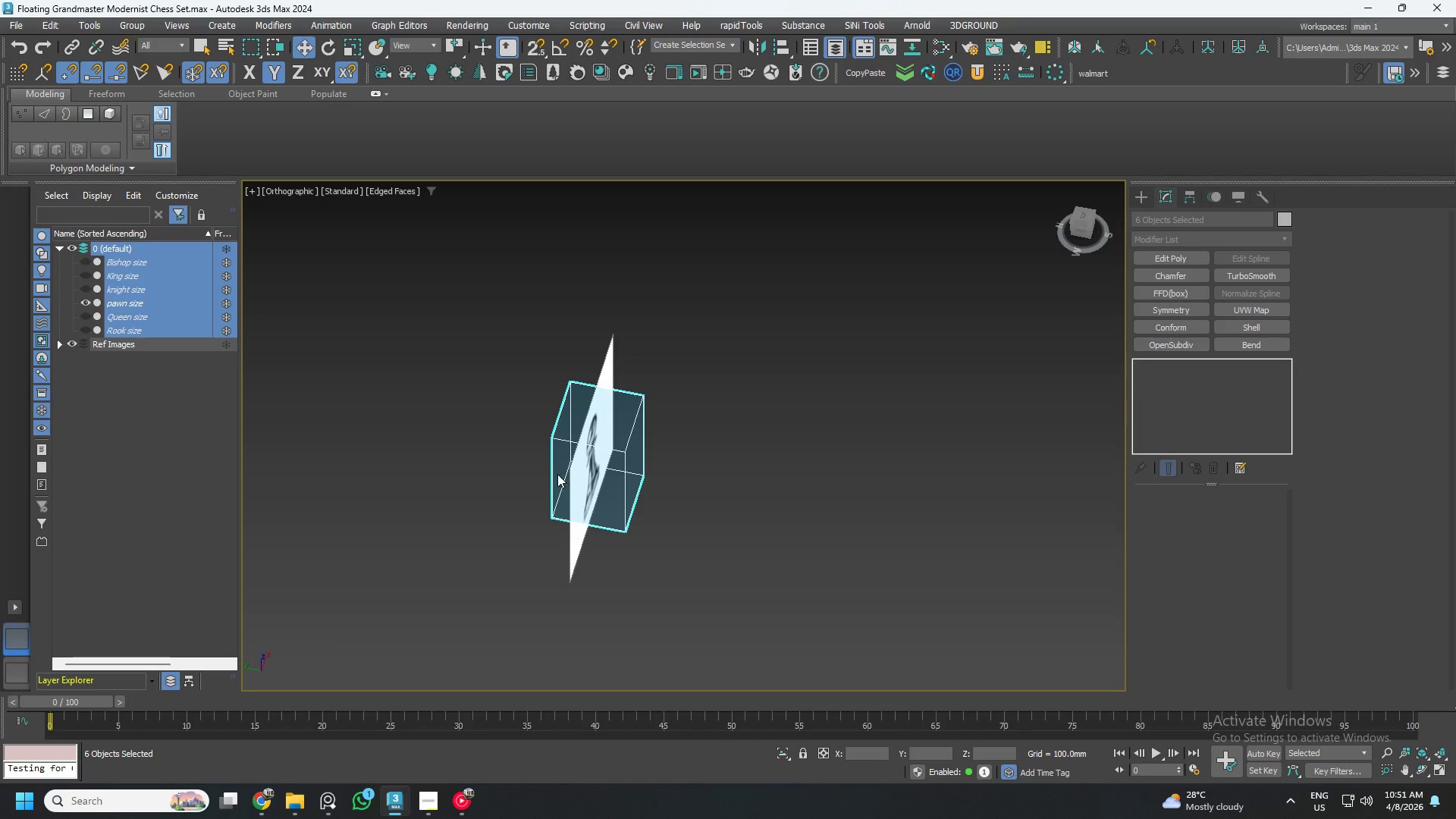 
scroll: coordinate [488, 462], scroll_direction: down, amount: 4.0
 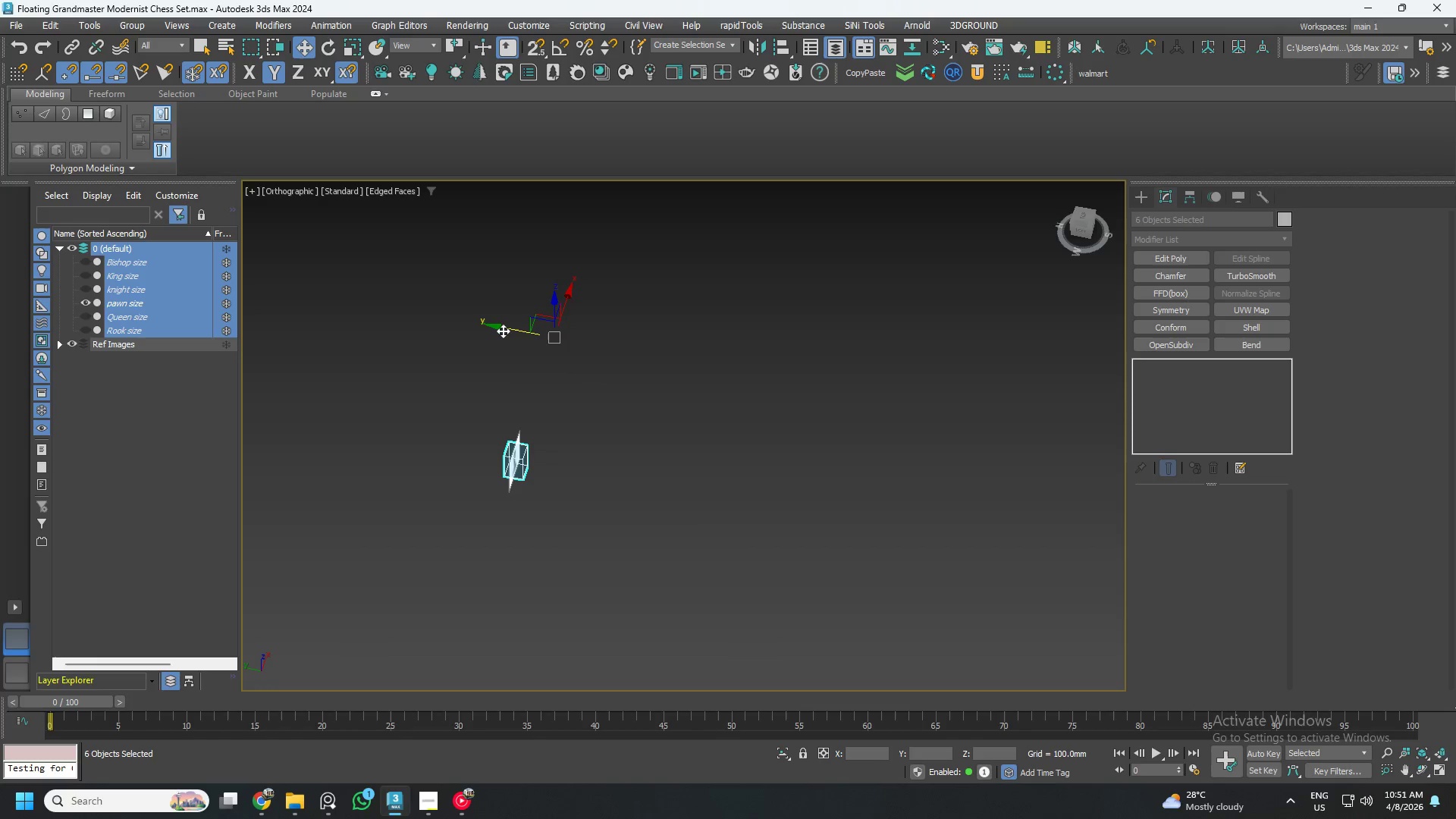 
left_click_drag(start_coordinate=[504, 329], to_coordinate=[541, 344])
 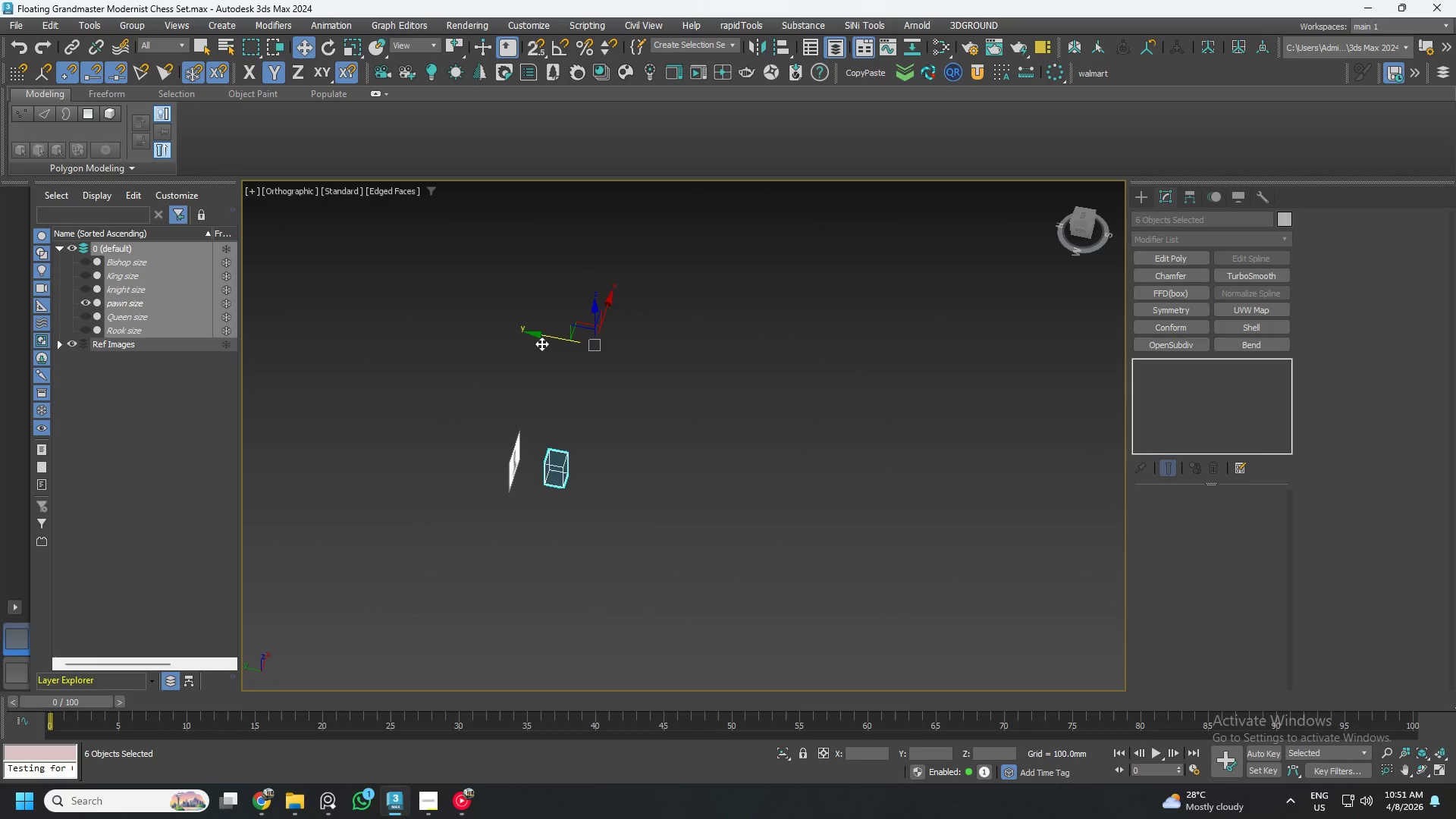 
type(gg)
 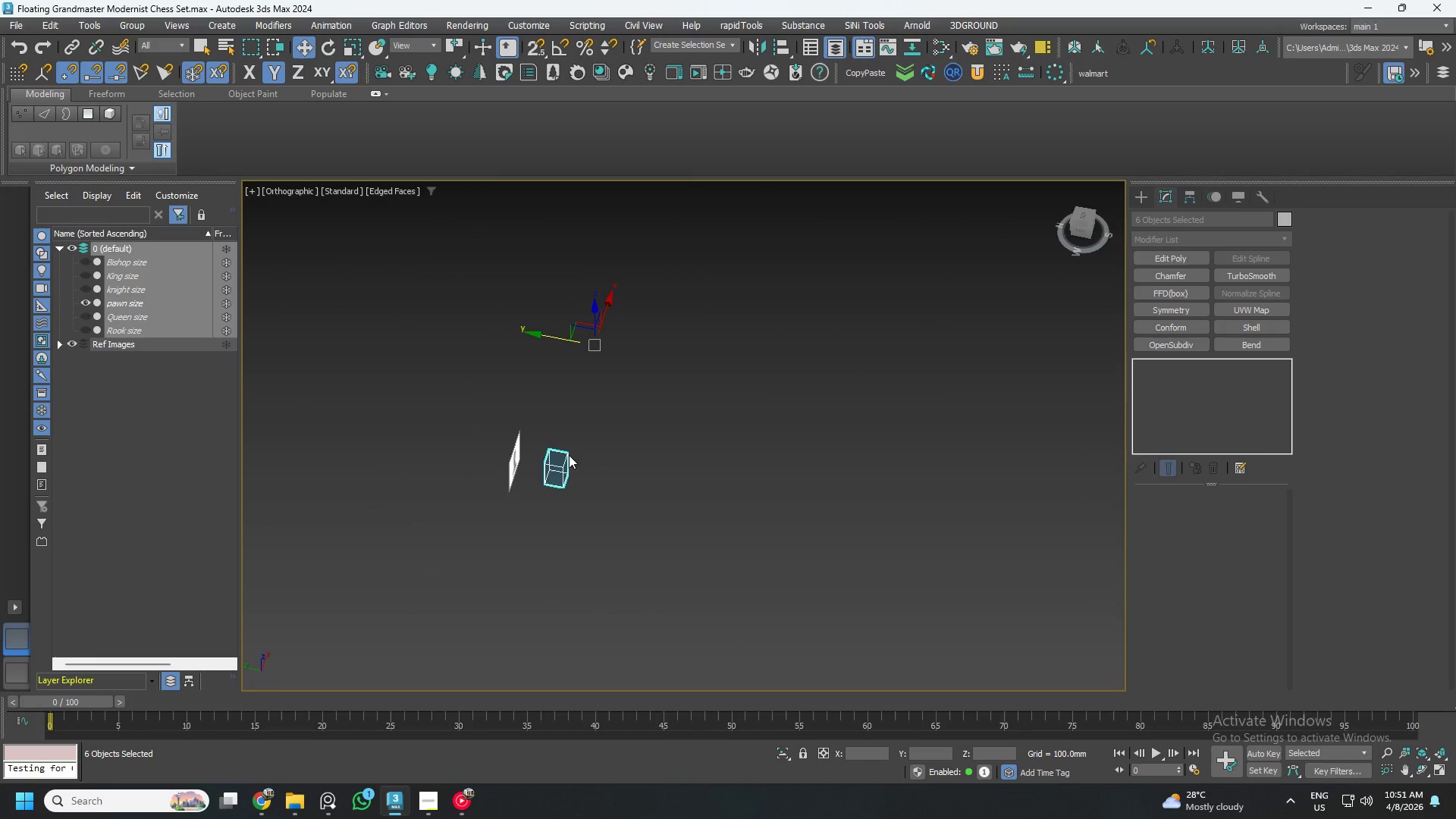 
hold_key(key=AltLeft, duration=0.66)
 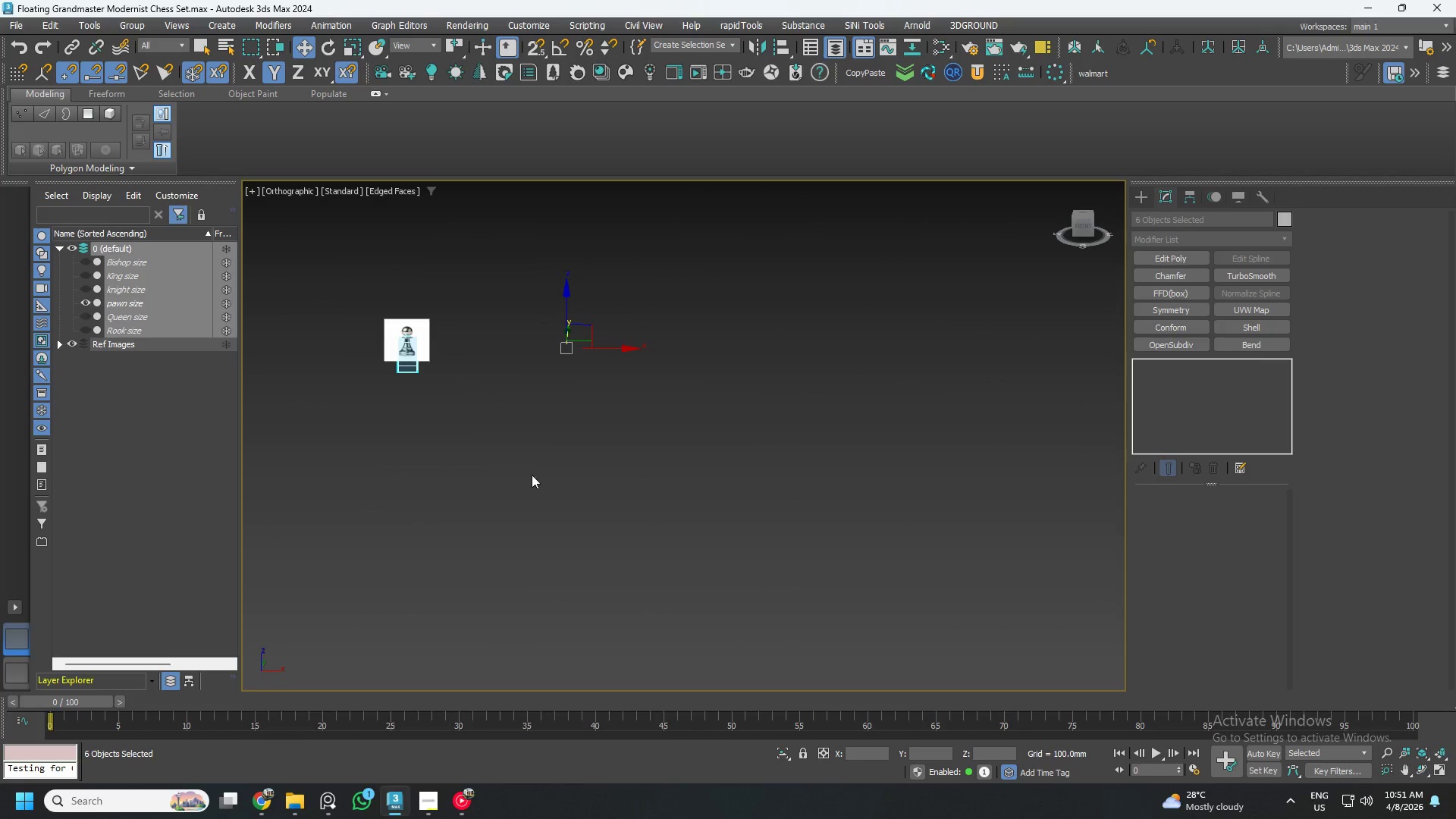 
left_click([539, 491])
 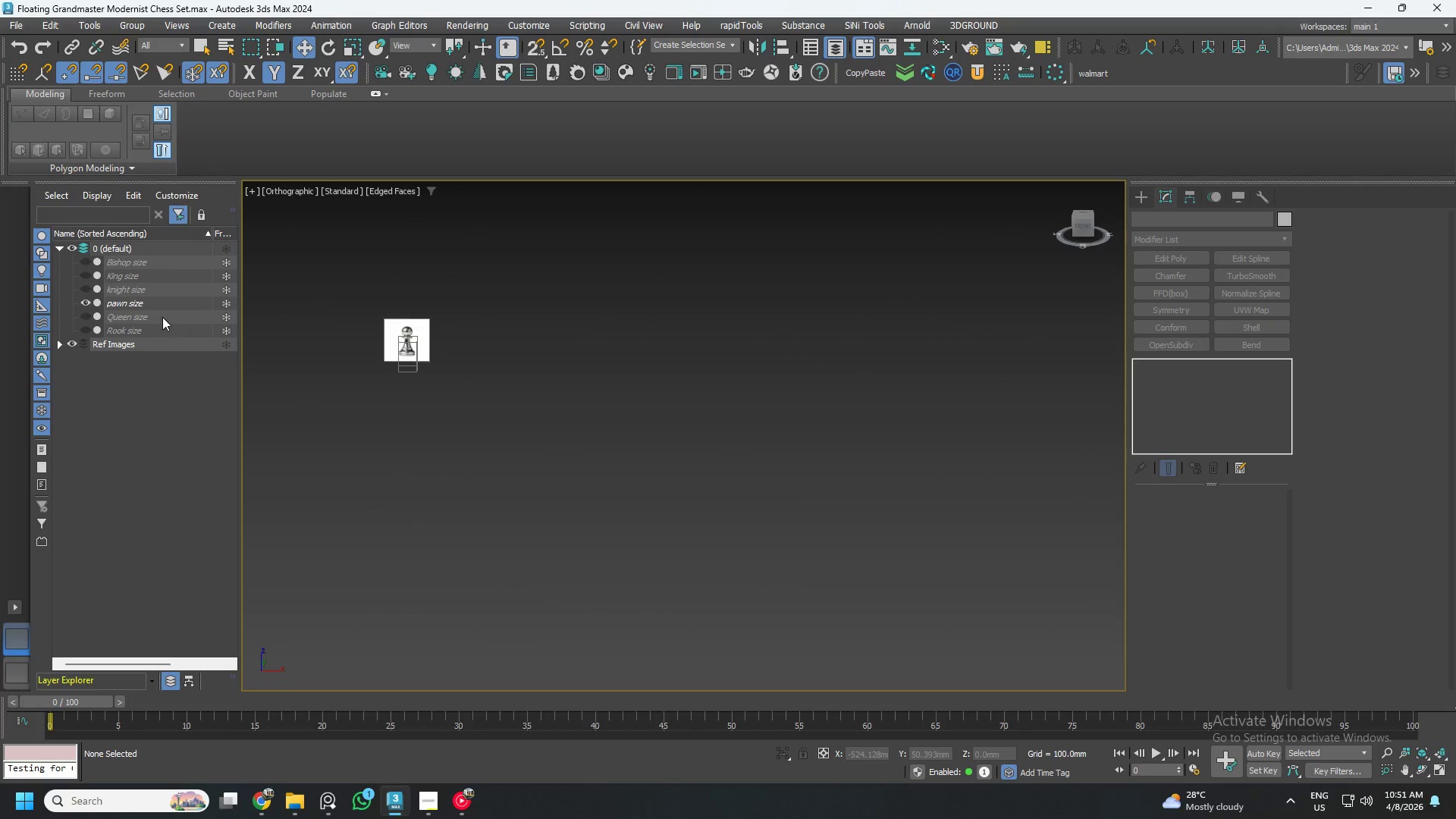 
left_click([152, 300])
 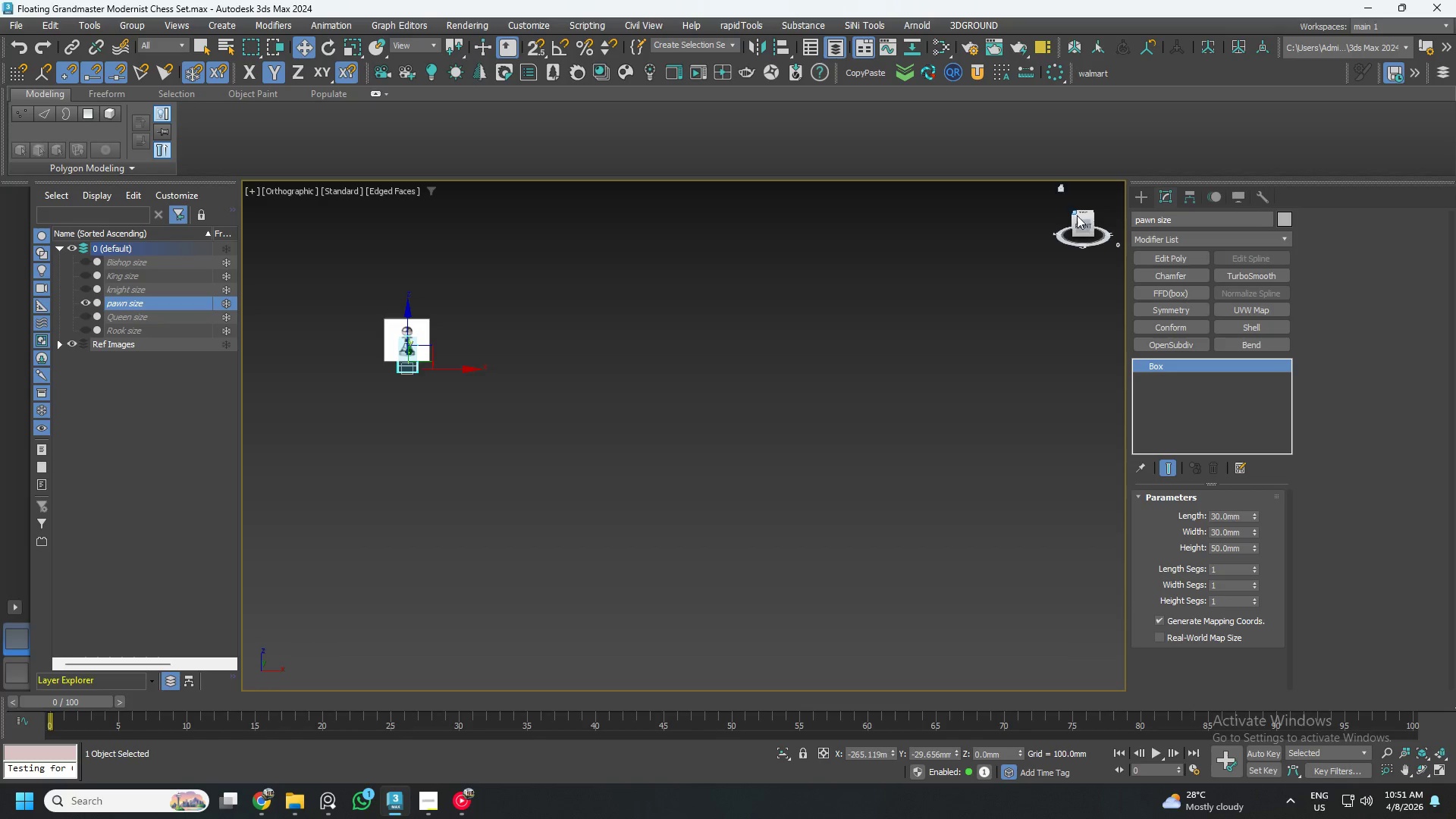 
left_click([1081, 222])
 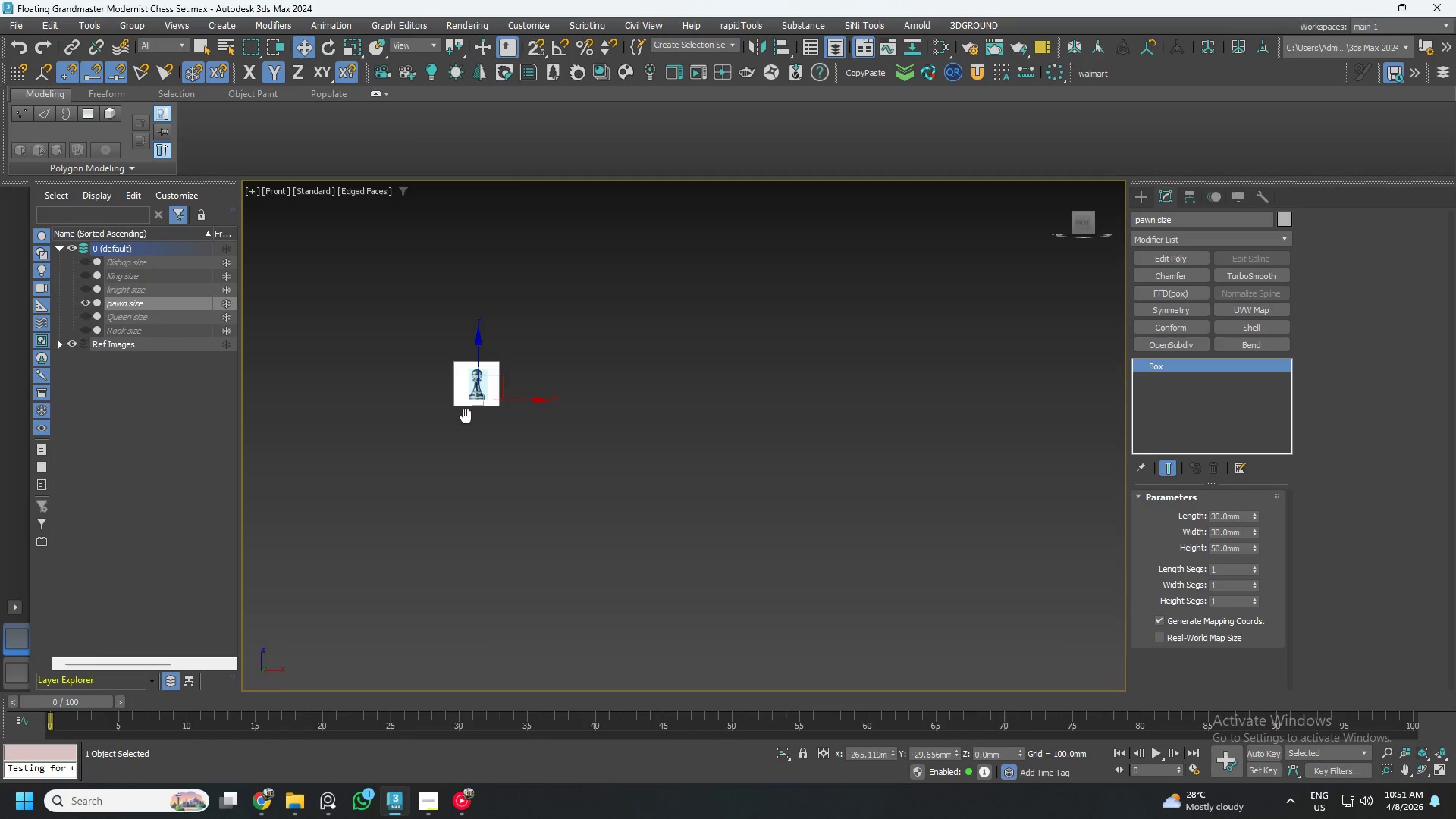 
scroll: coordinate [620, 415], scroll_direction: up, amount: 7.0
 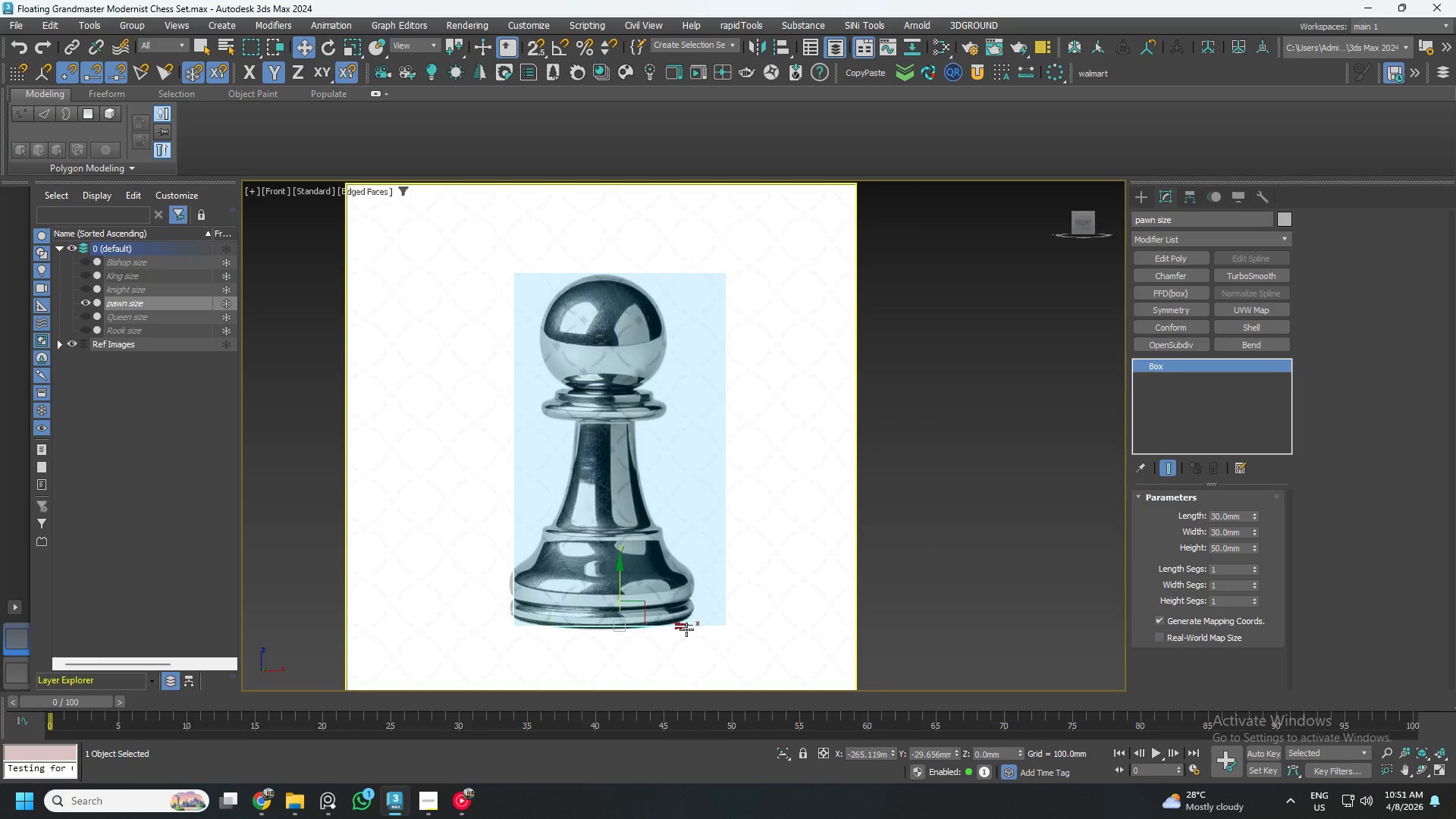 
left_click([782, 439])
 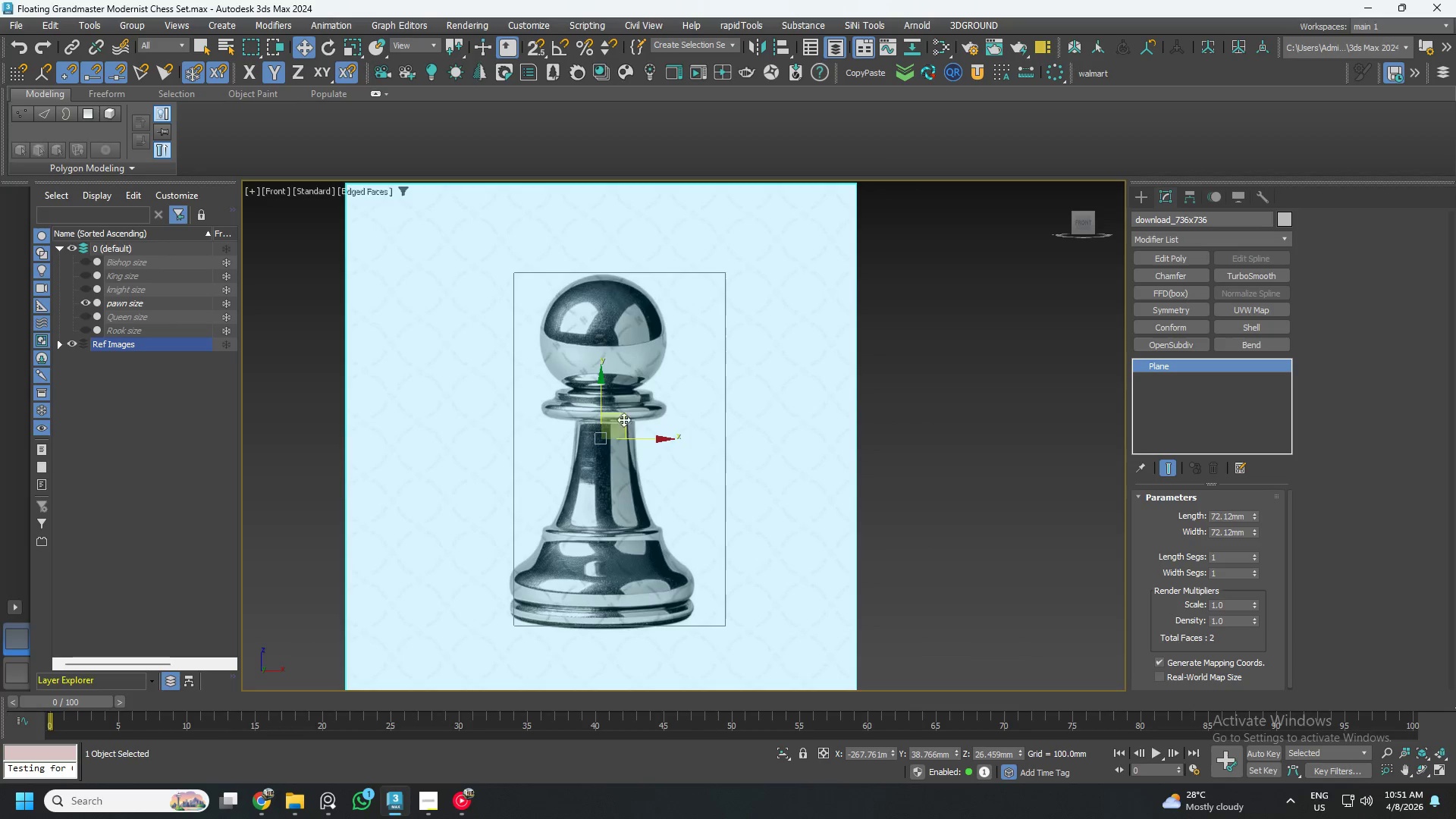 
left_click_drag(start_coordinate=[623, 416], to_coordinate=[641, 415])
 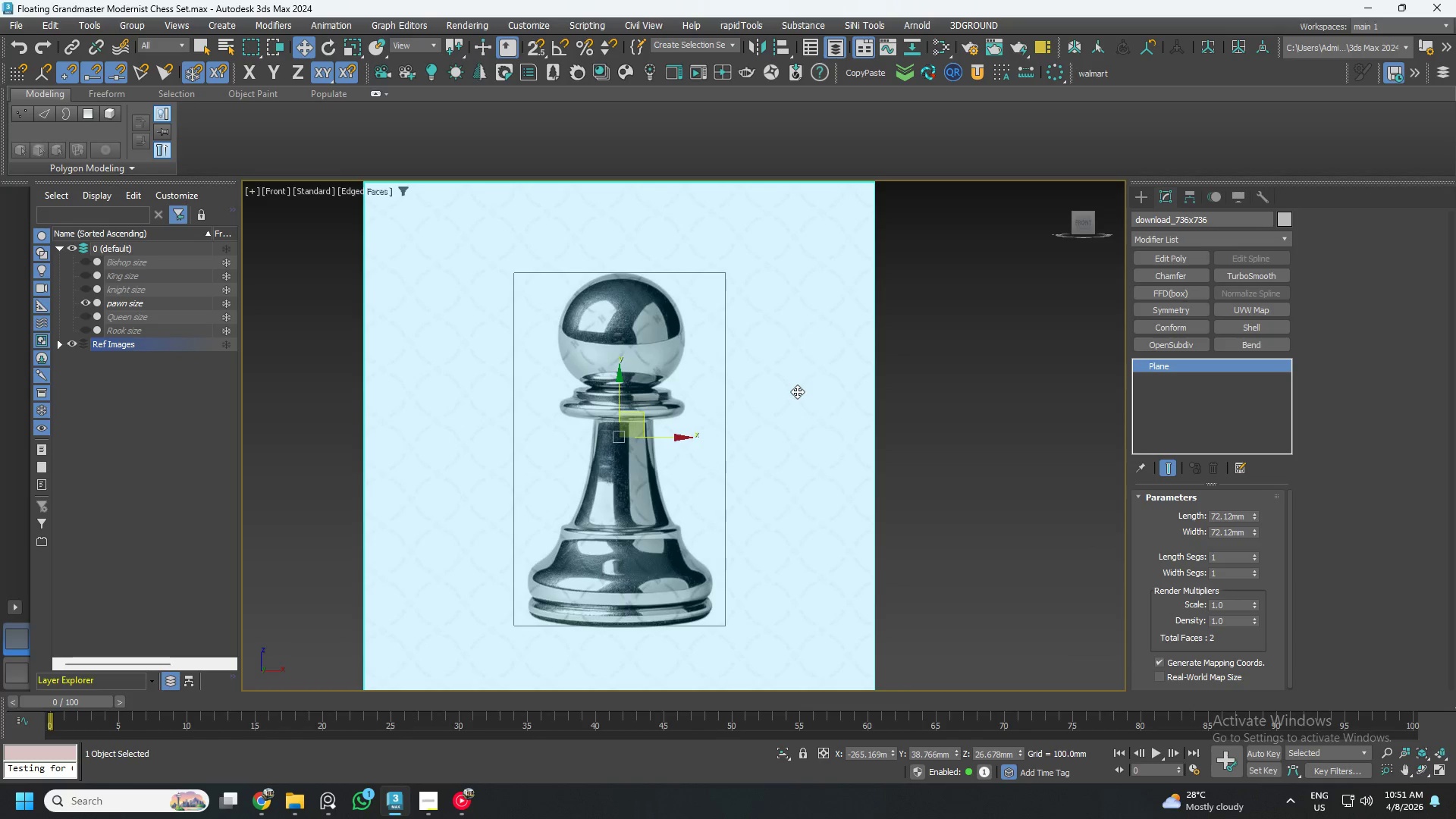 
double_click([1203, 220])
 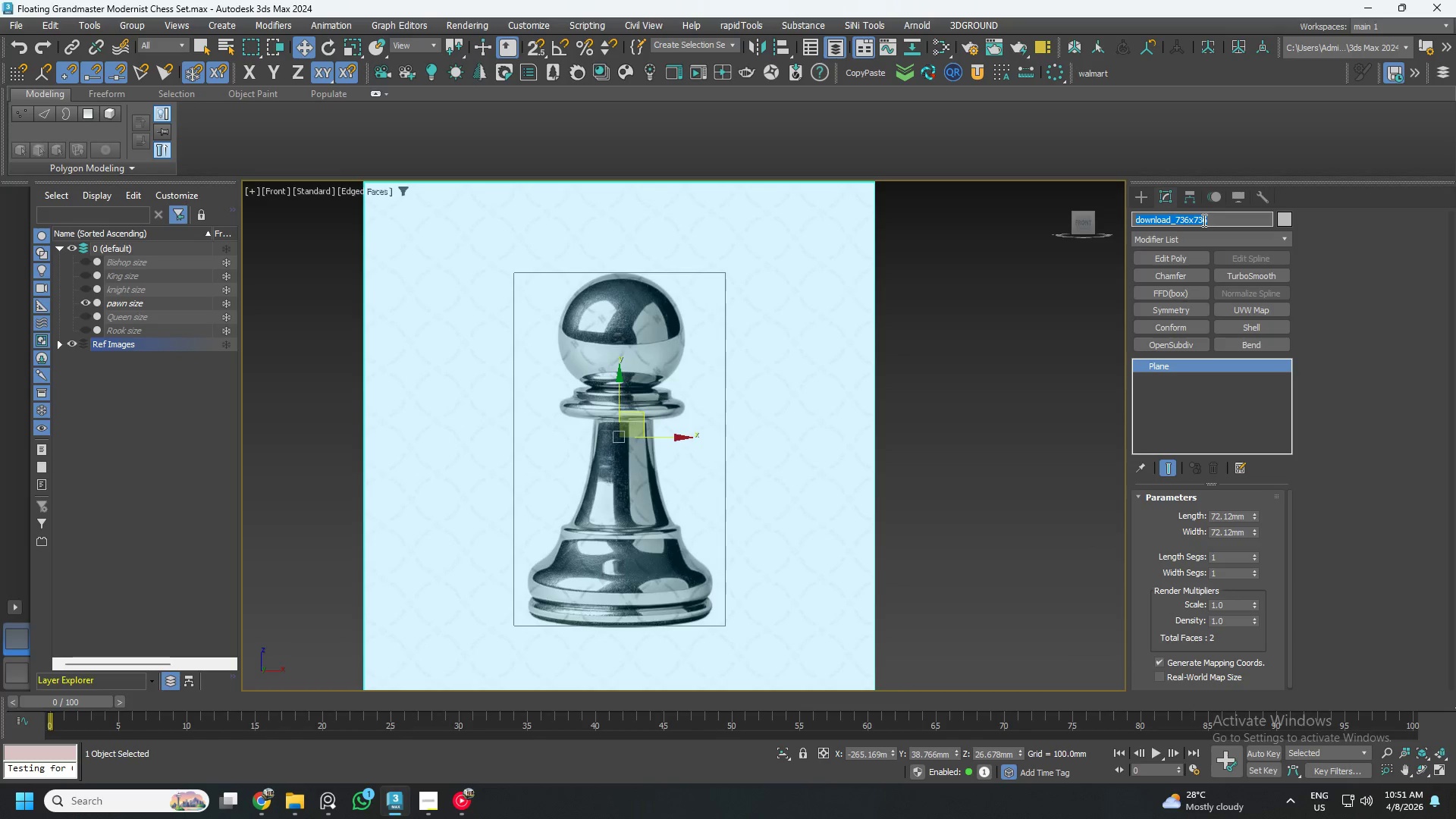 
type(pawn)
 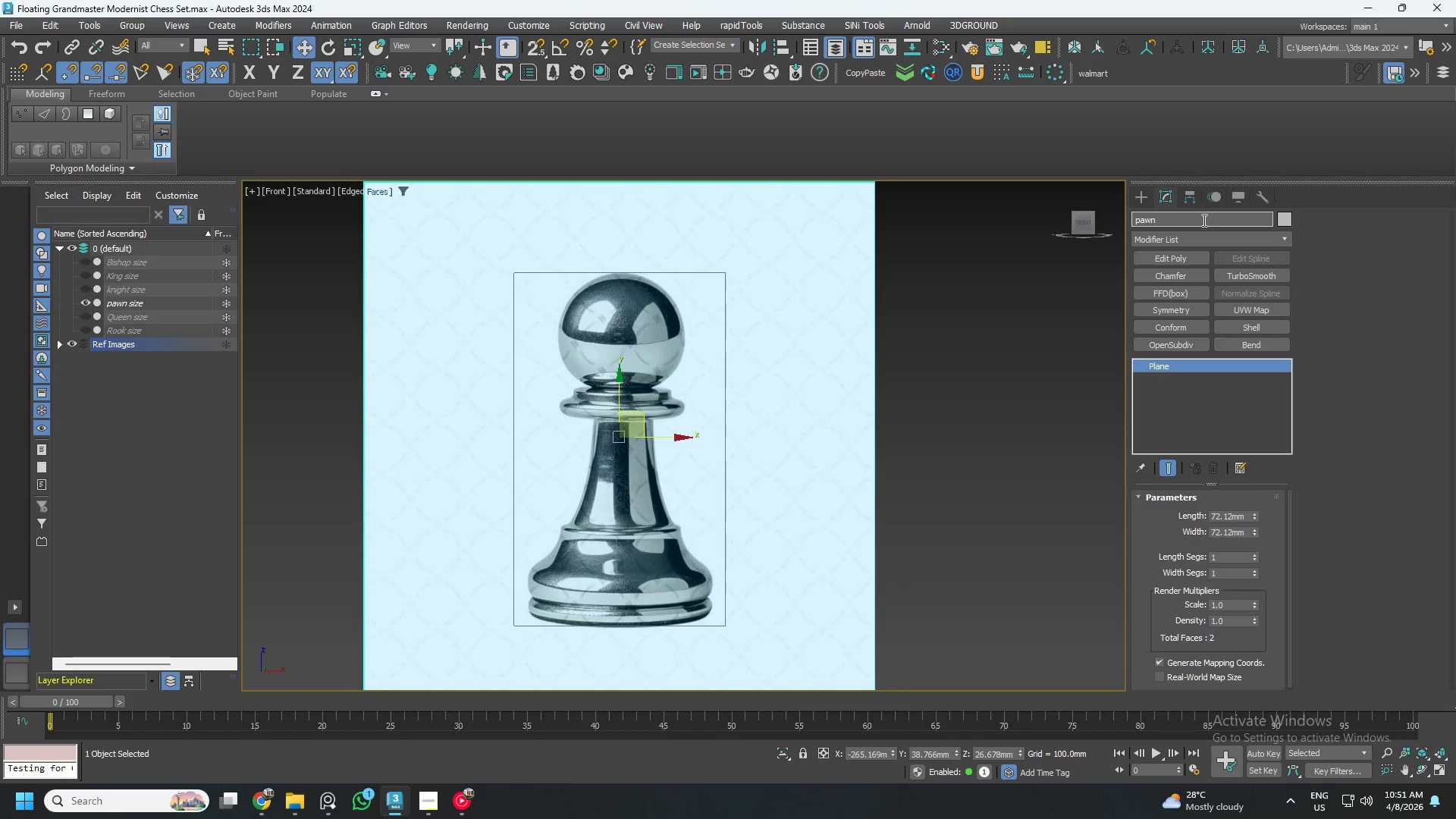 
key(Enter)
 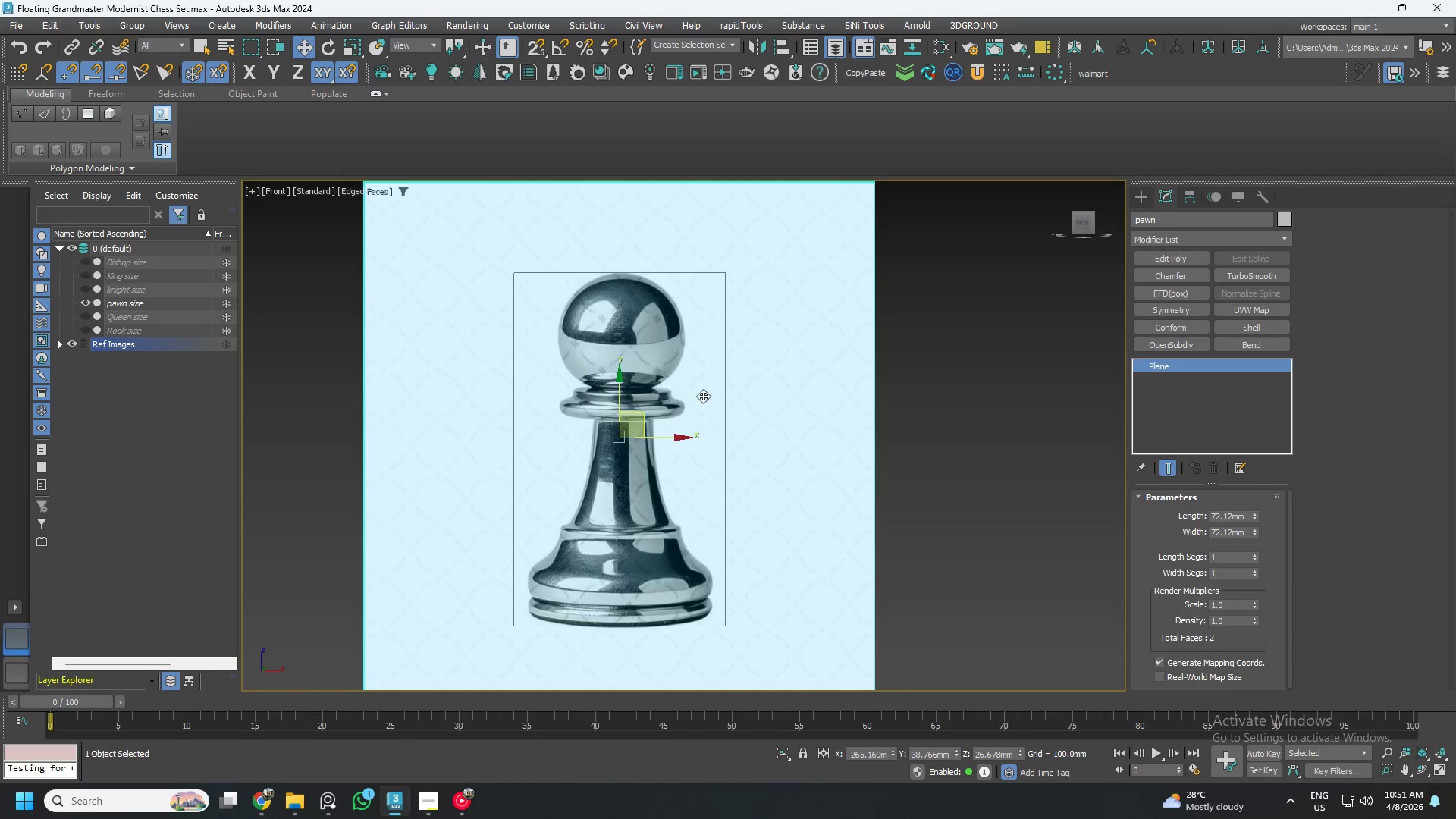 
right_click([730, 382])
 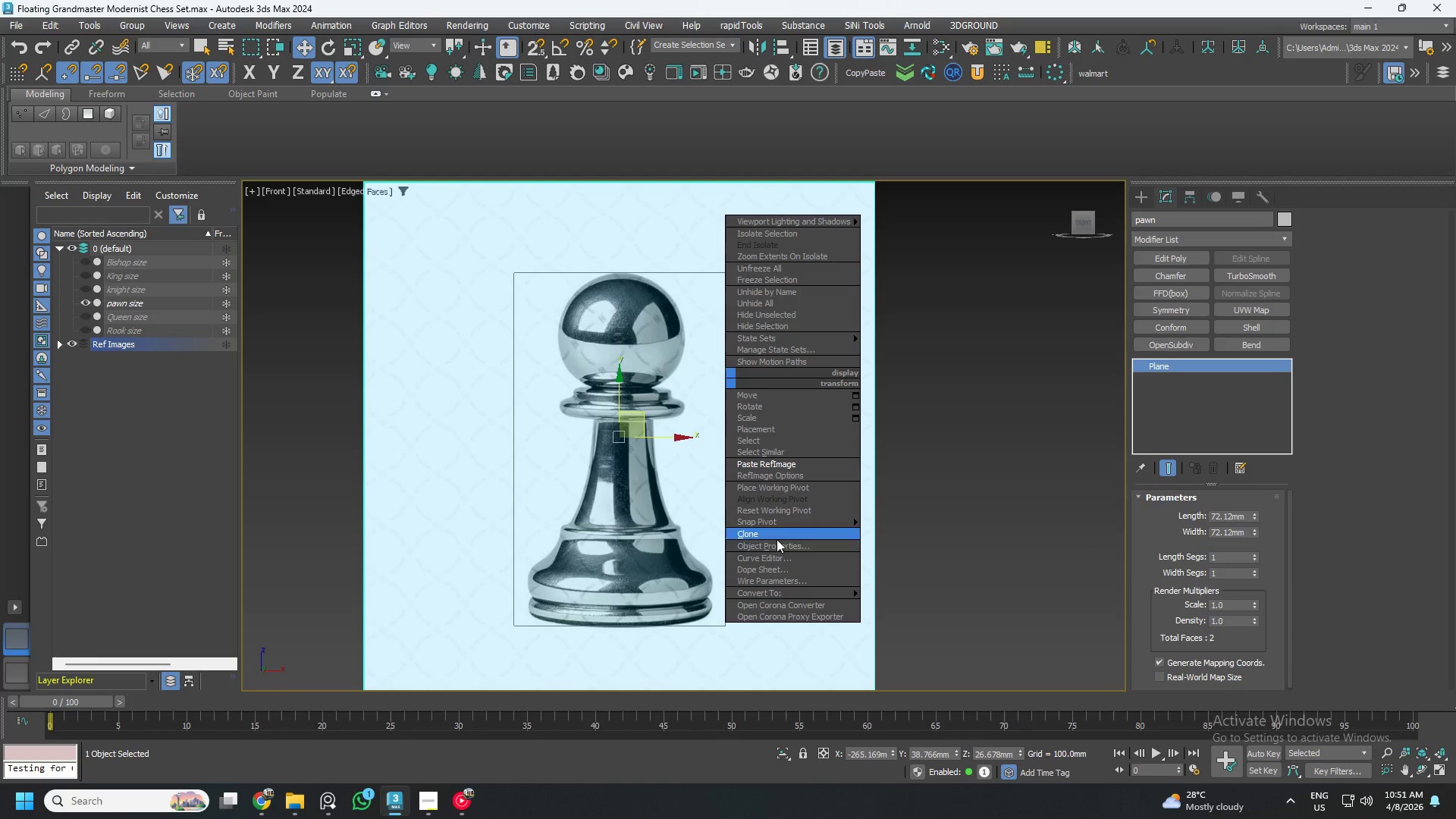 
left_click([780, 538])
 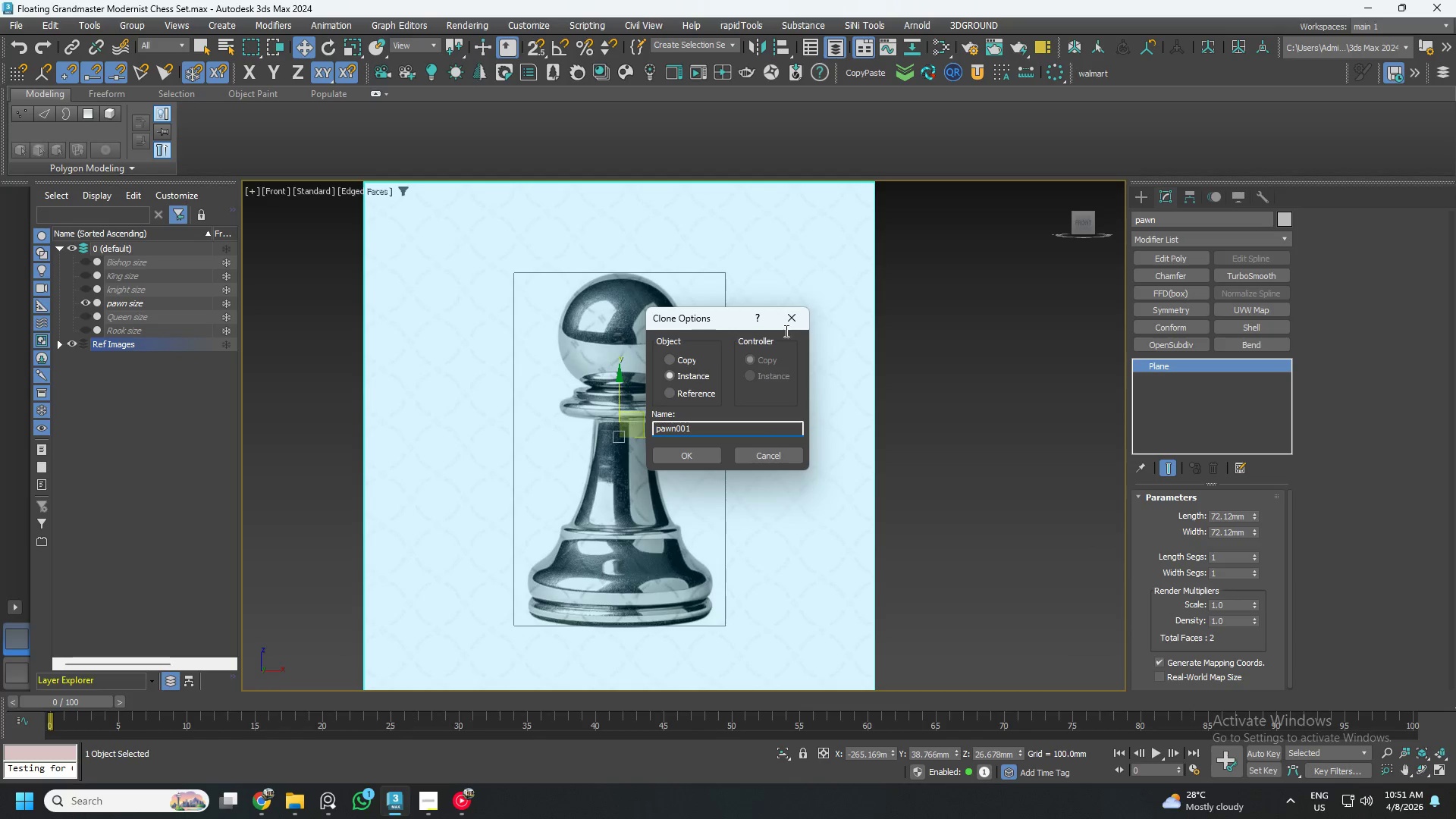 
left_click([792, 327])
 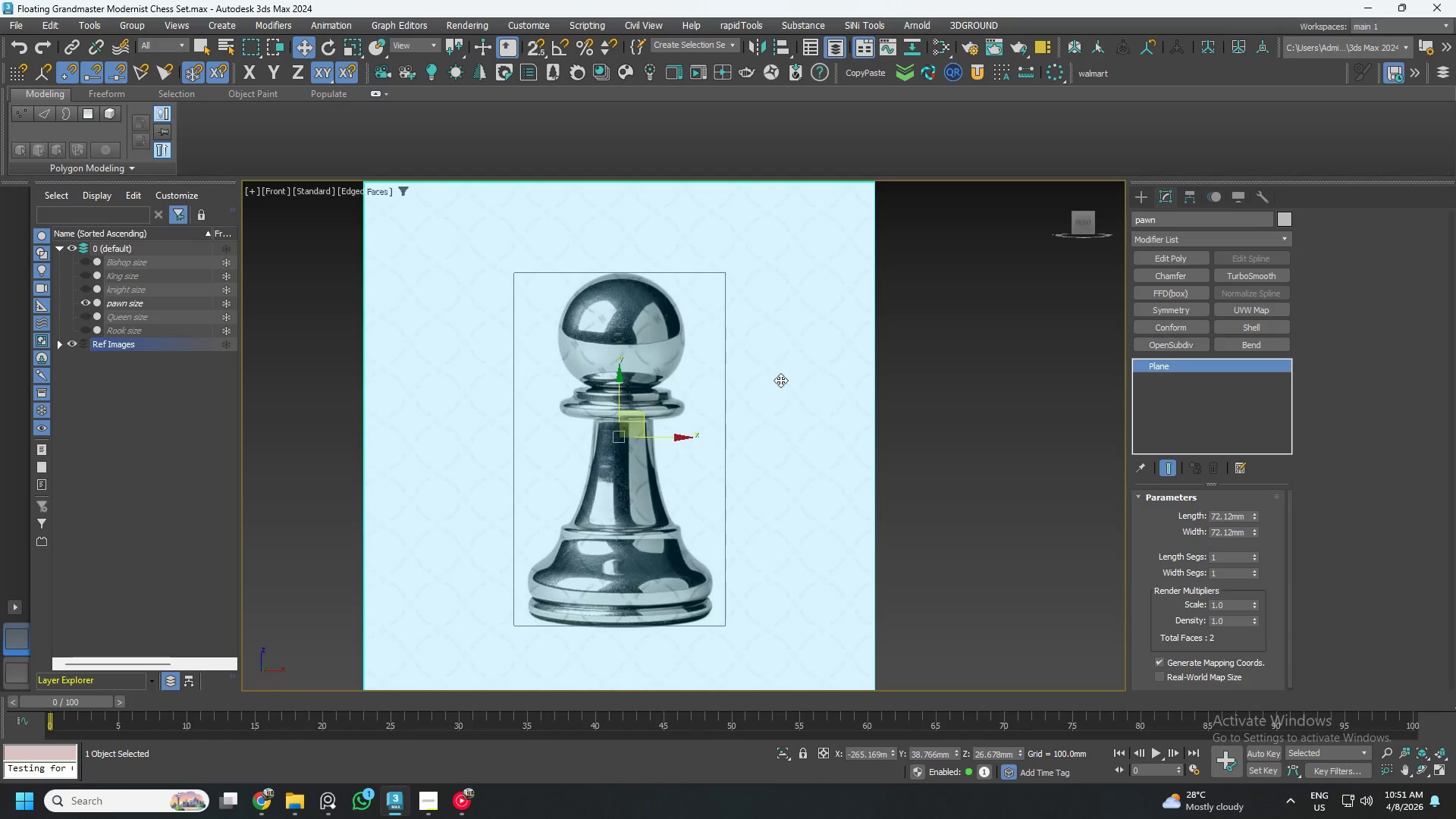 
right_click([777, 388])
 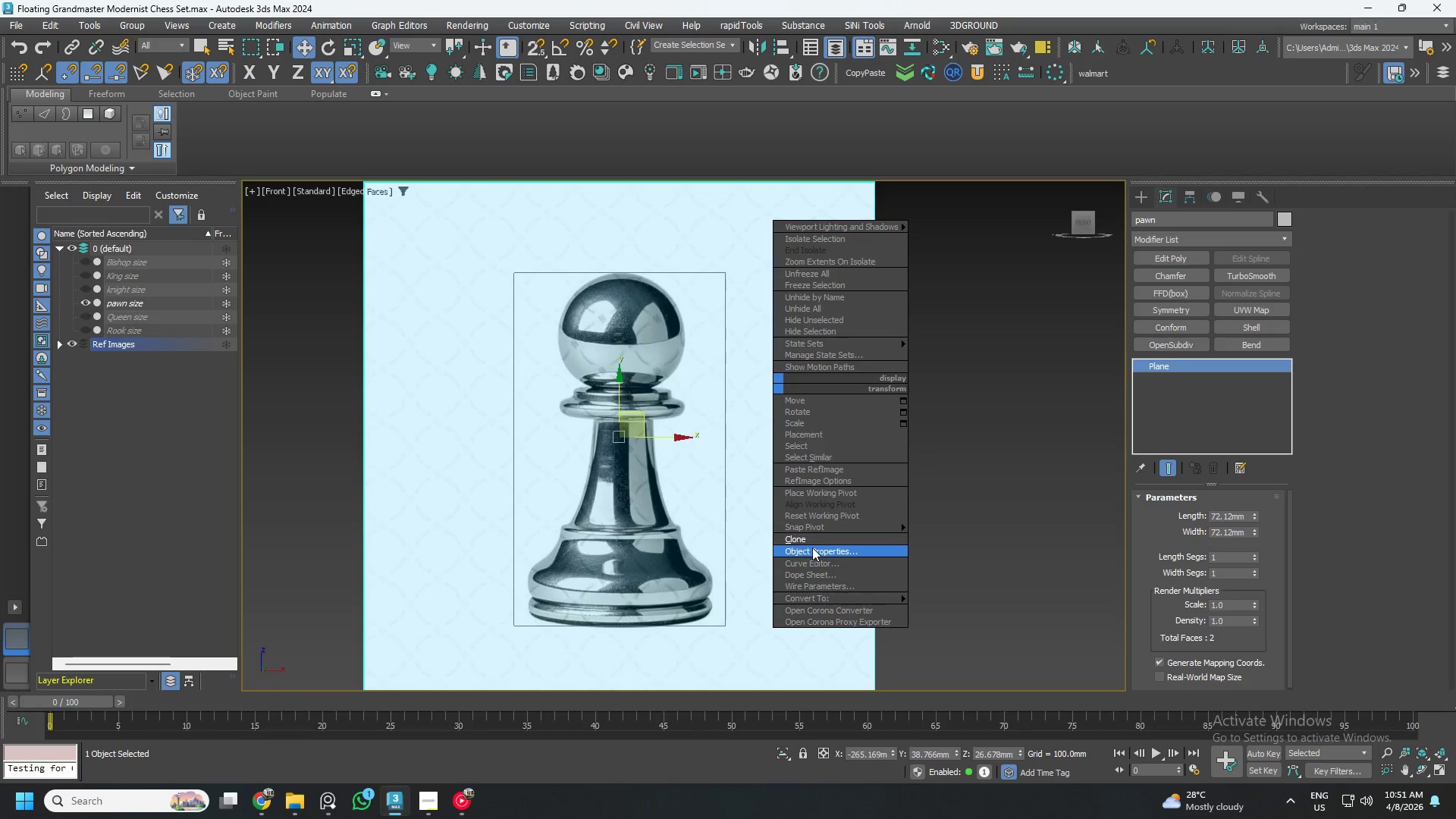 
left_click([812, 548])
 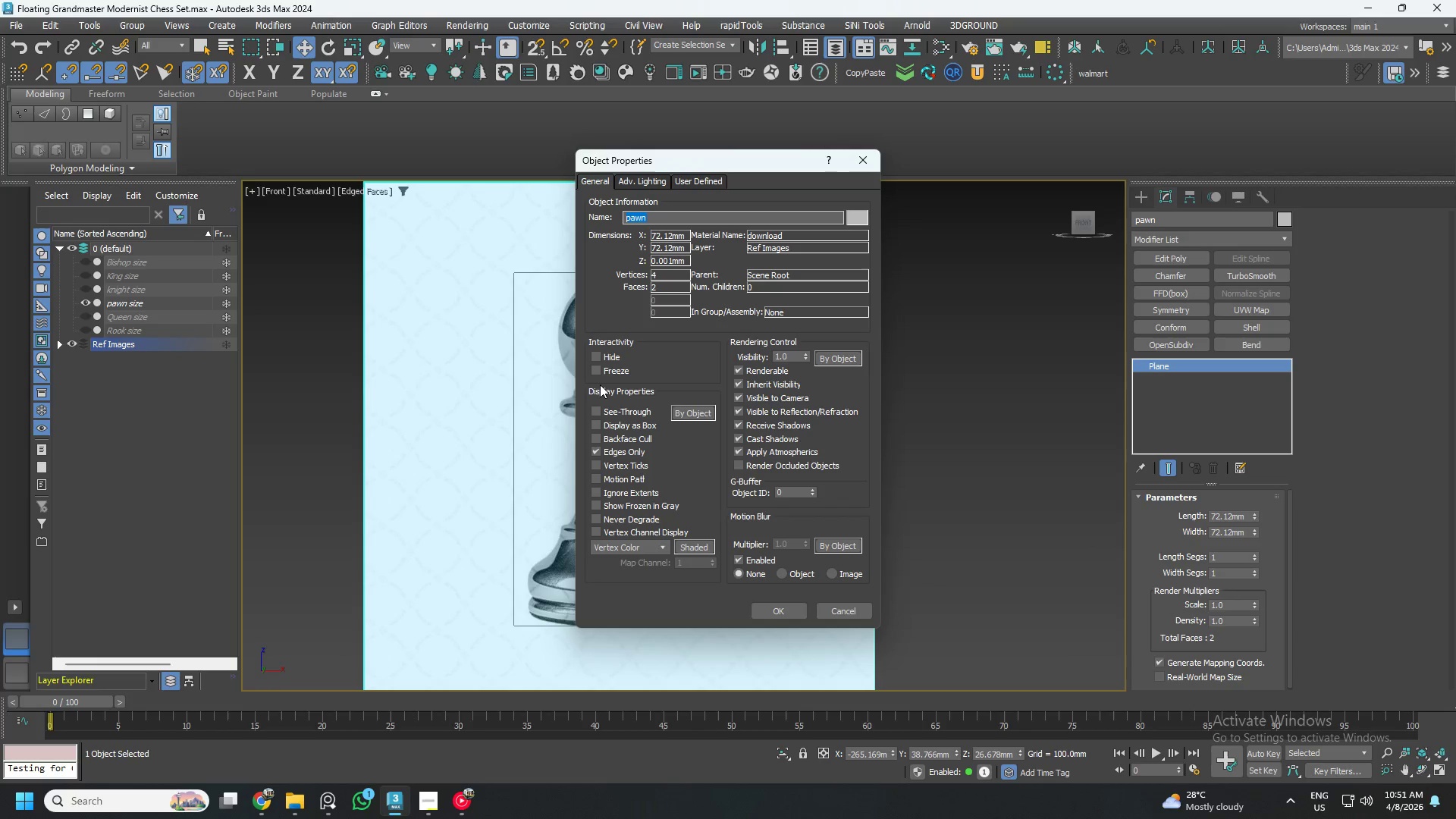 
left_click([594, 370])
 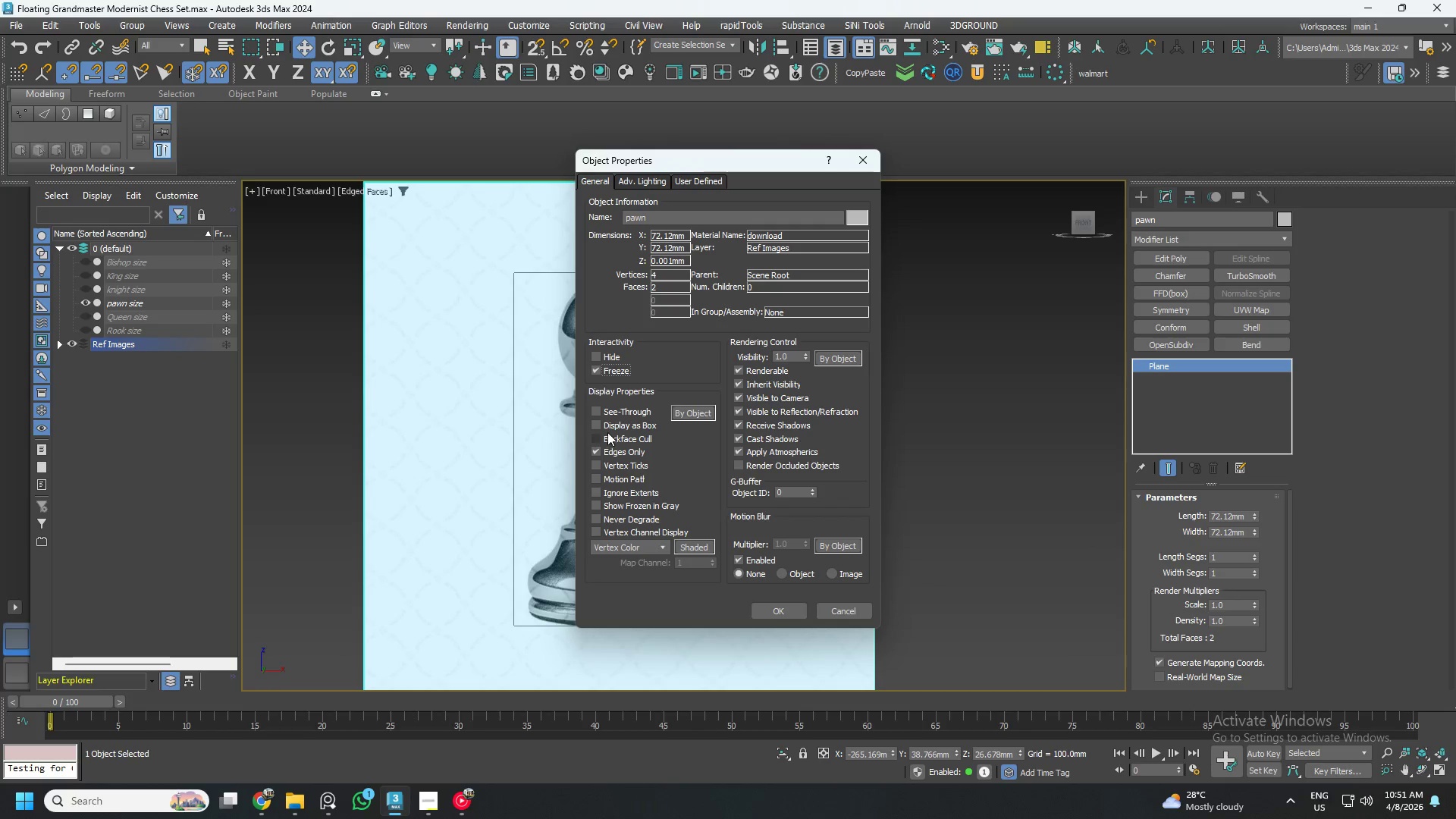 
left_click([600, 438])
 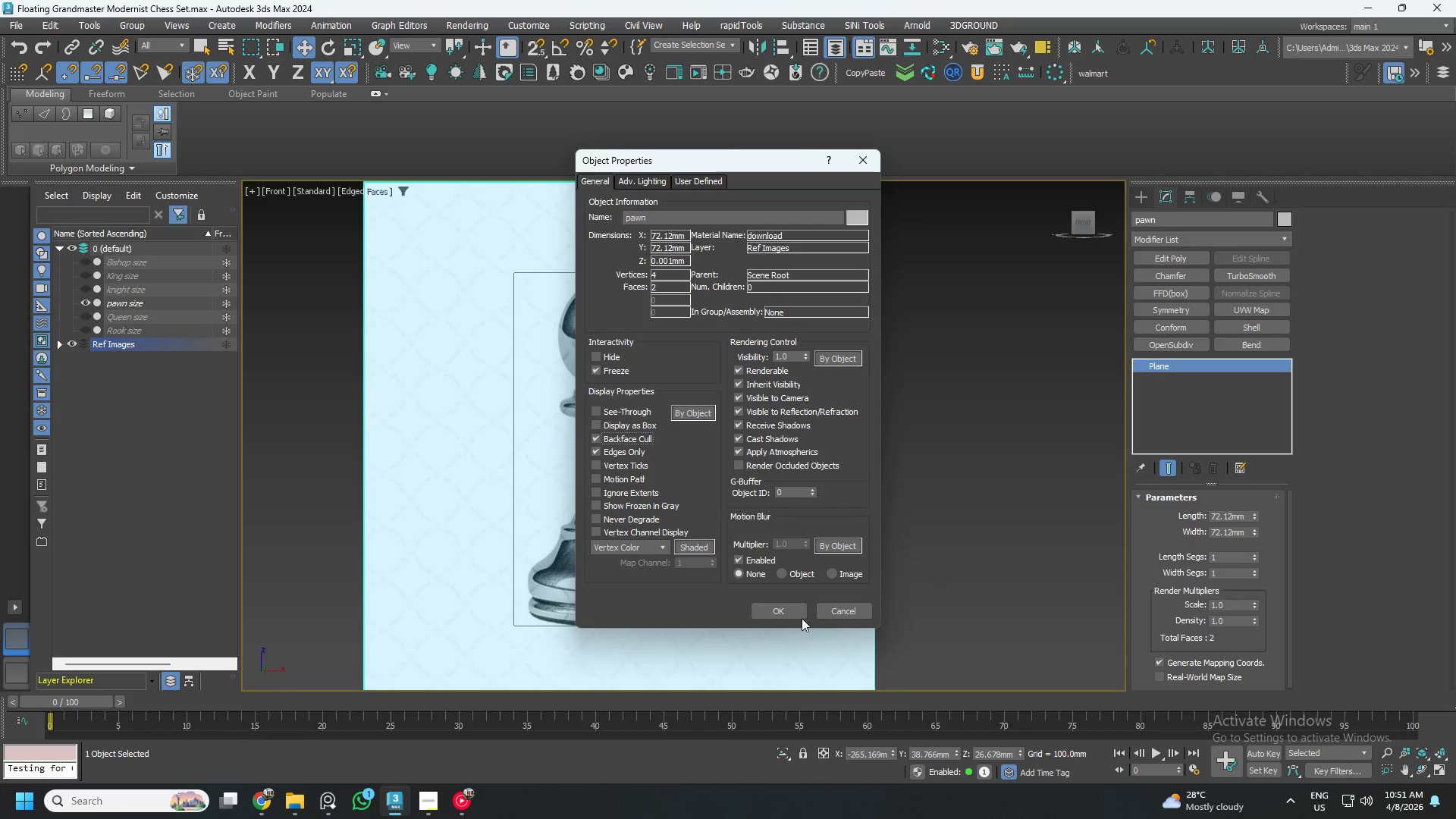 
left_click([786, 609])
 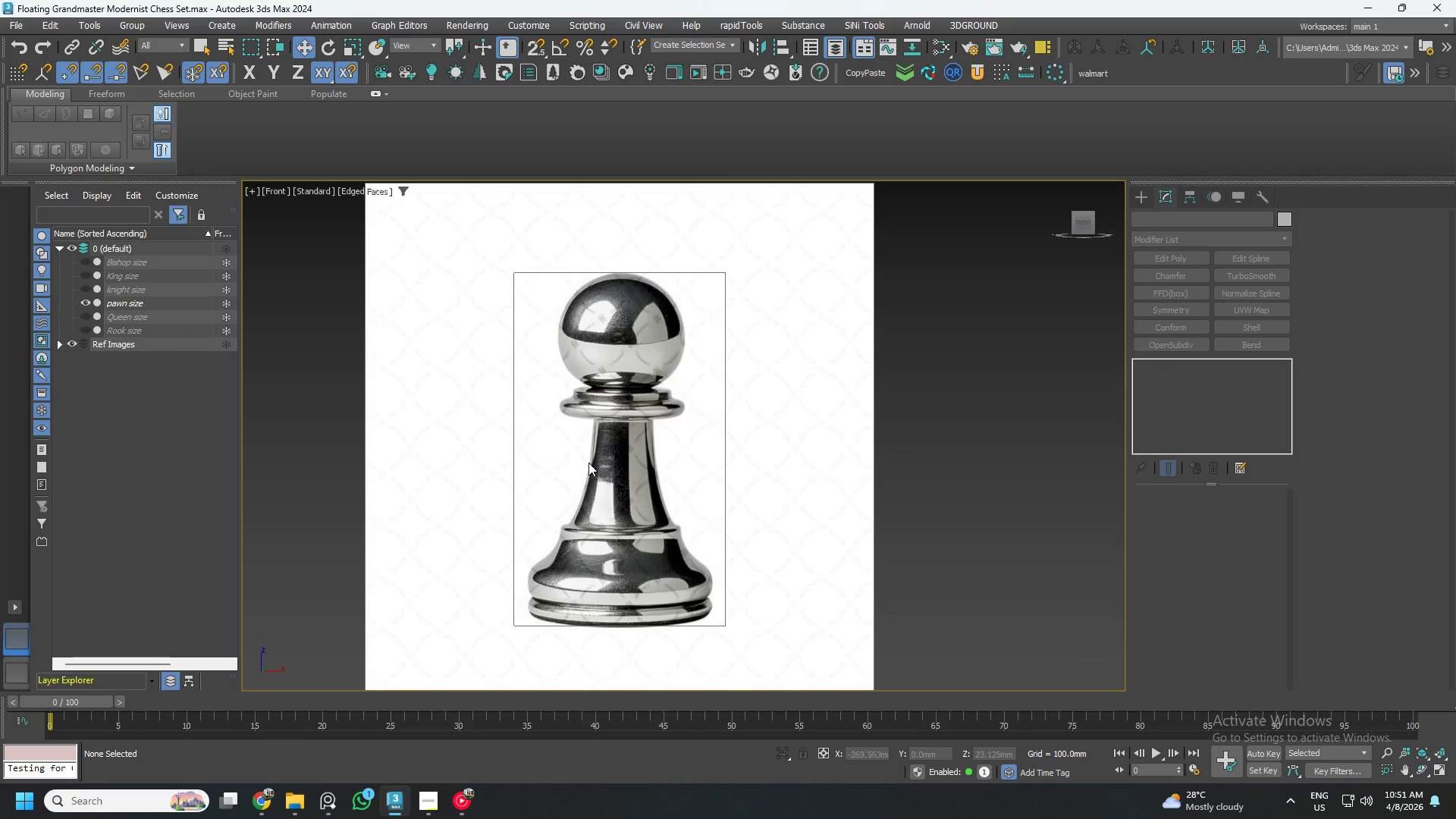 
key(Control+ControlLeft)
 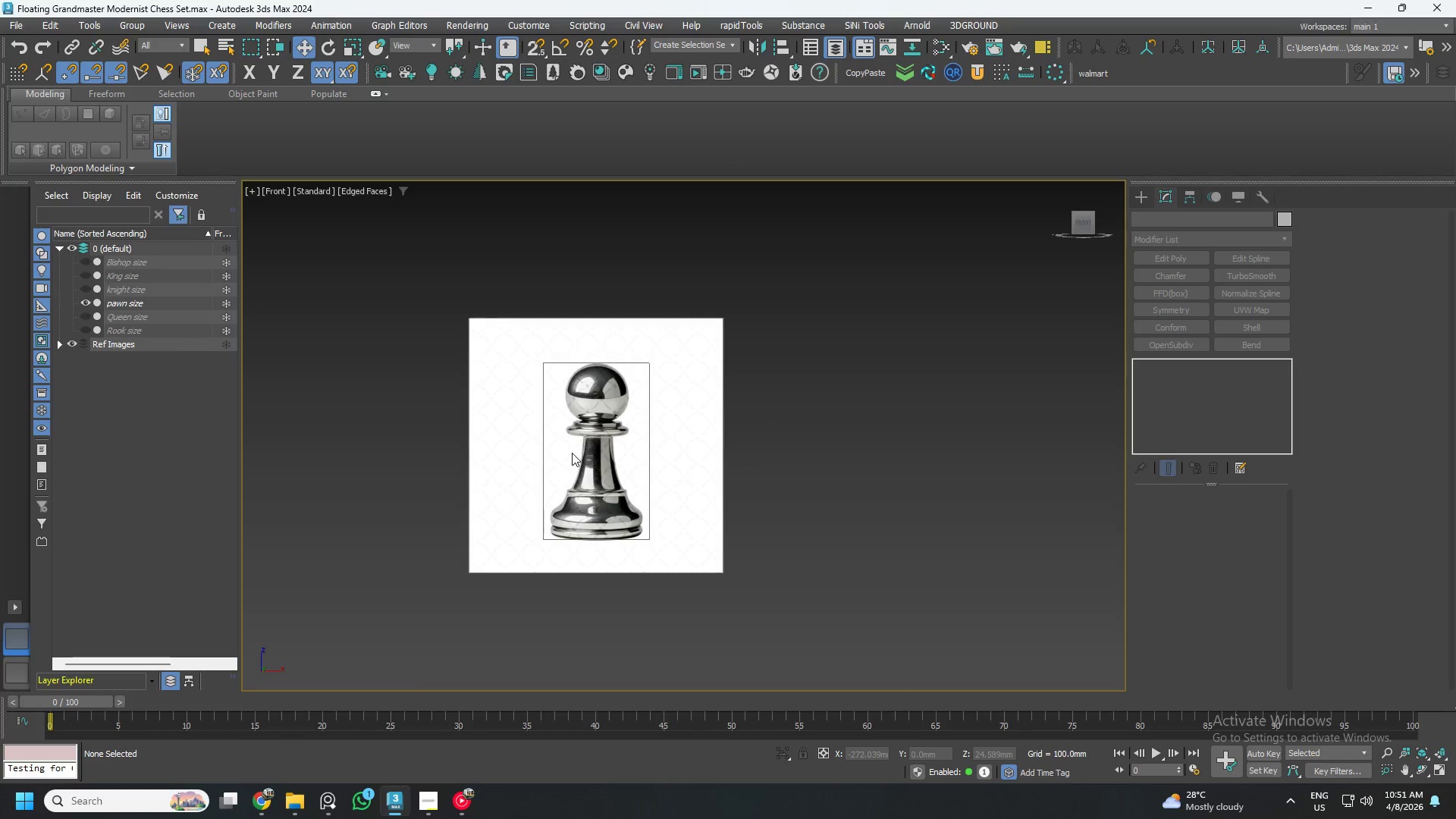 
scroll: coordinate [572, 453], scroll_direction: down, amount: 2.0
 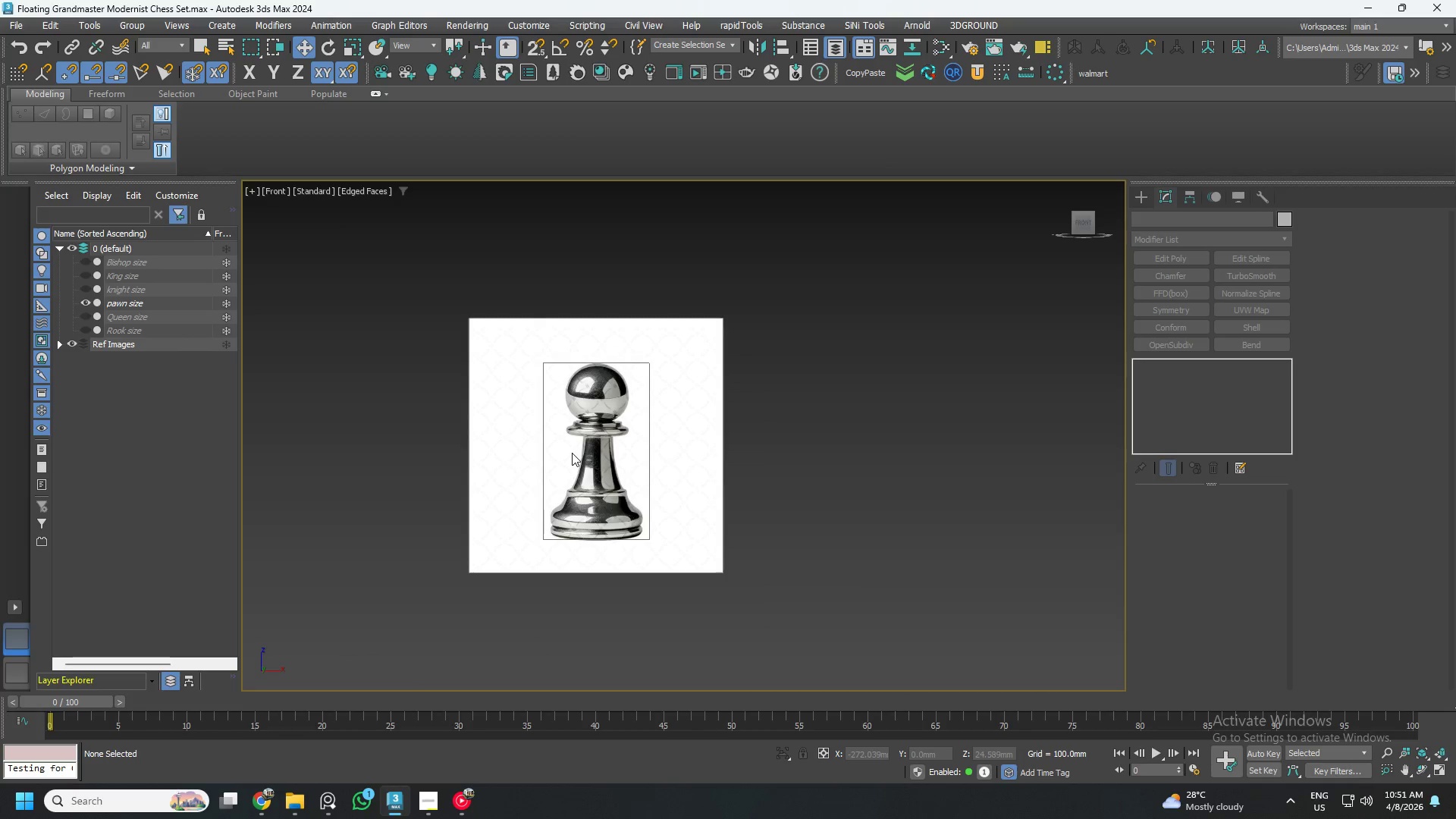 
key(Control+S)
 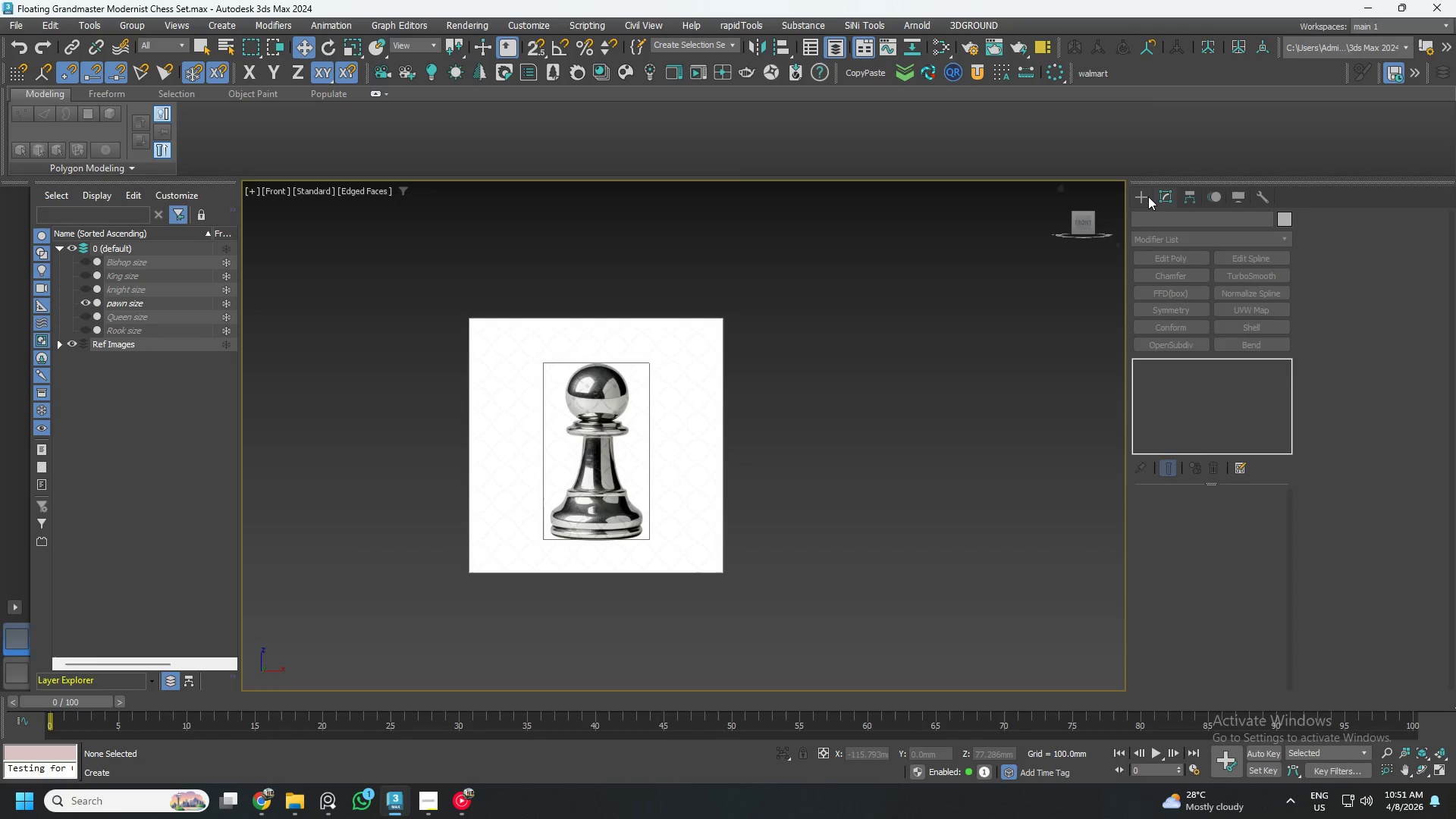 
wait(7.73)
 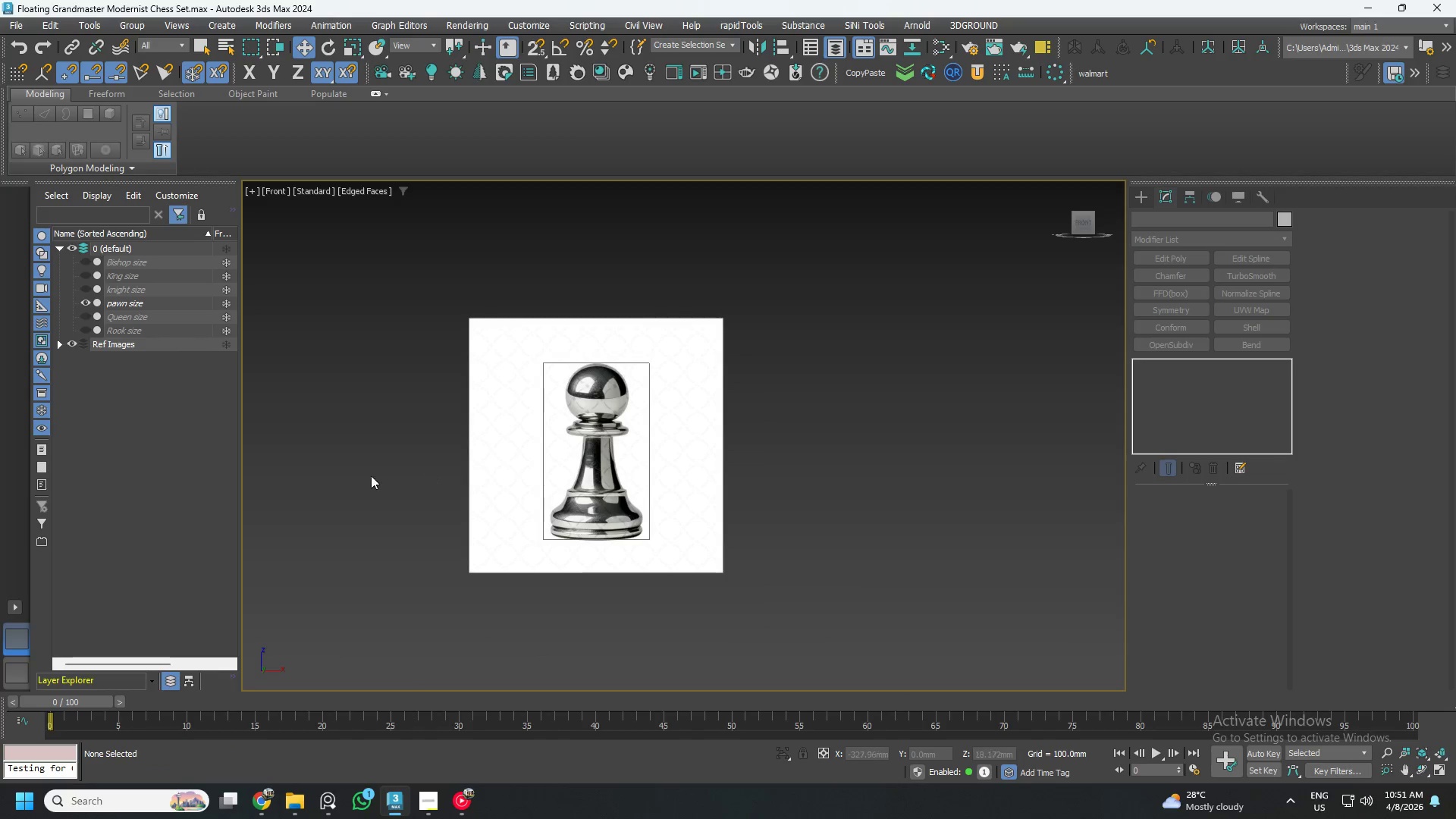 
left_click([1162, 318])
 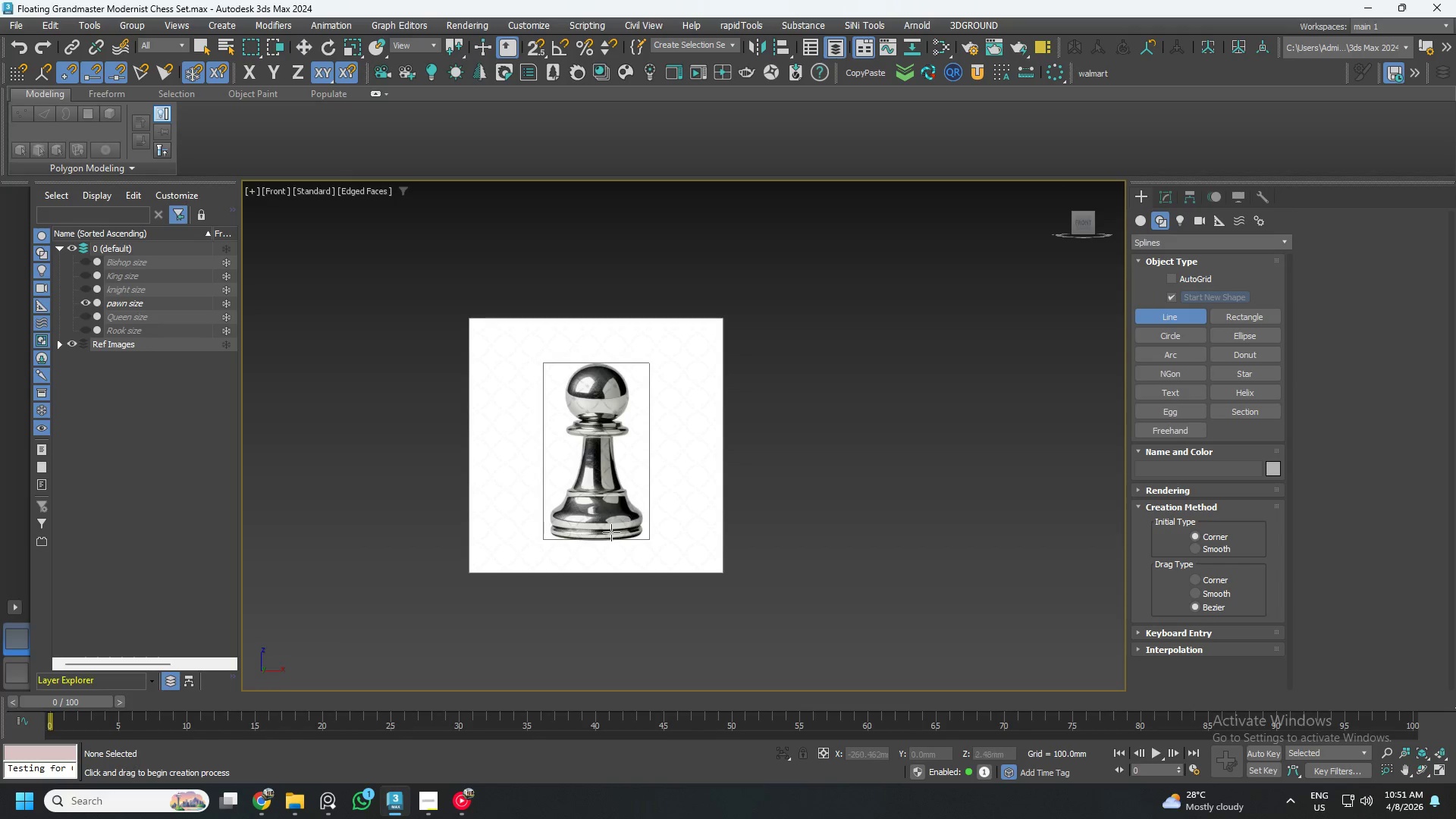 
scroll: coordinate [608, 540], scroll_direction: up, amount: 4.0
 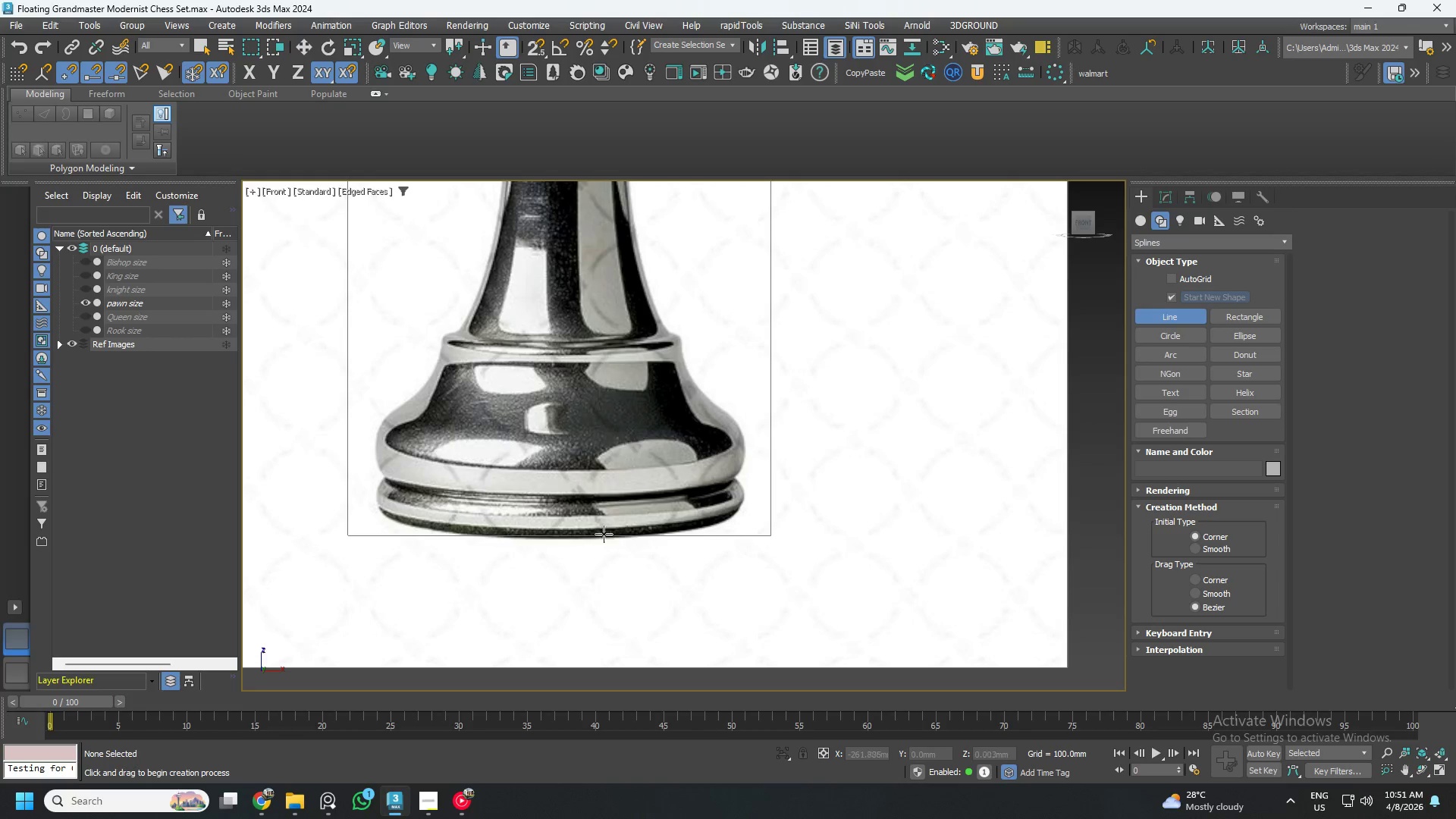 
scroll: coordinate [595, 525], scroll_direction: down, amount: 3.0
 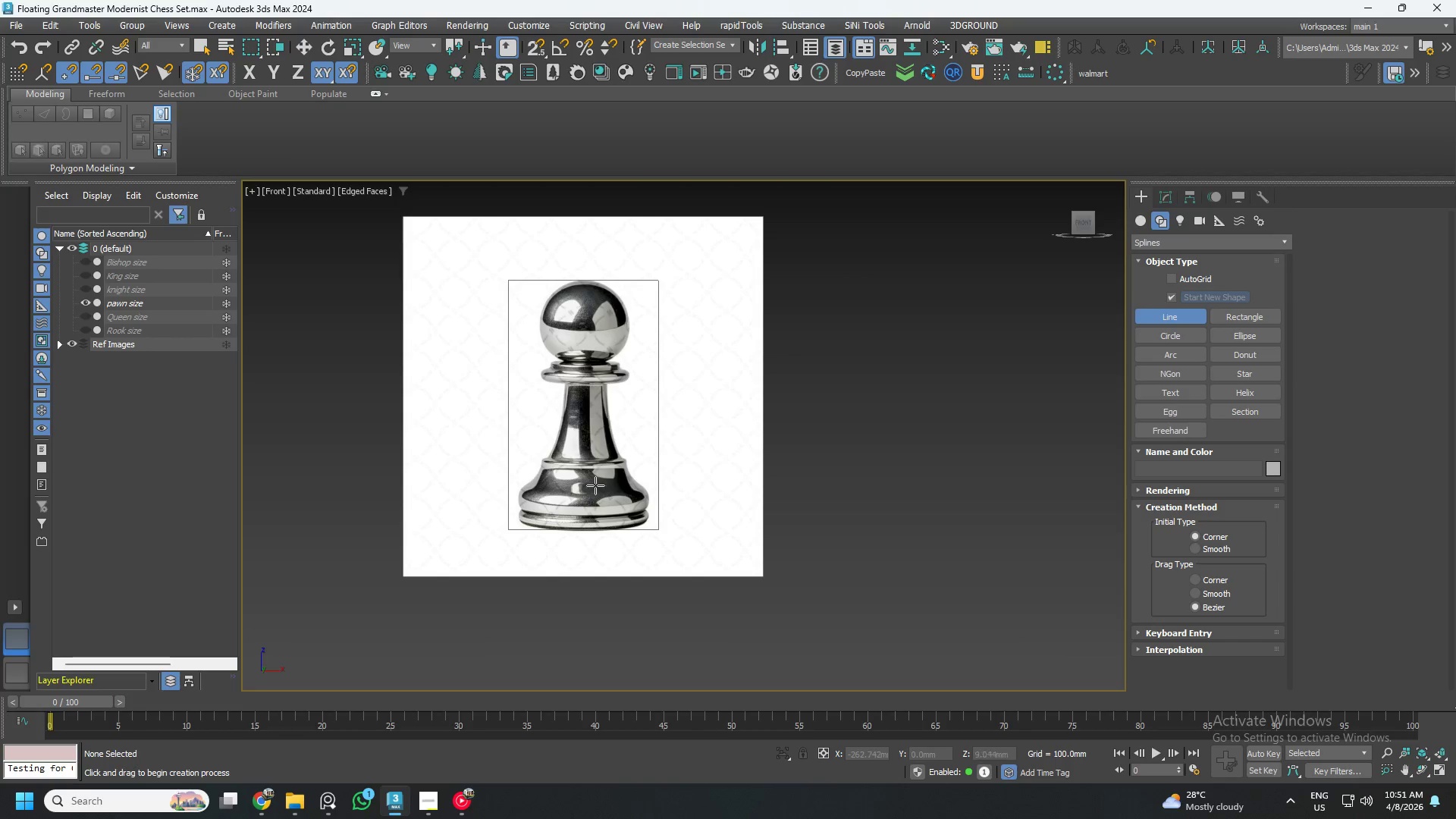 
scroll: coordinate [582, 539], scroll_direction: up, amount: 5.0
 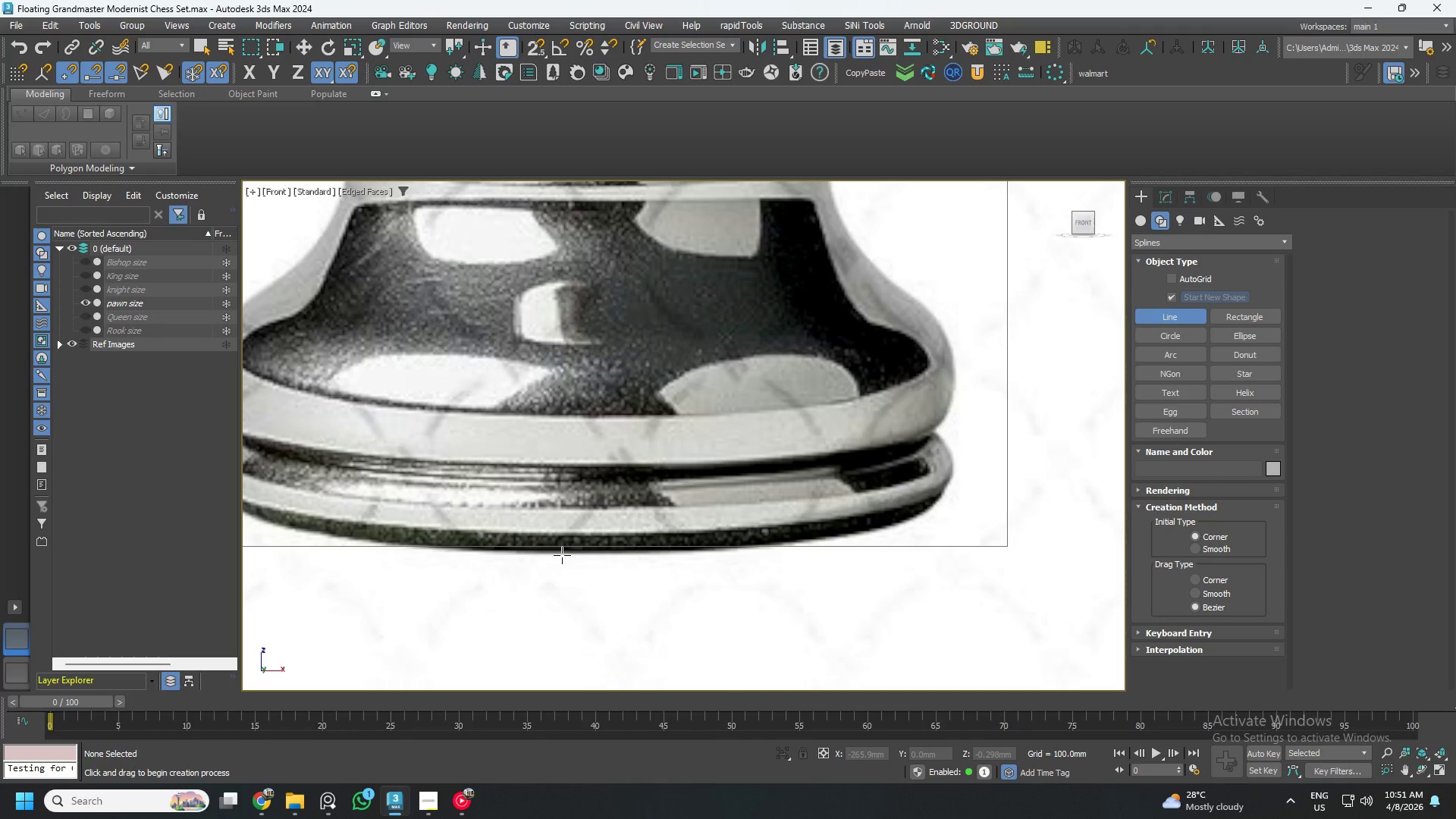 
wait(5.47)
 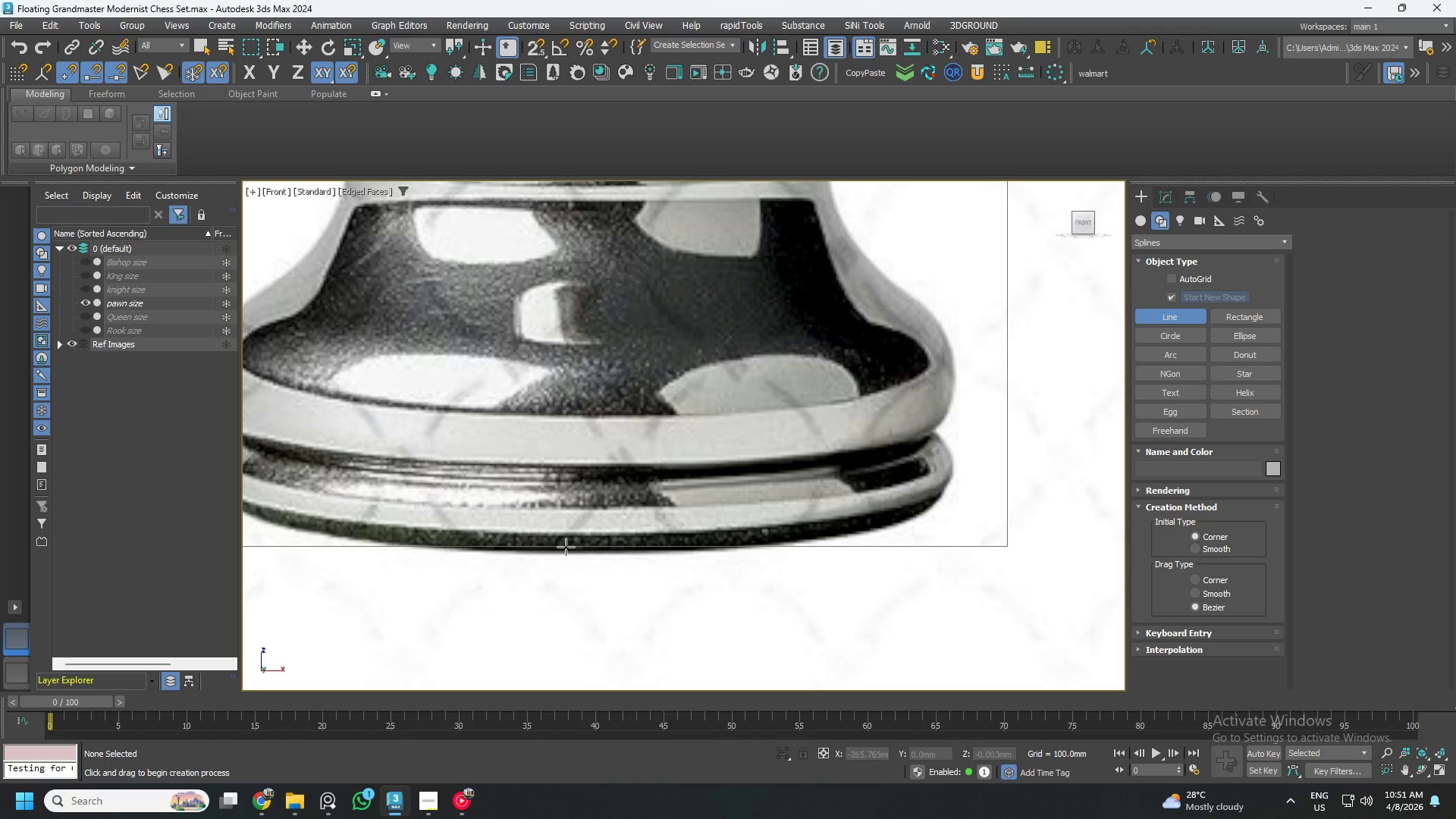 
left_click([569, 553])
 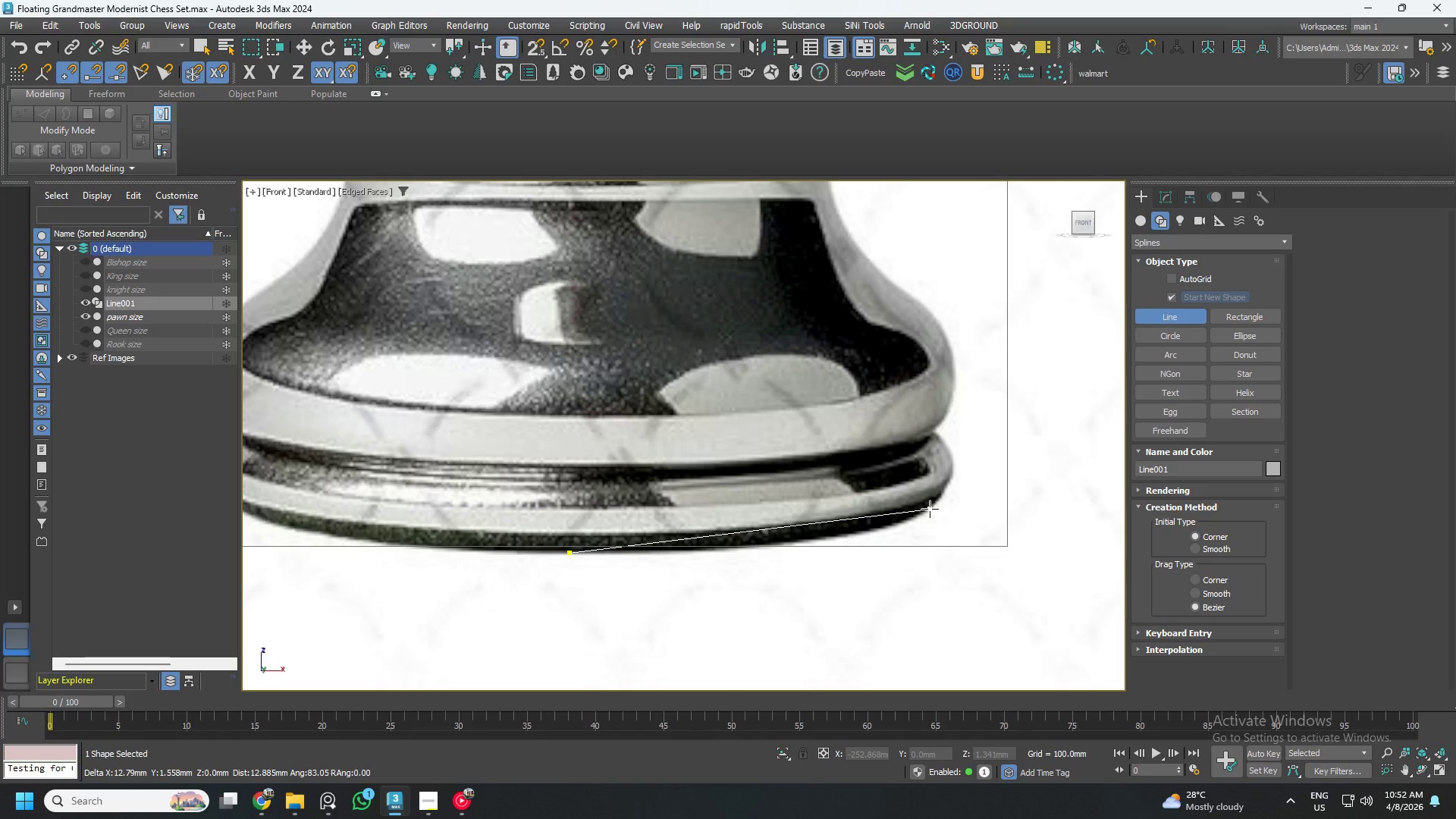 
wait(5.88)
 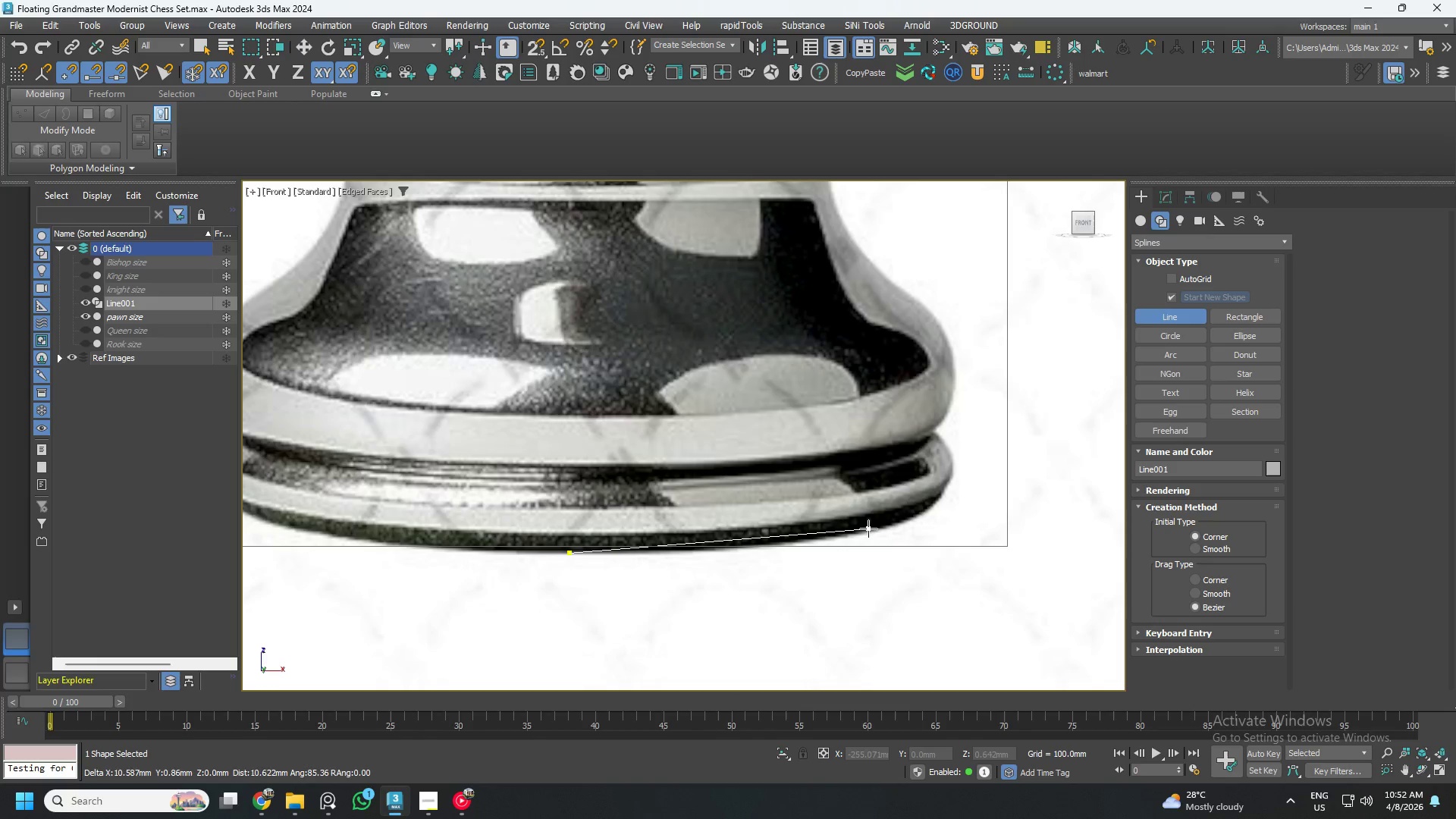 
left_click([927, 511])
 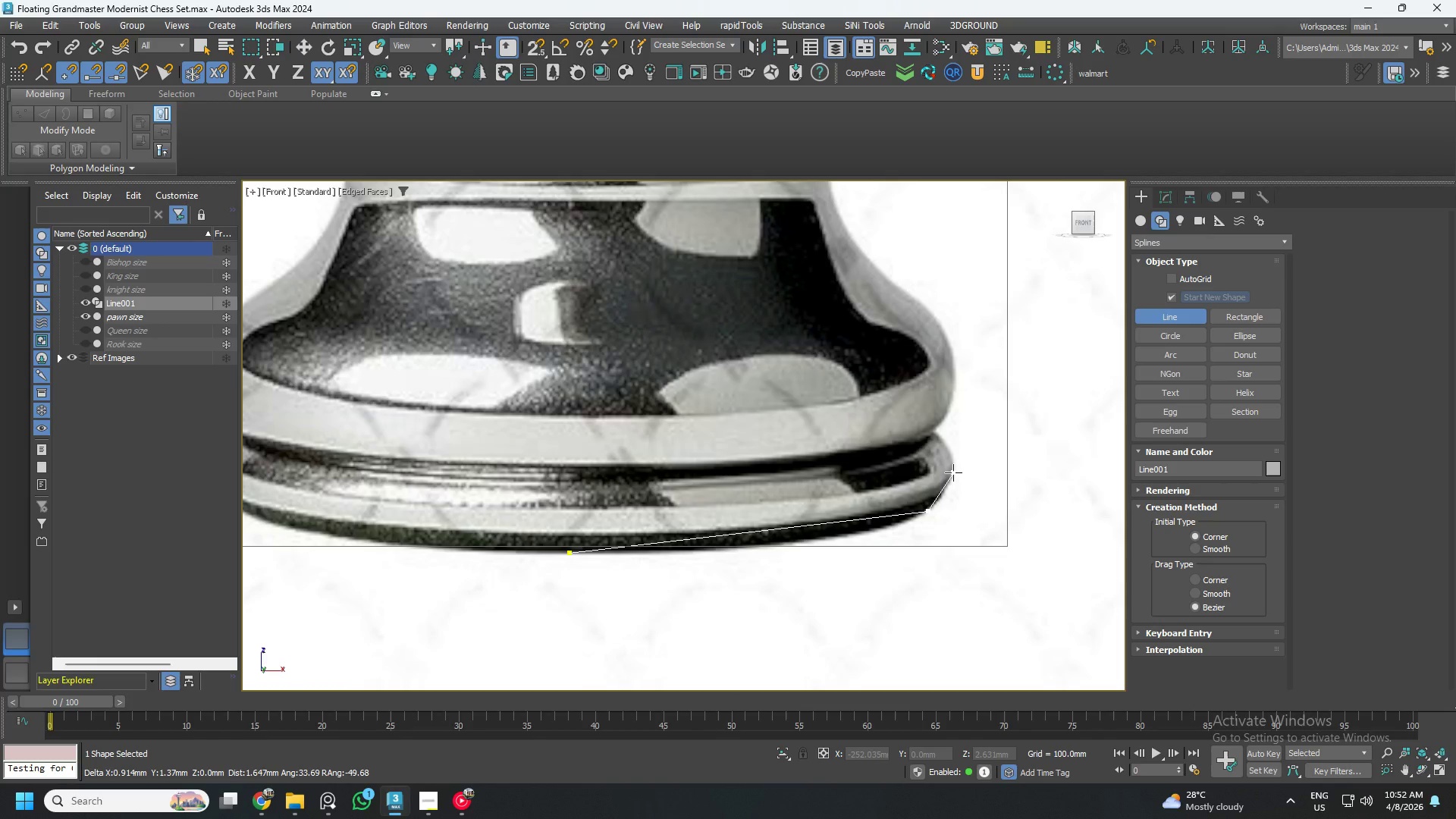 
wait(5.33)
 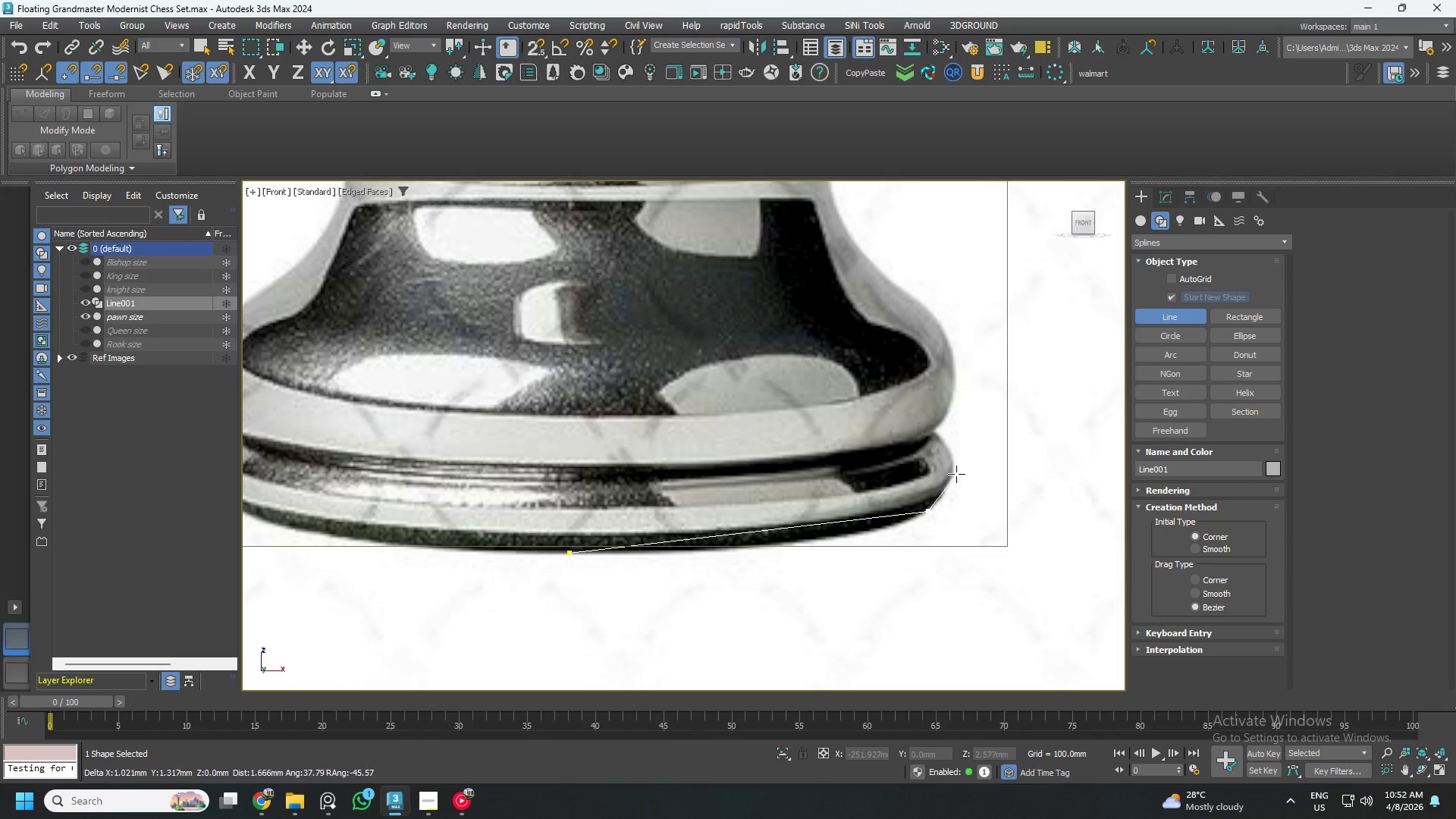 
left_click([953, 472])
 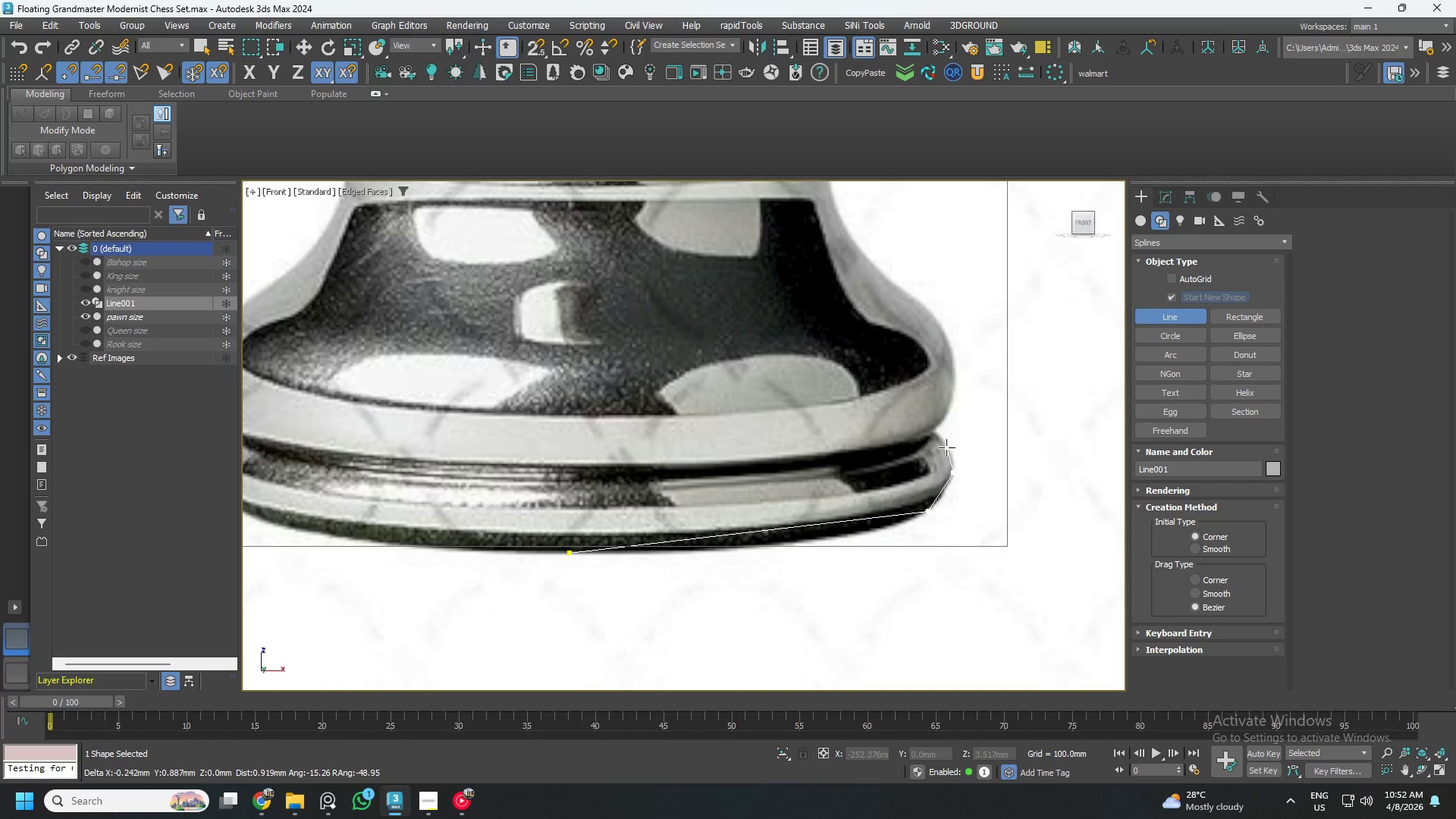 
left_click([946, 446])
 